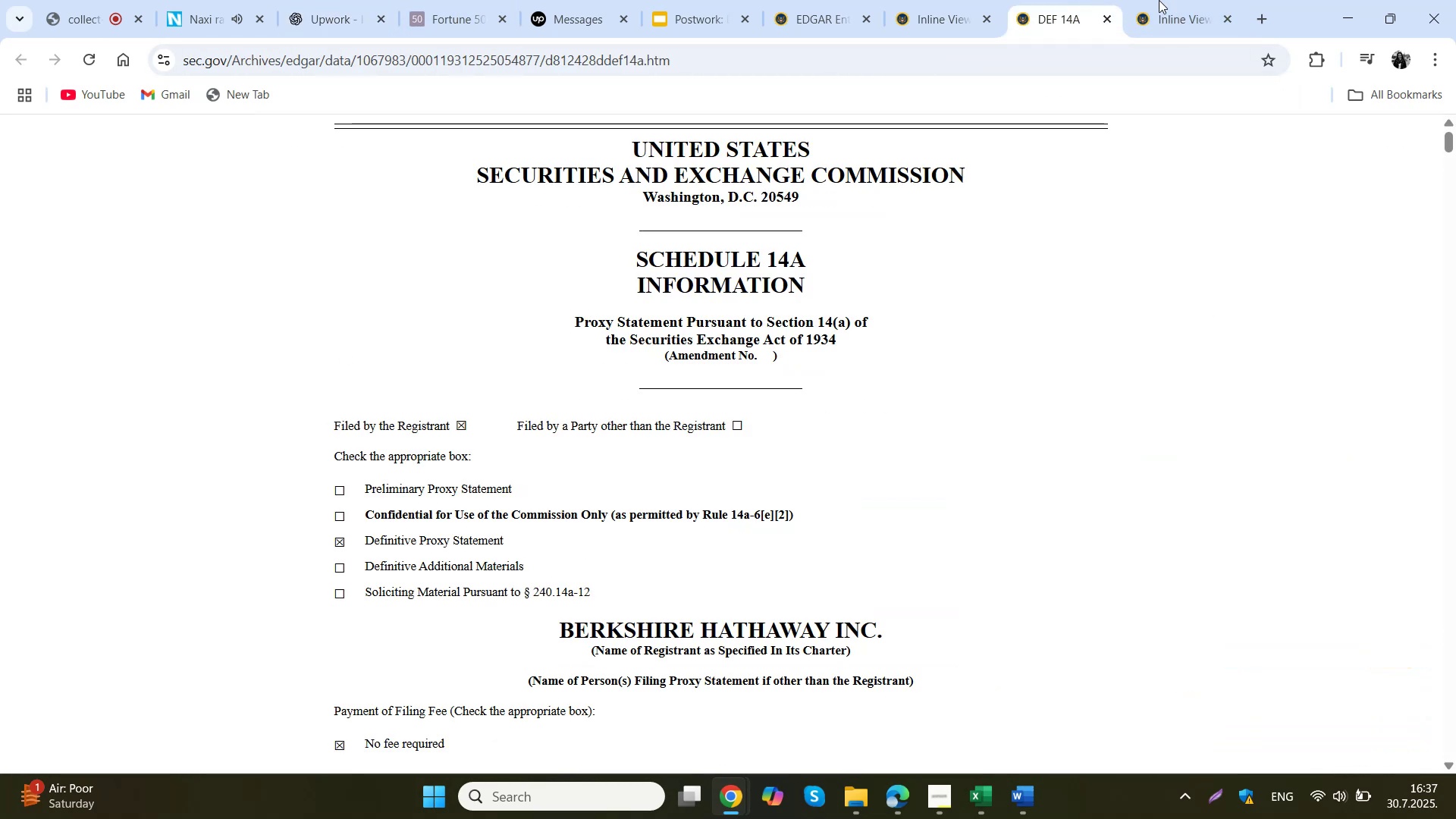 
left_click([1185, 0])
 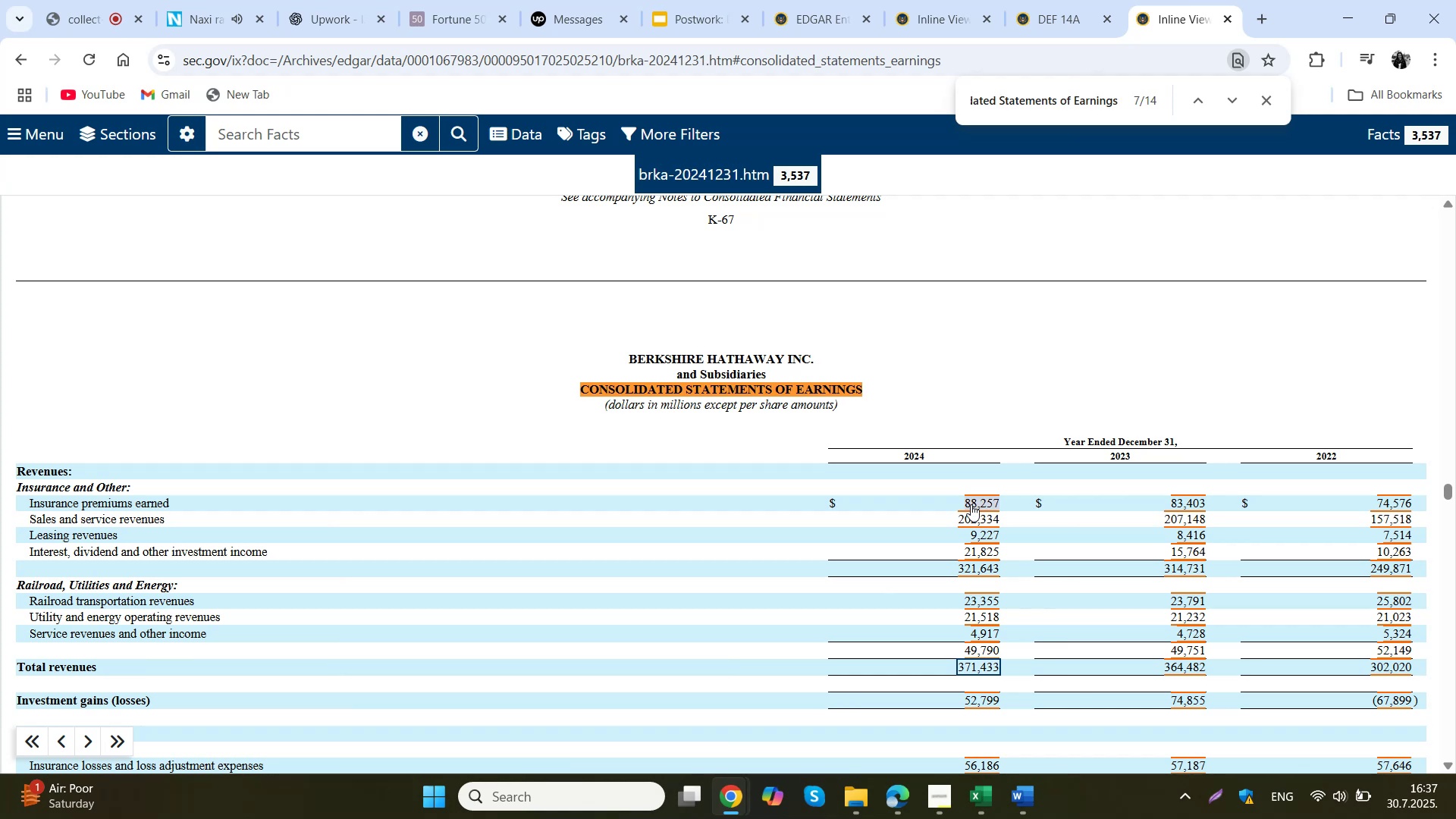 
wait(7.66)
 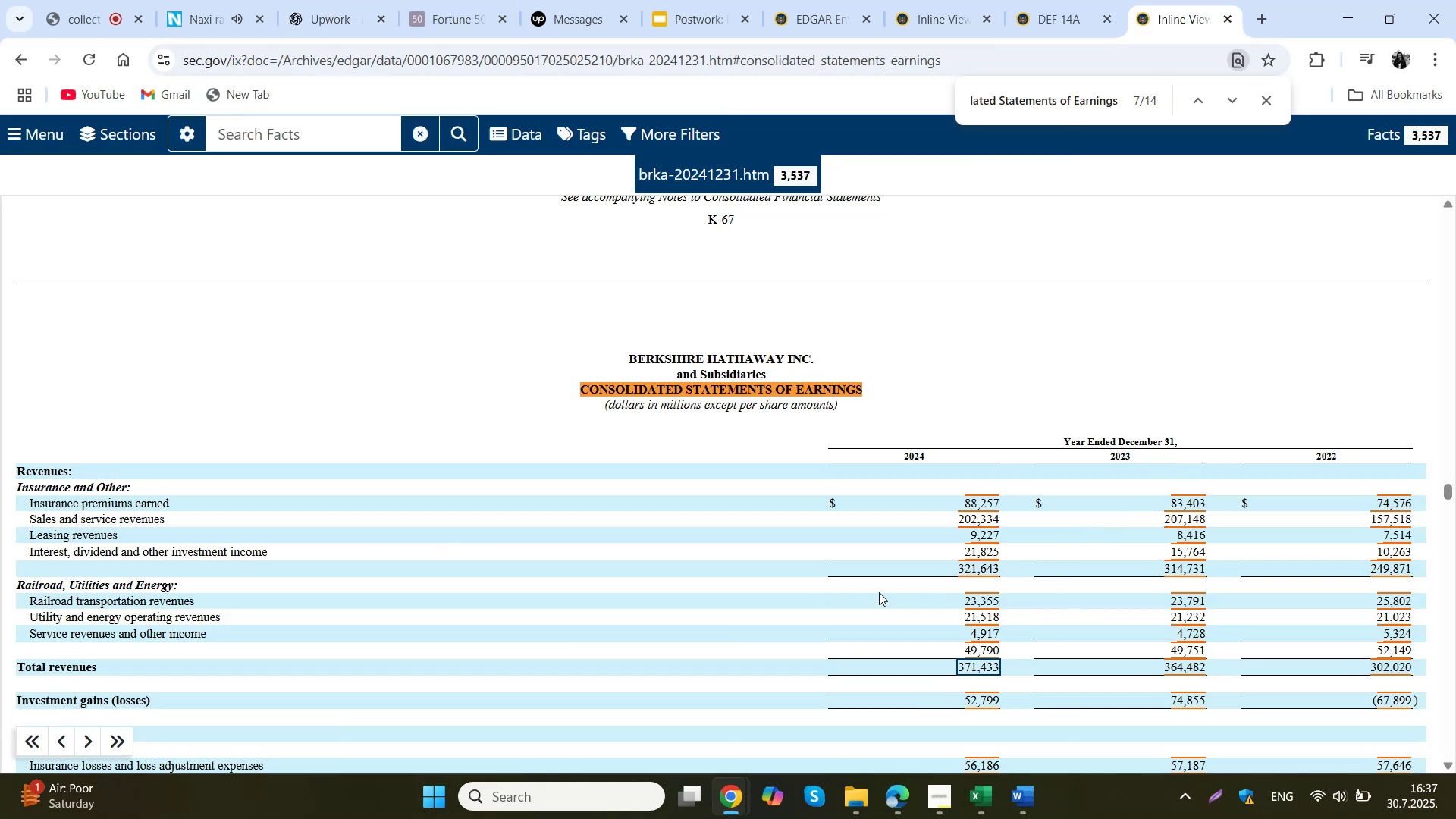 
scroll: coordinate [971, 504], scroll_direction: down, amount: 1.0
 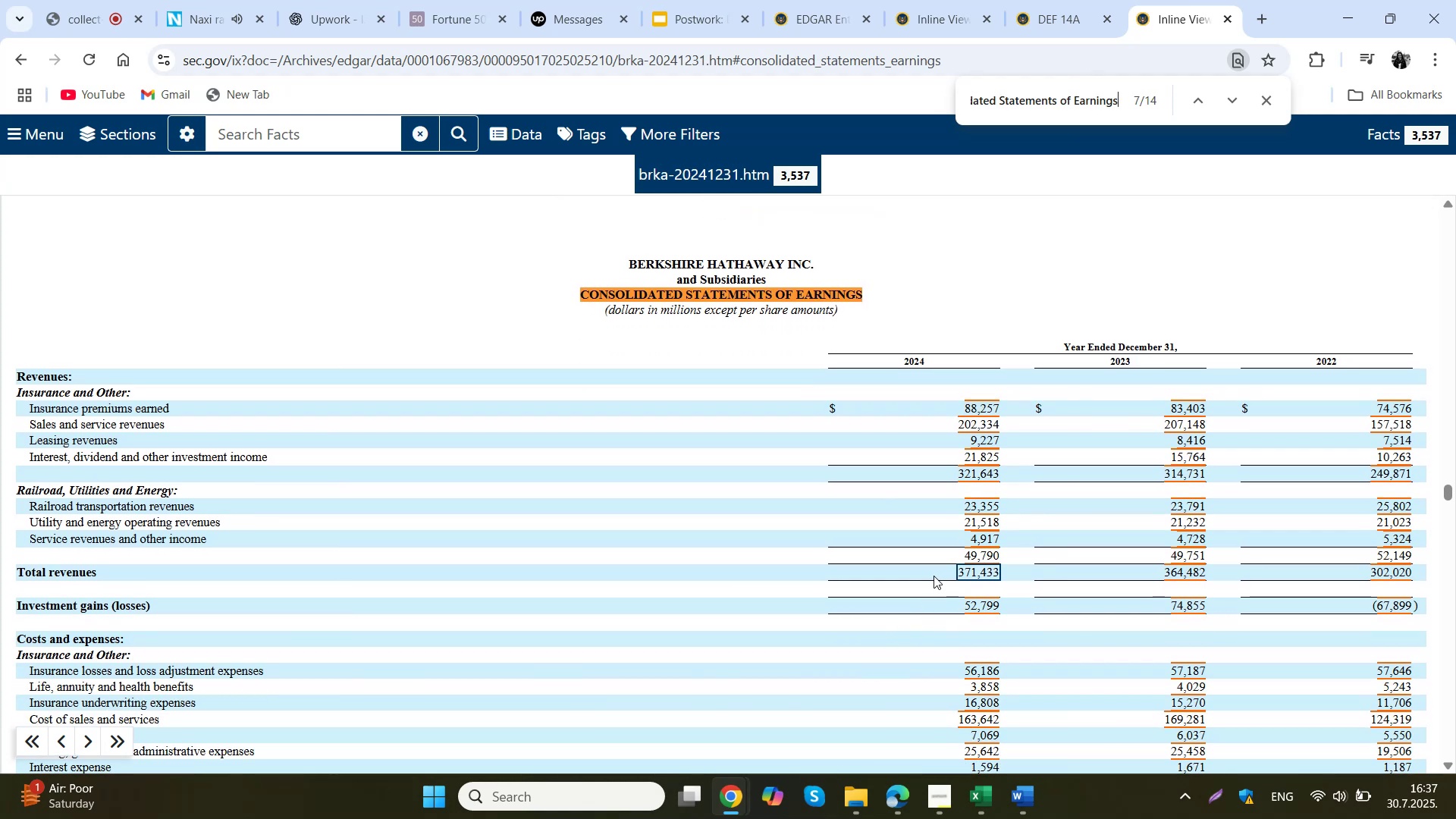 
left_click([326, 0])
 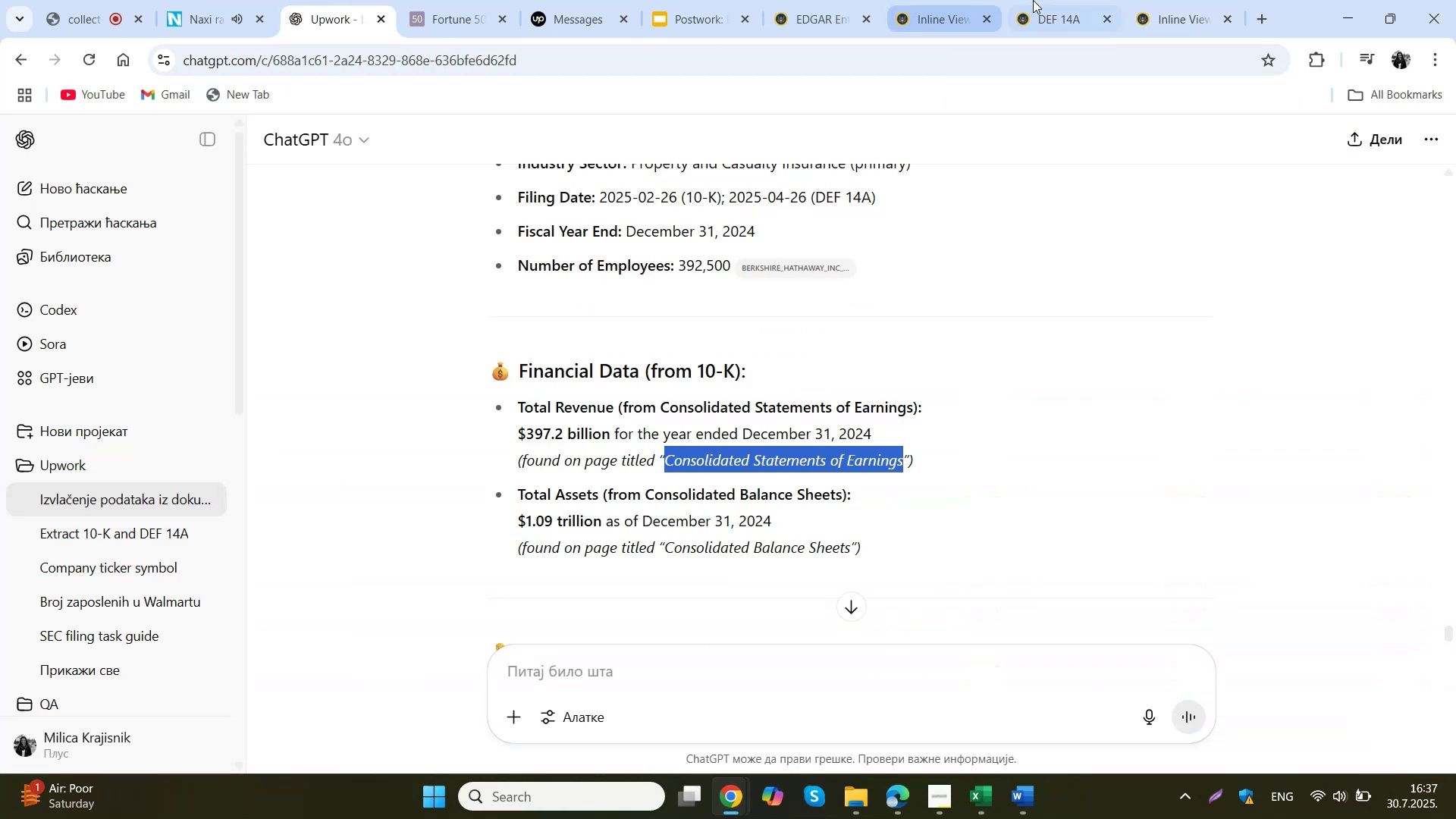 
left_click([1033, 0])
 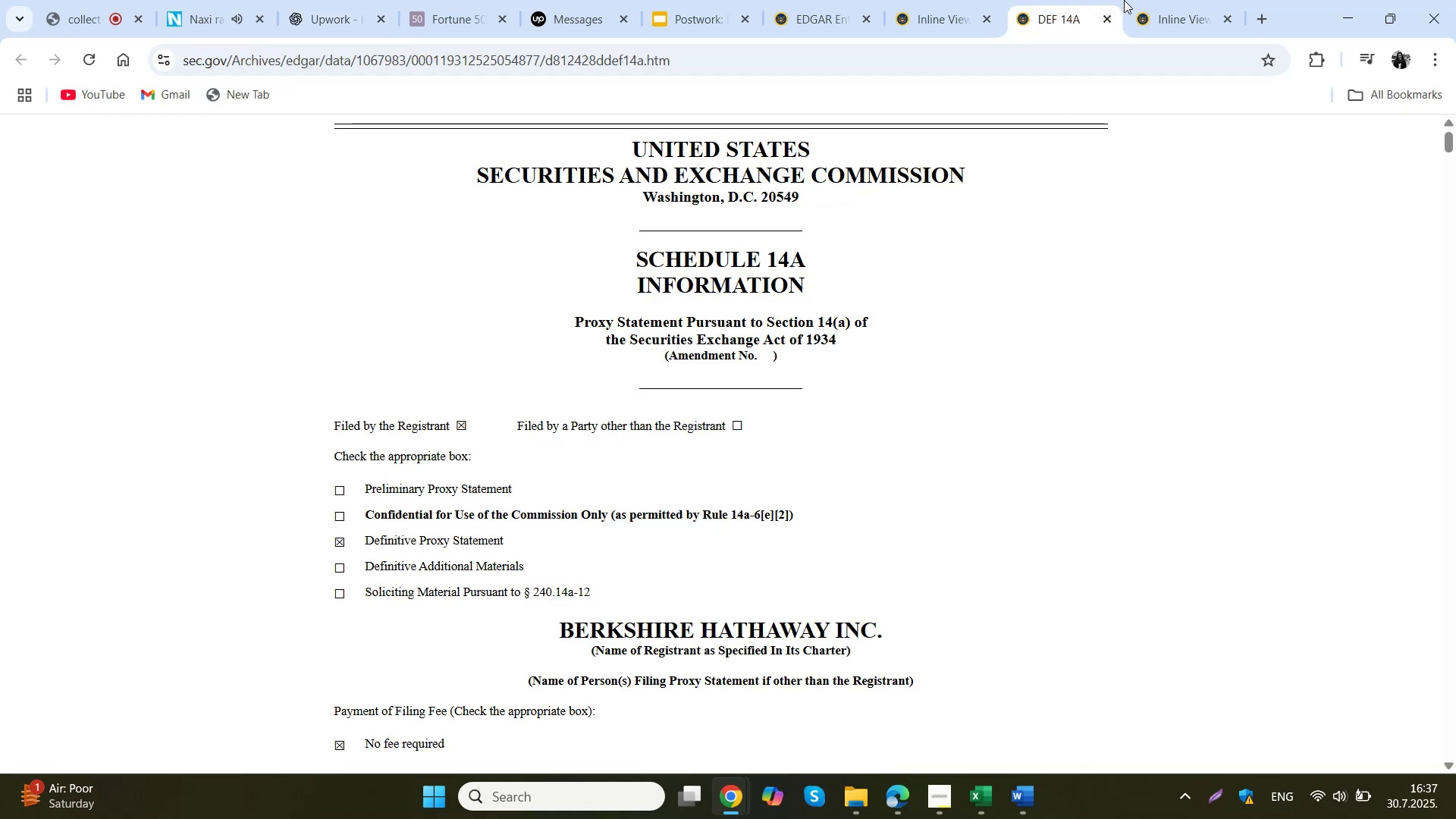 
left_click([1128, 0])
 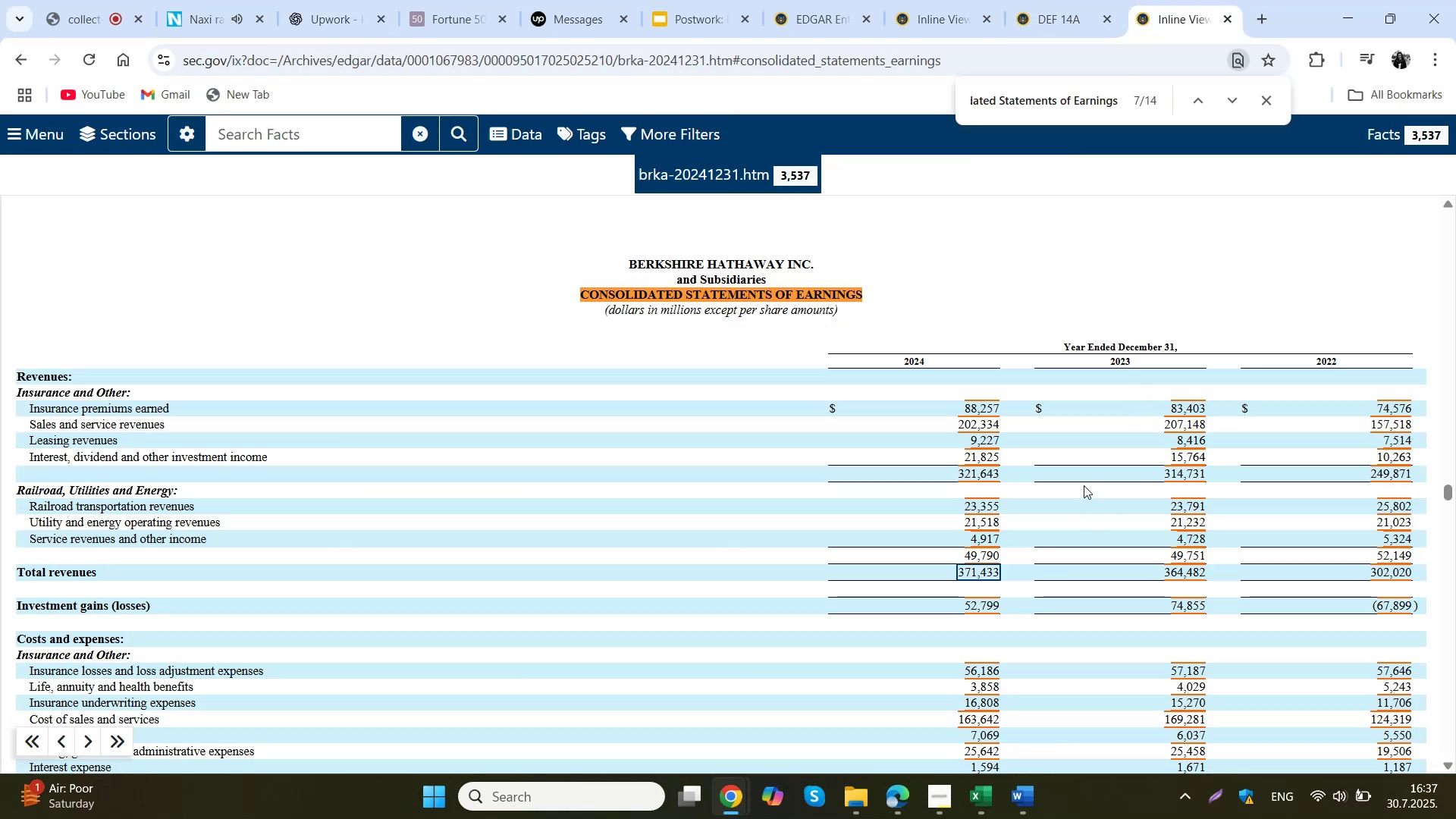 
scroll: coordinate [912, 527], scroll_direction: down, amount: 7.0
 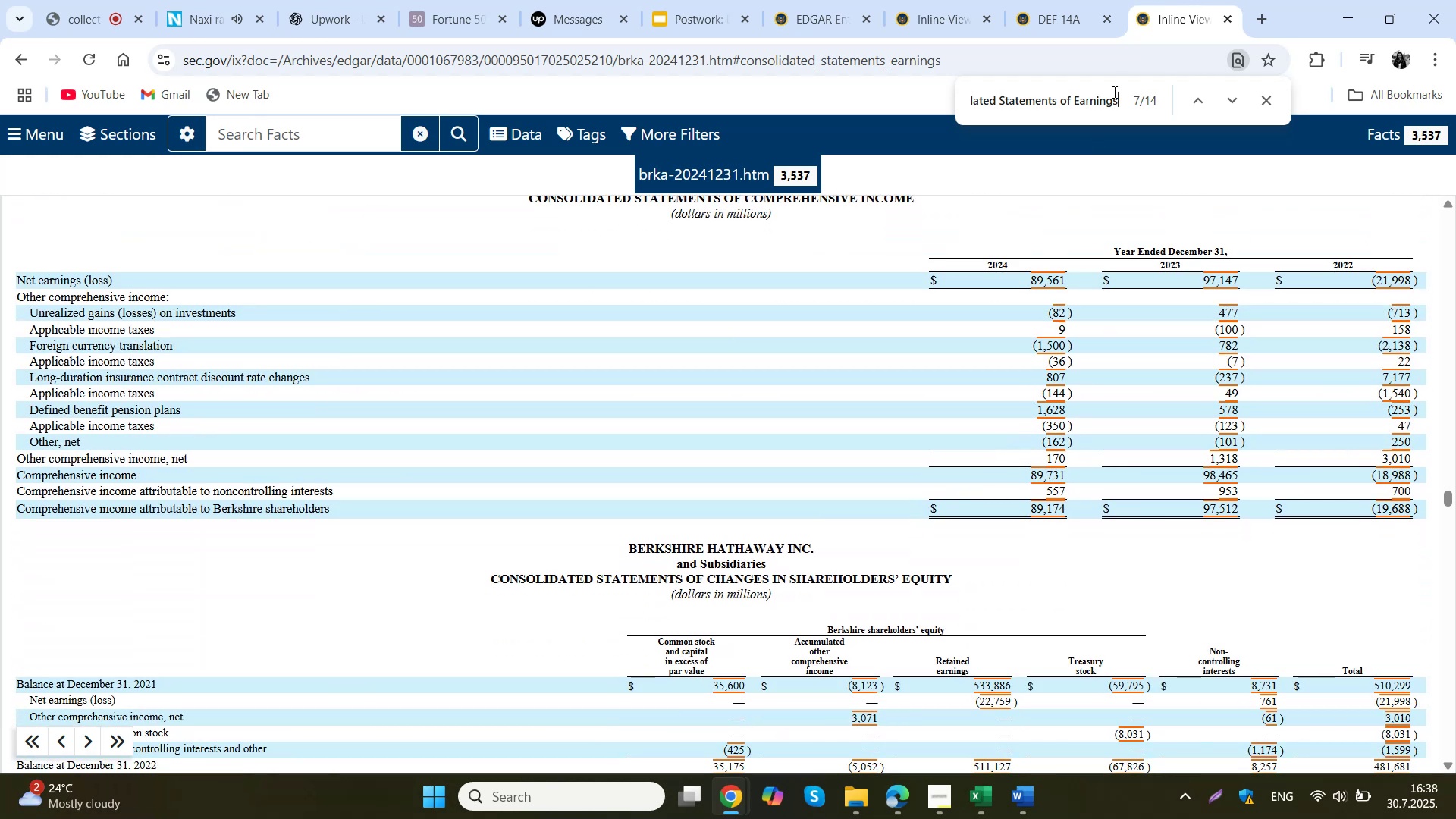 
left_click_drag(start_coordinate=[1119, 100], to_coordinate=[478, 106])
 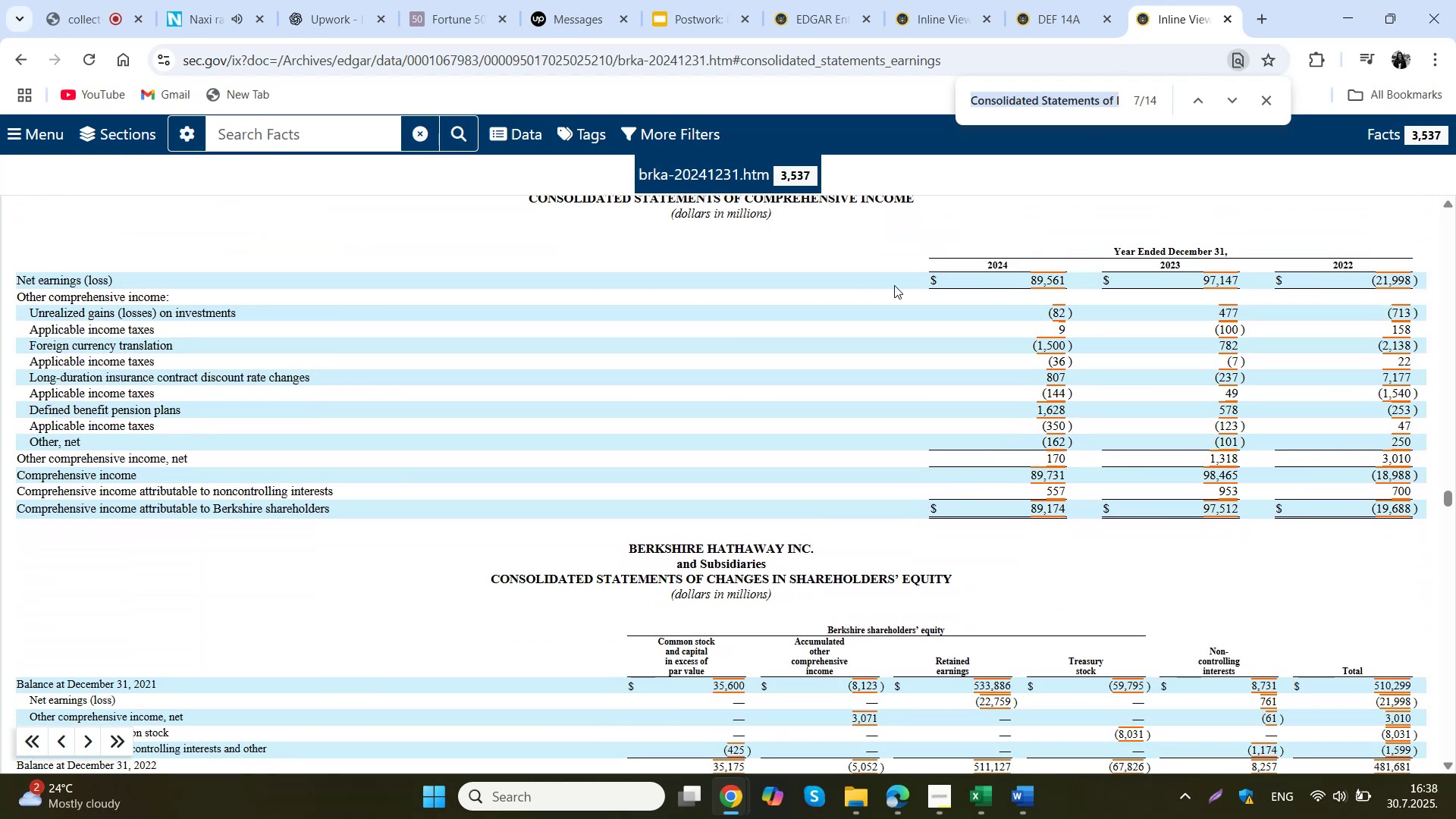 
type(total revenues)
 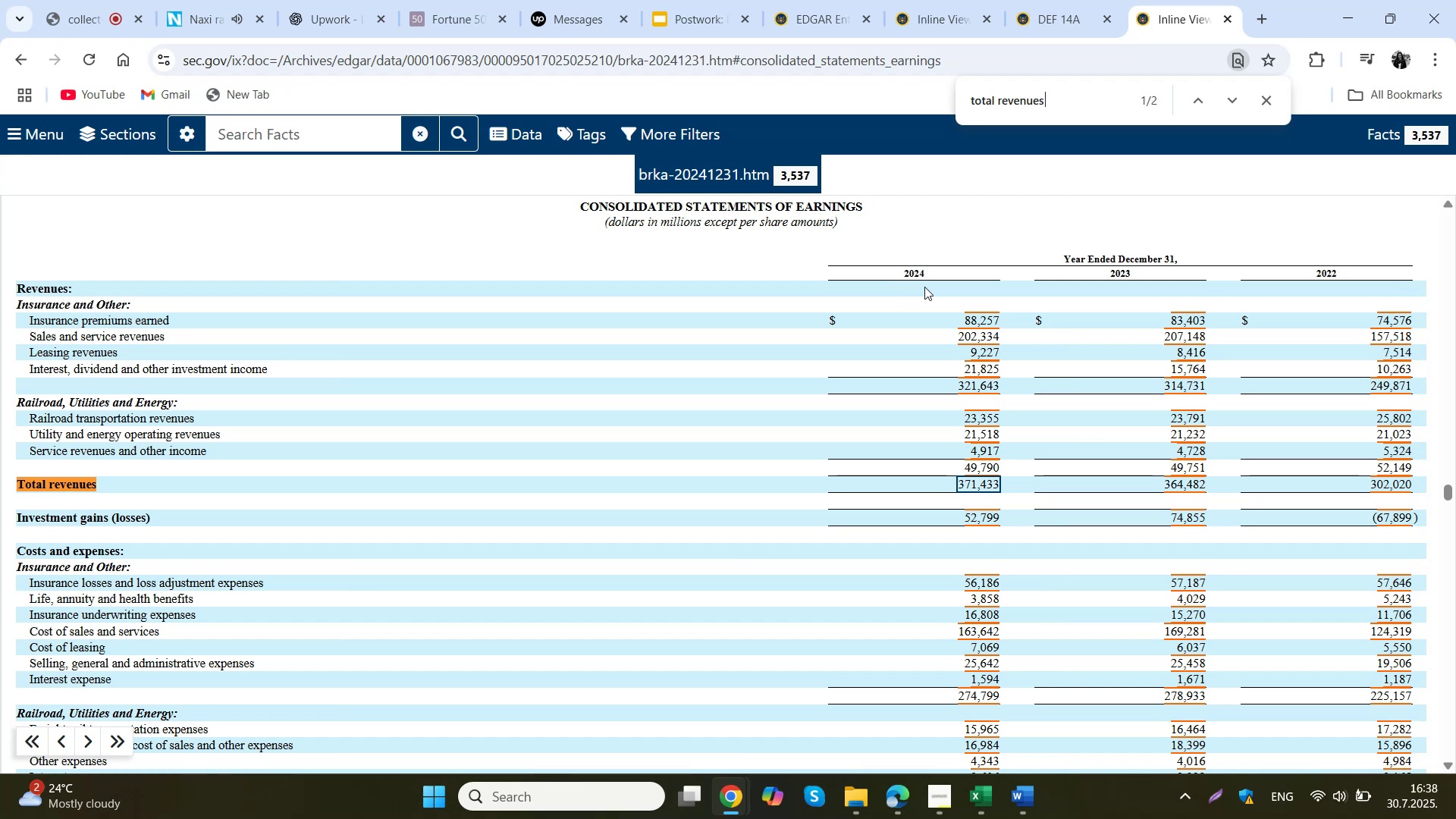 
key(Enter)
 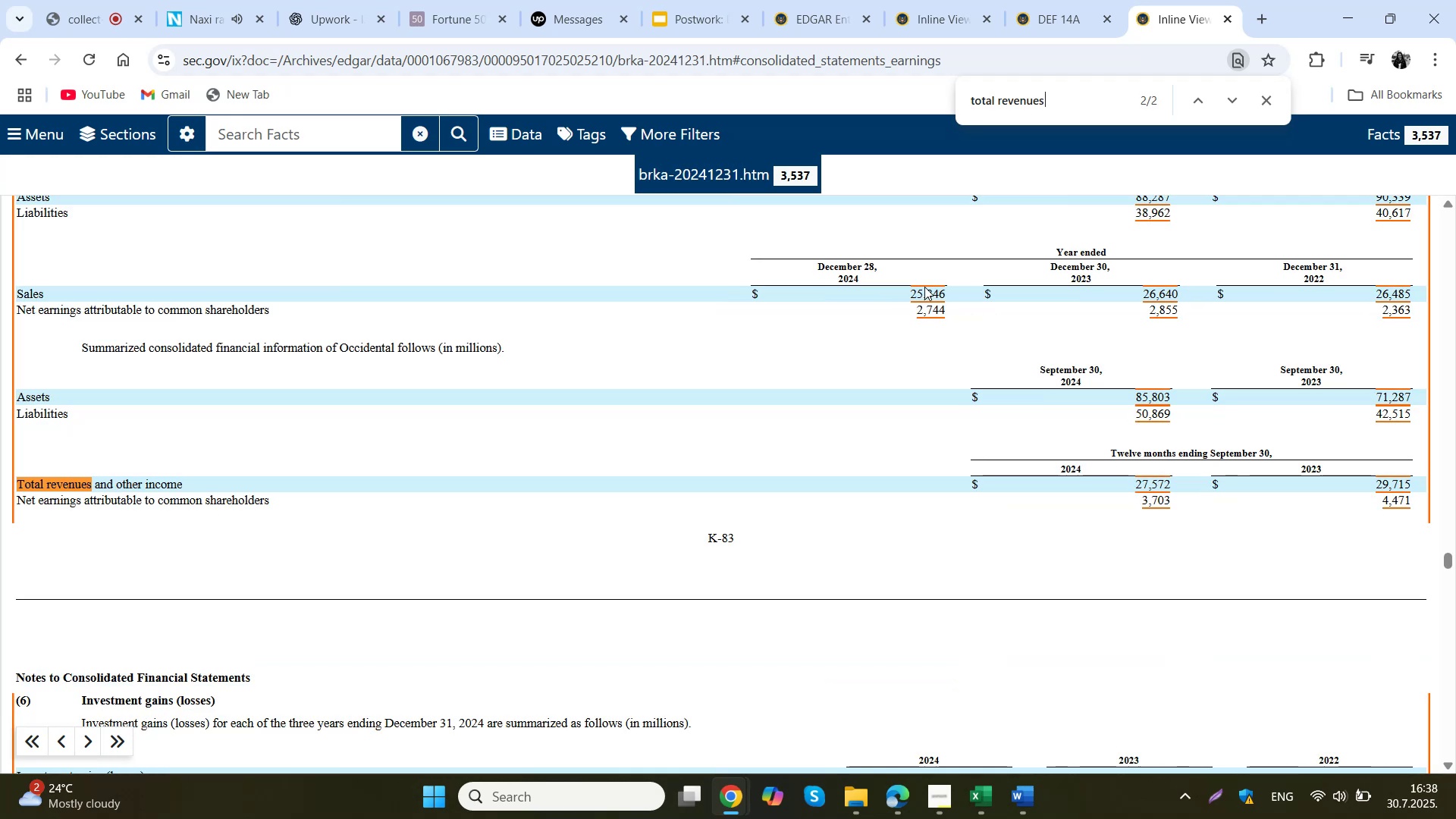 
wait(8.81)
 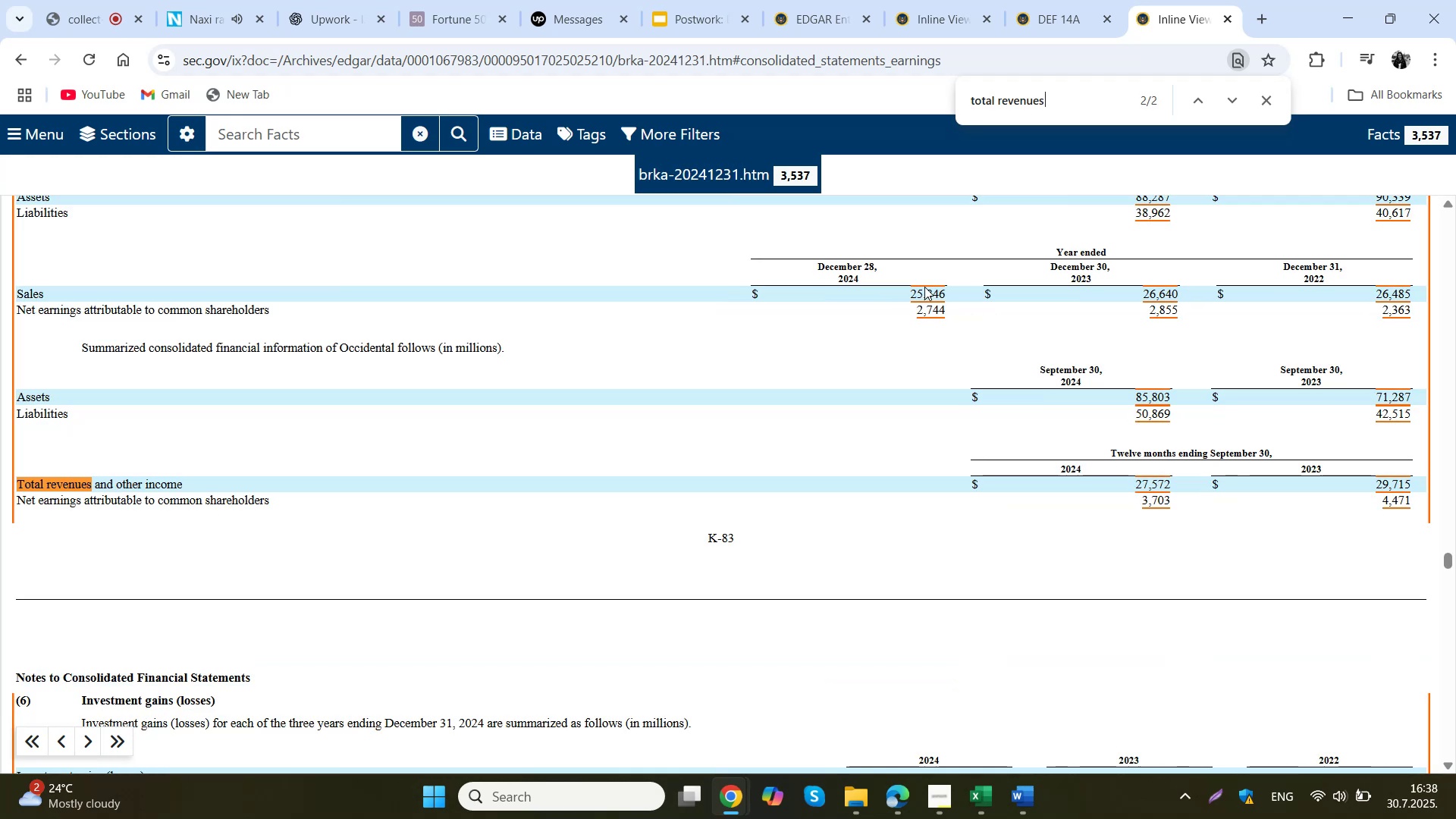 
scroll: coordinate [414, 325], scroll_direction: up, amount: 3.0
 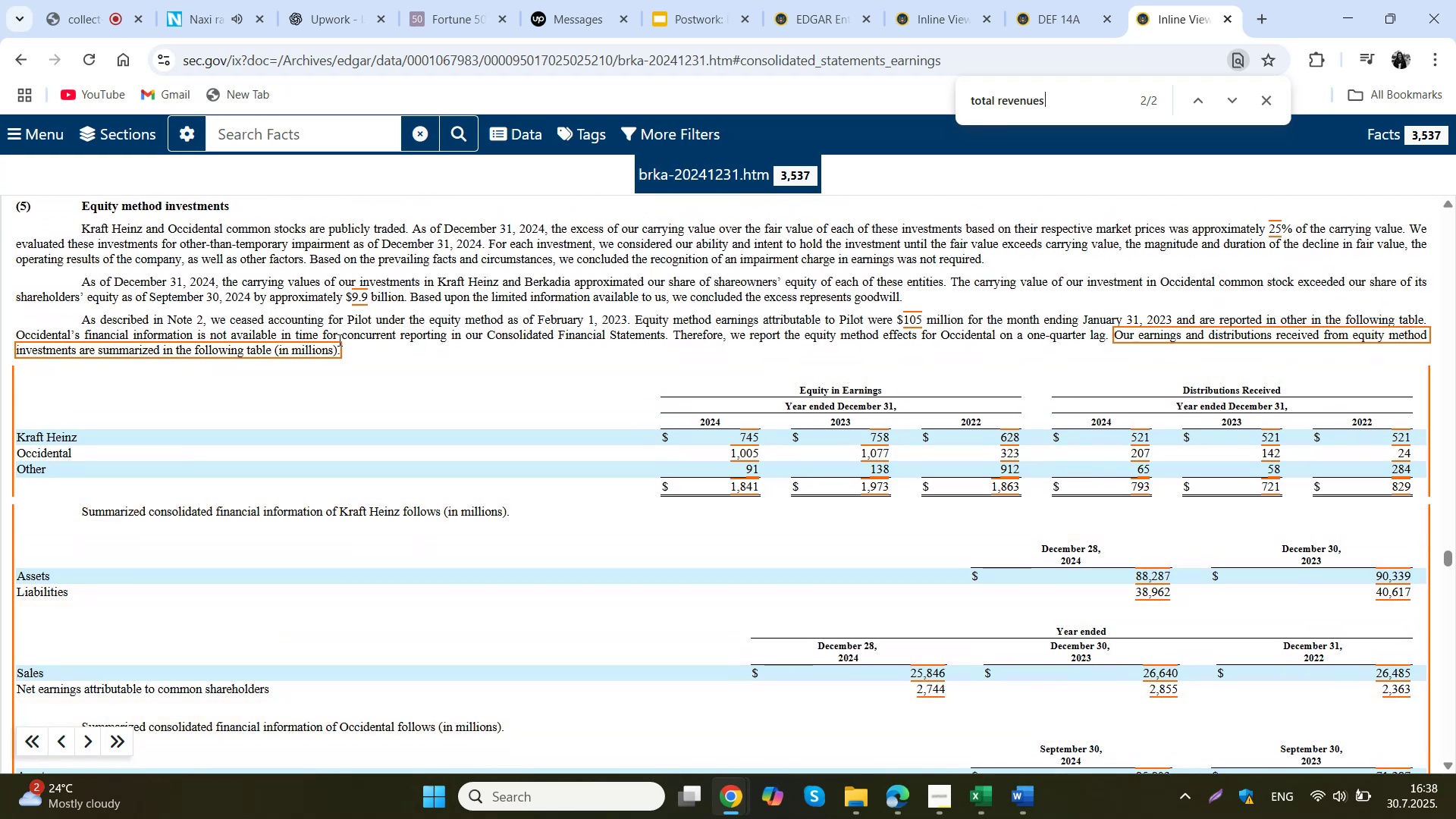 
scroll: coordinate [481, 369], scroll_direction: down, amount: 5.0
 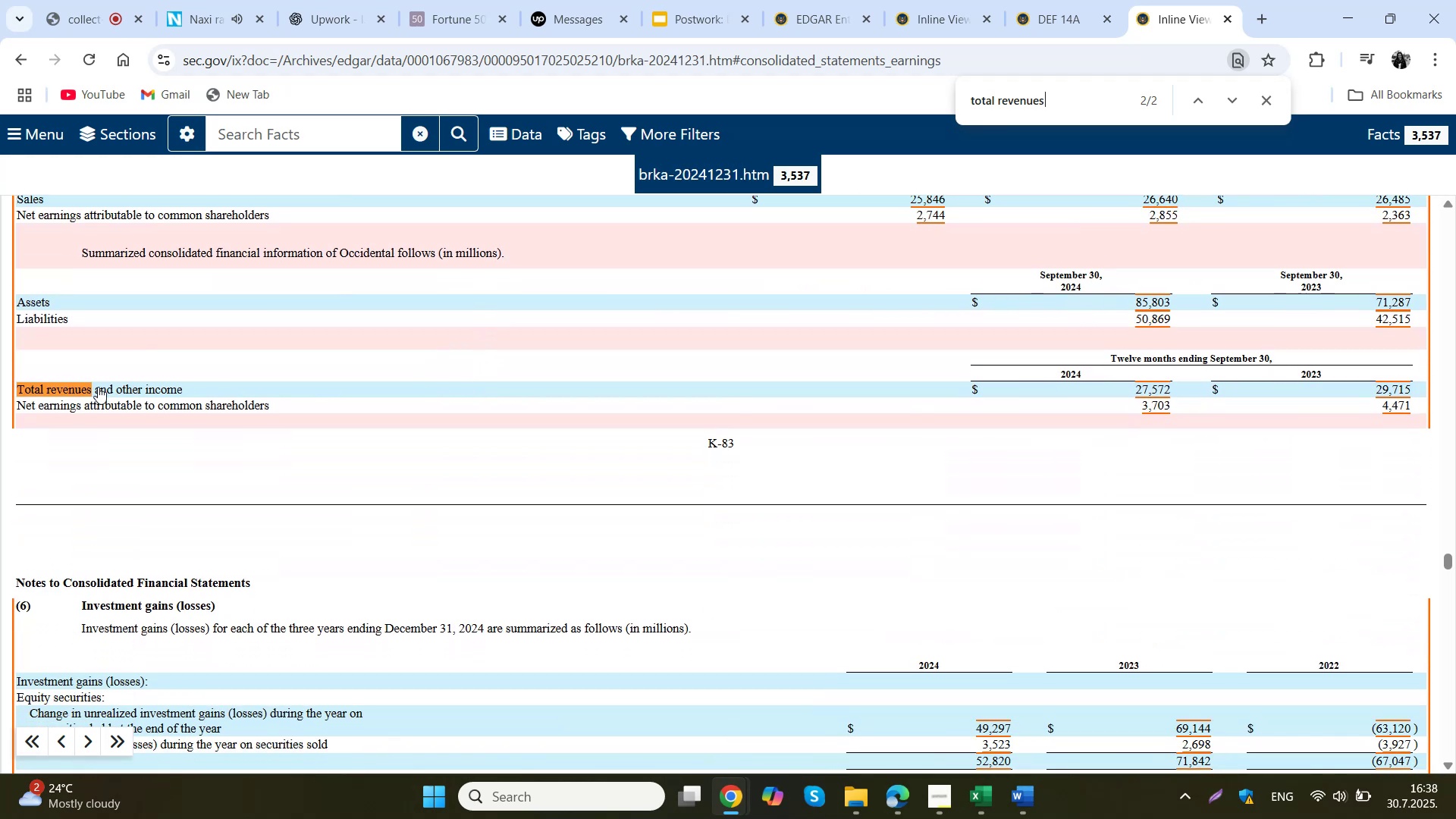 
left_click([96, 387])
 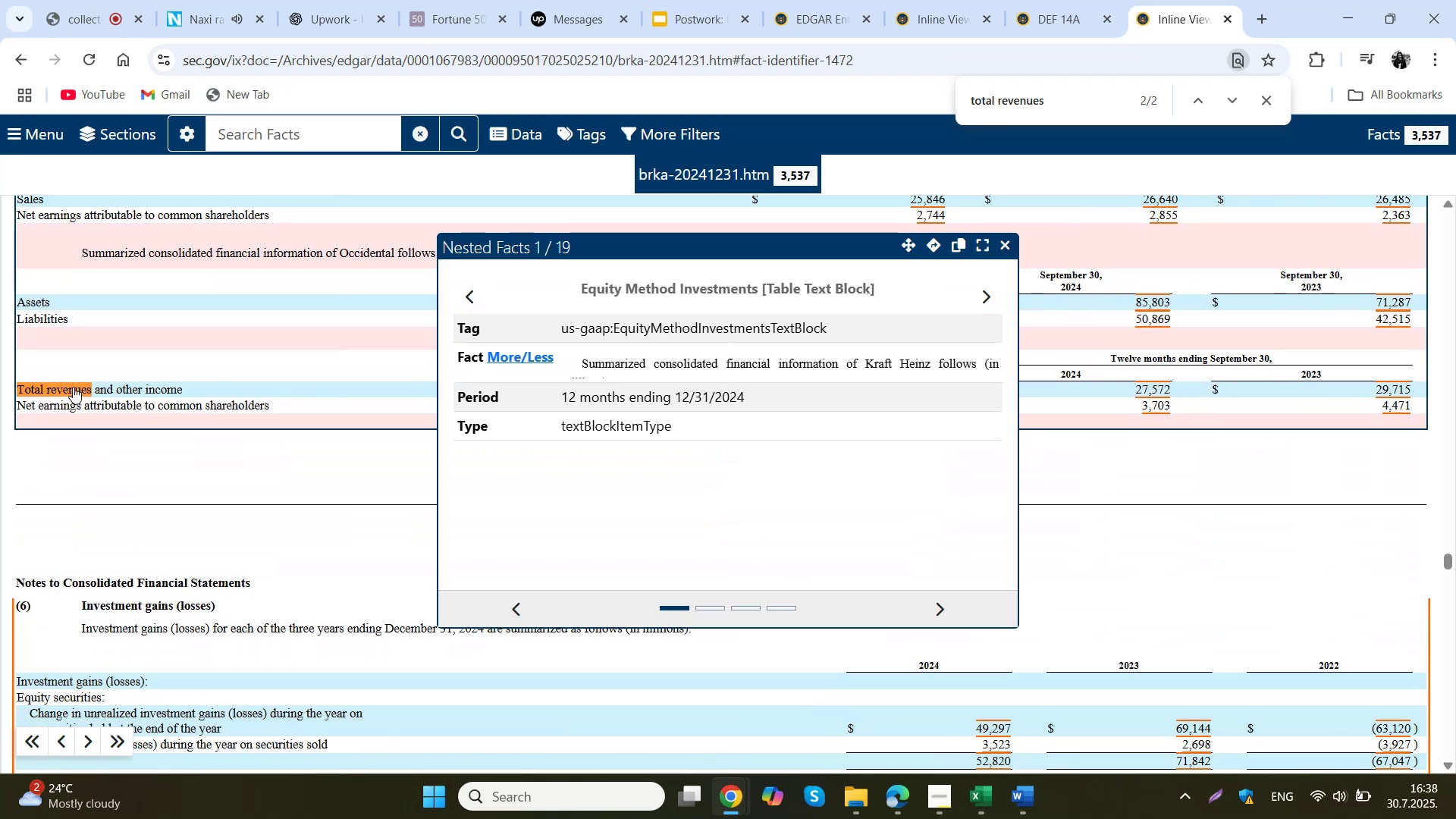 
left_click([73, 387])
 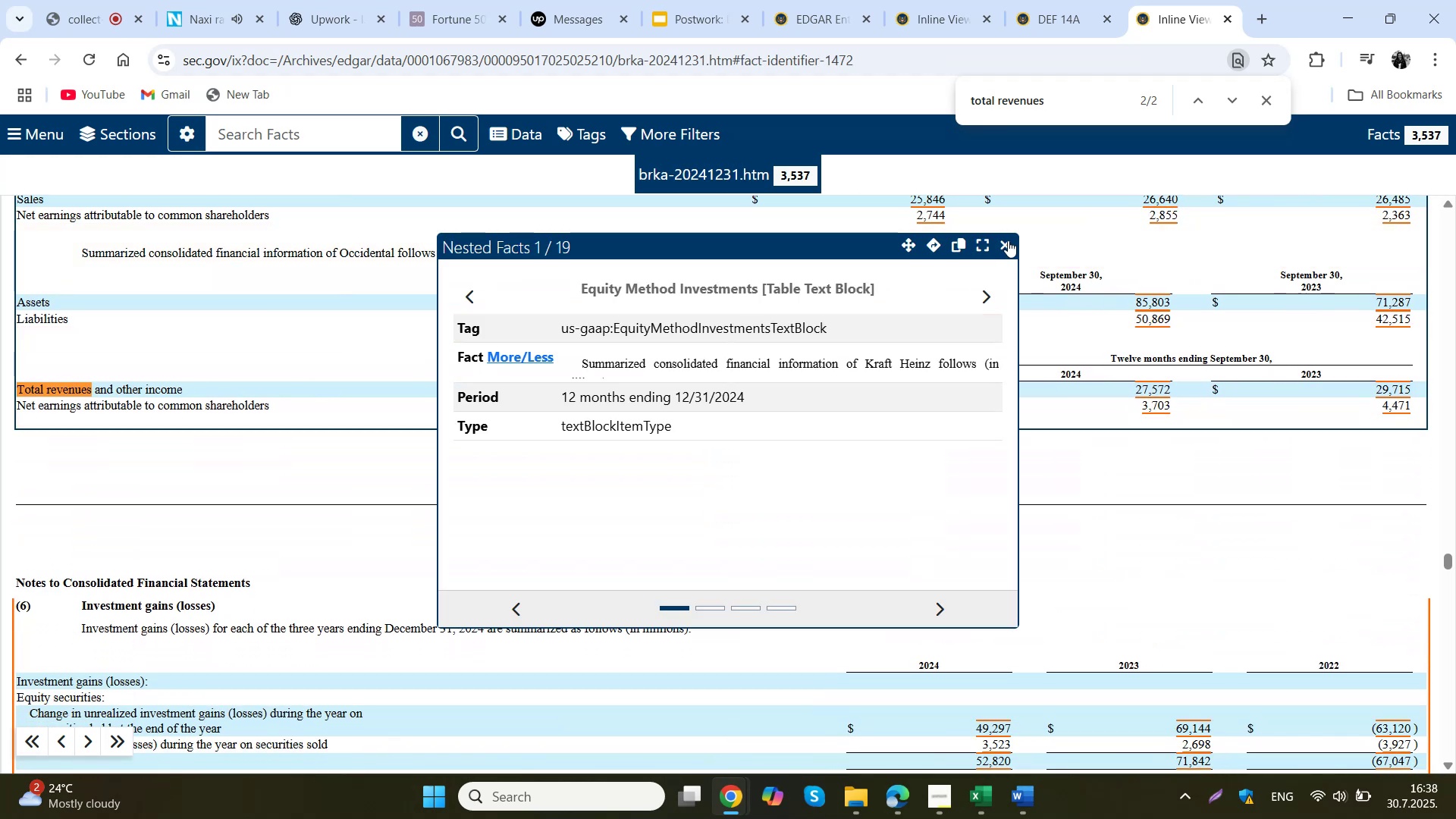 
left_click([1008, 240])
 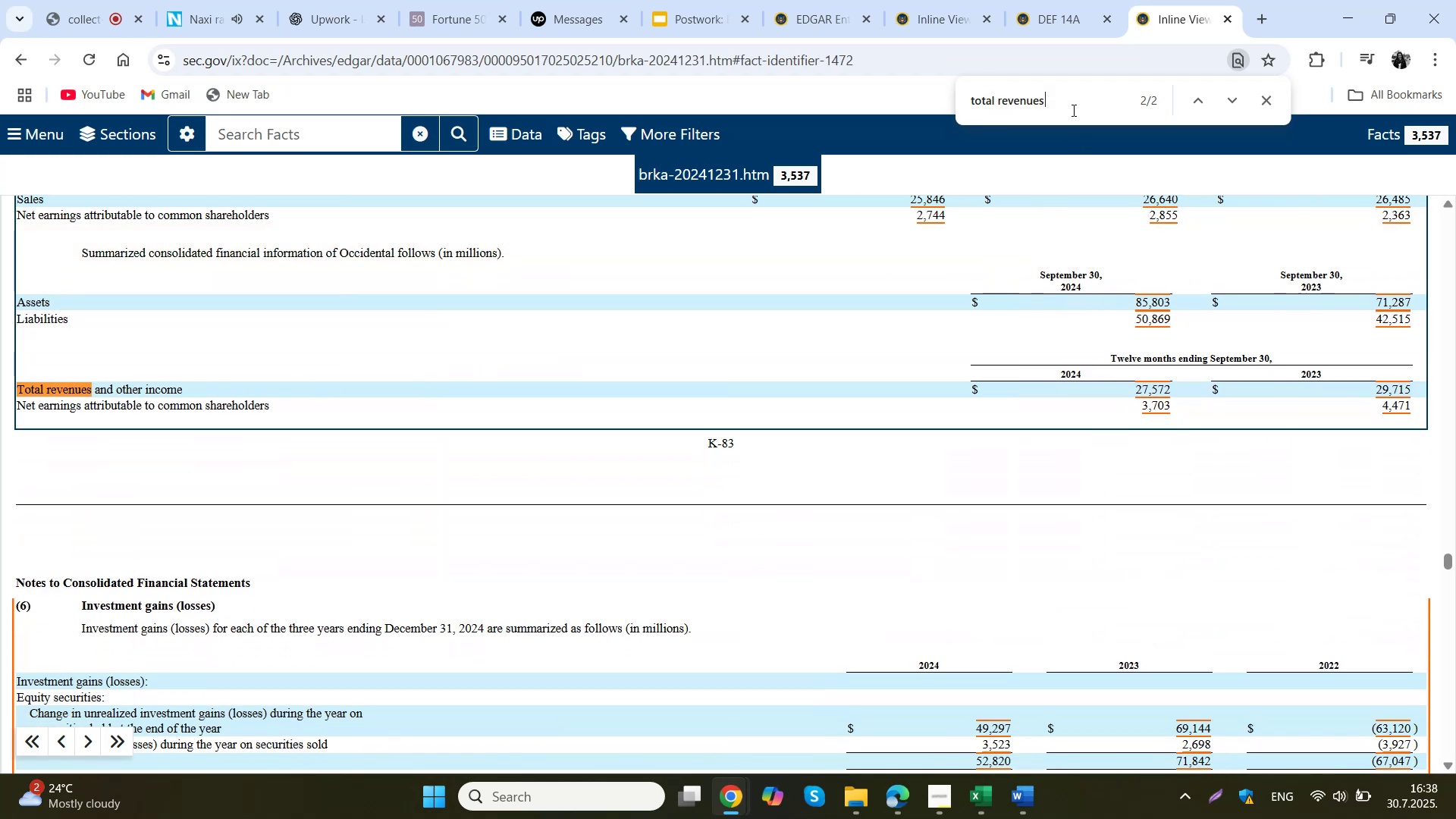 
key(Backspace)
 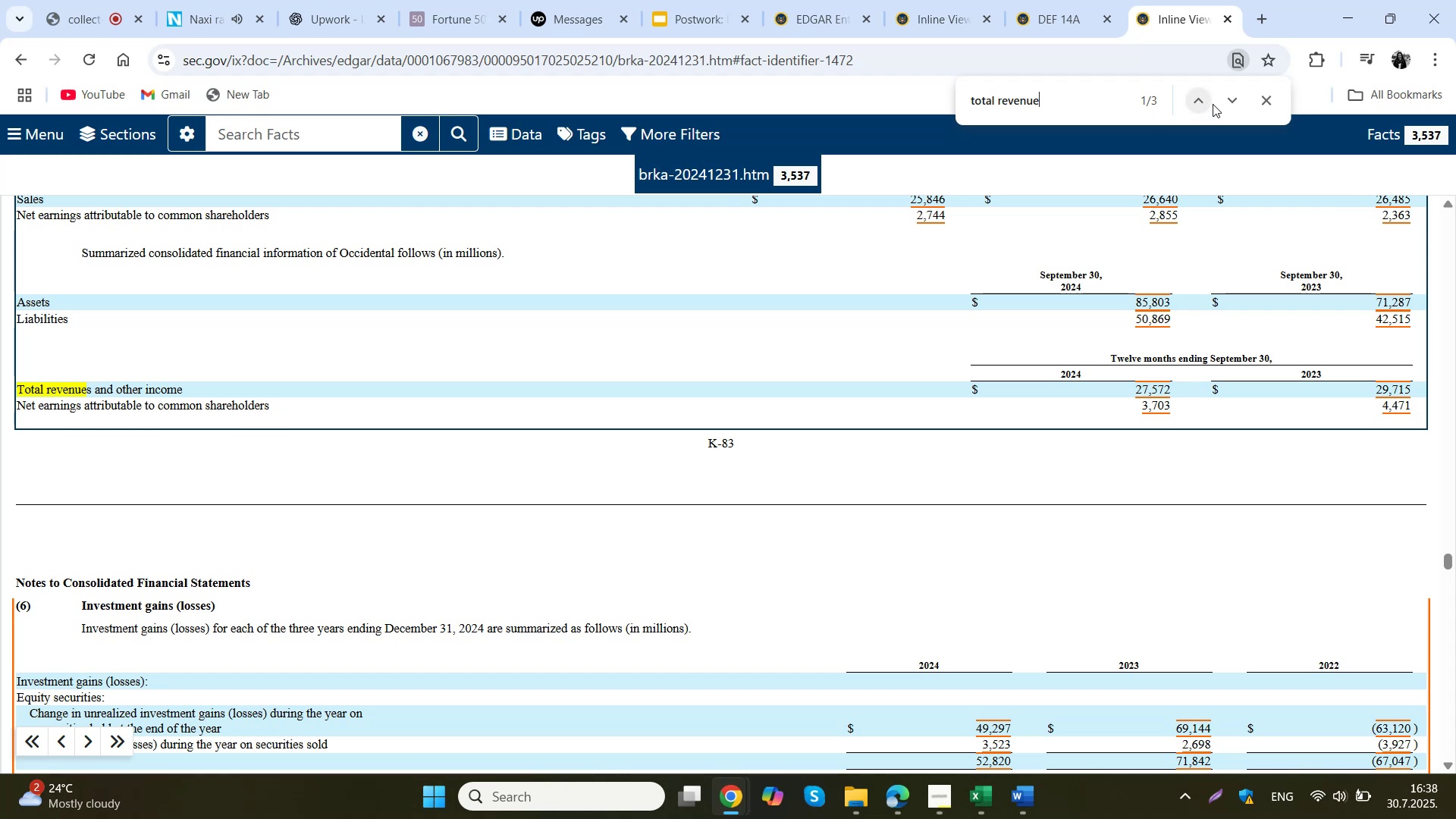 
left_click([1228, 99])
 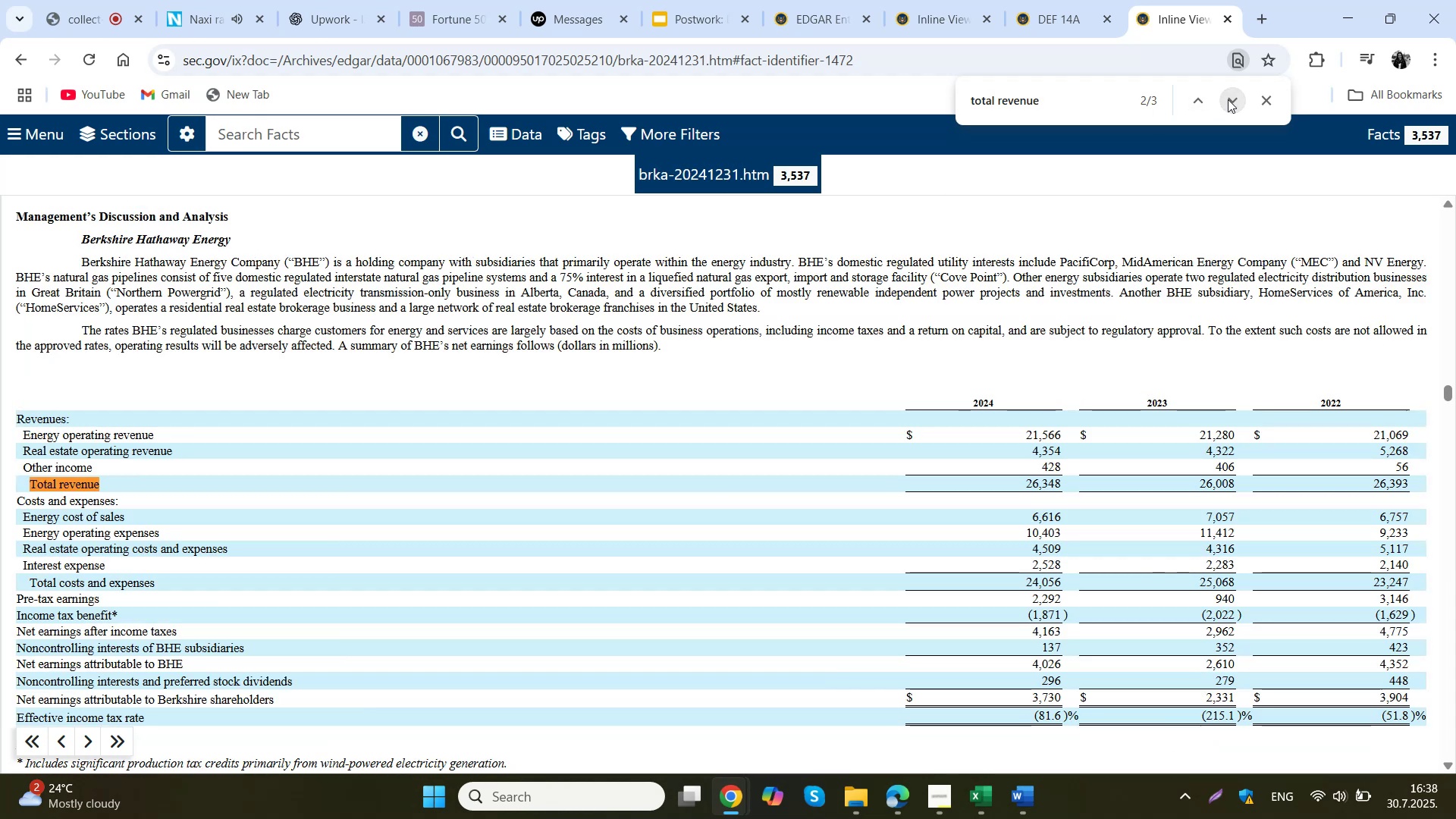 
left_click([1228, 99])
 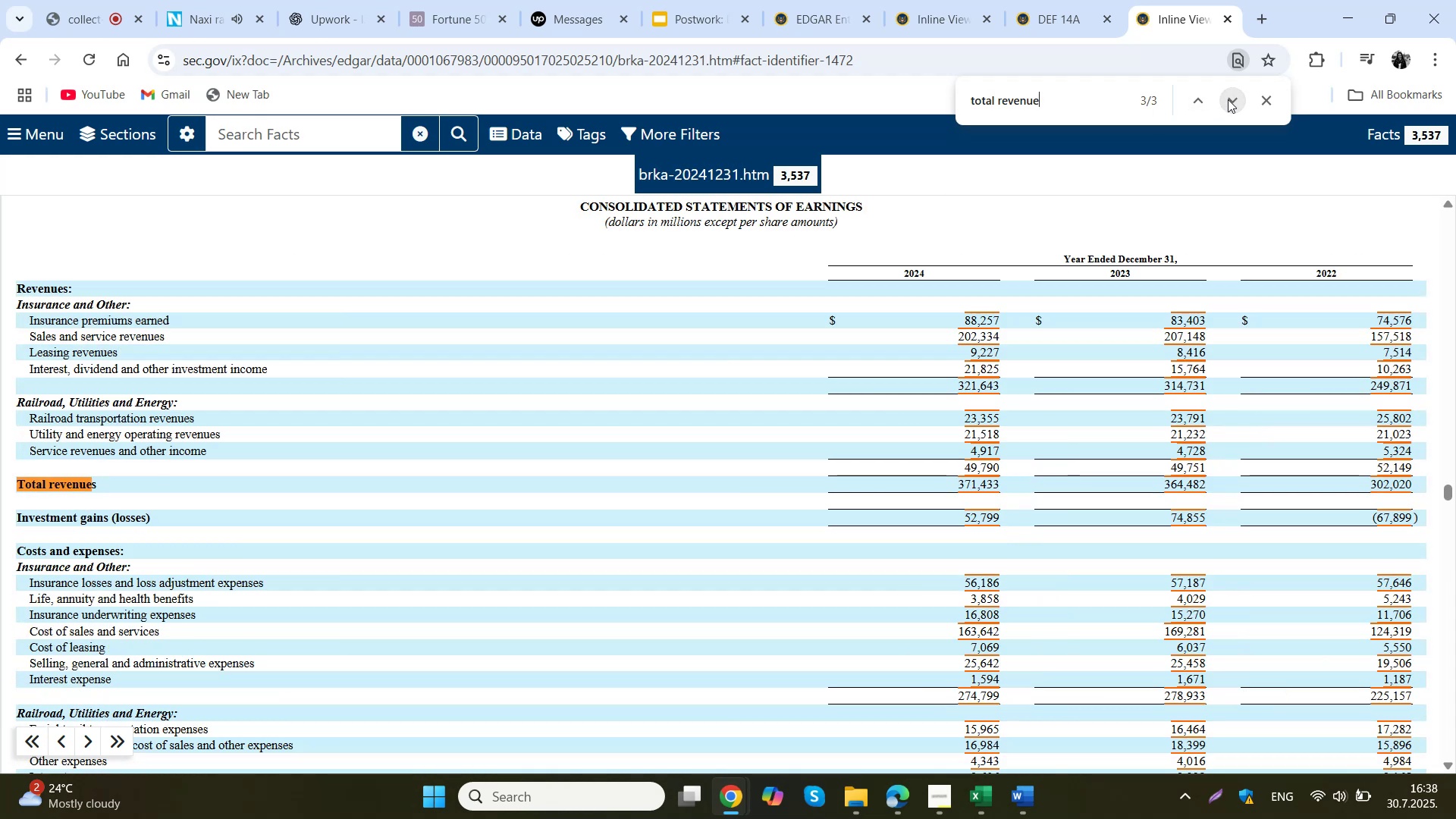 
left_click([1228, 99])
 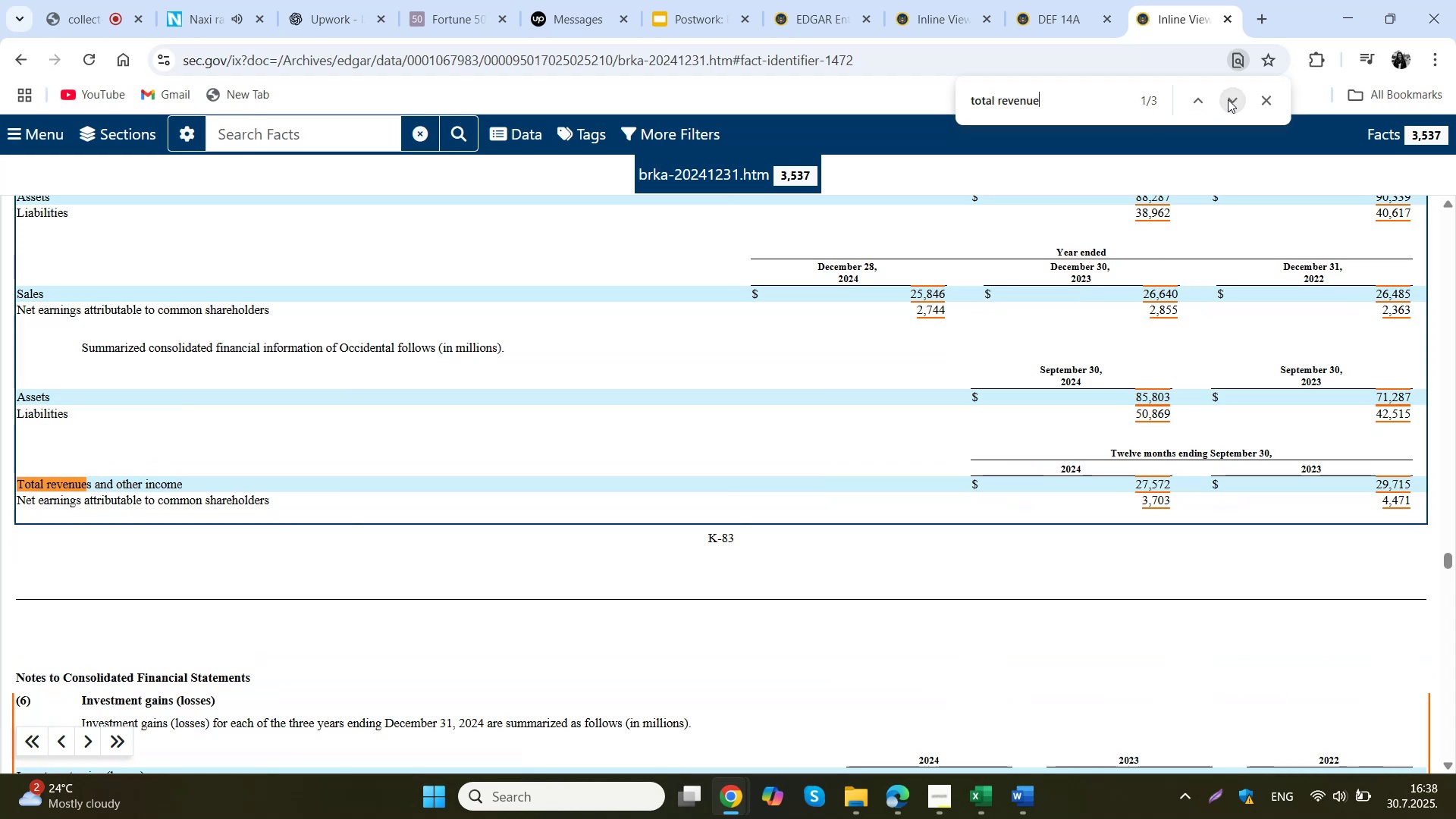 
left_click([1228, 99])
 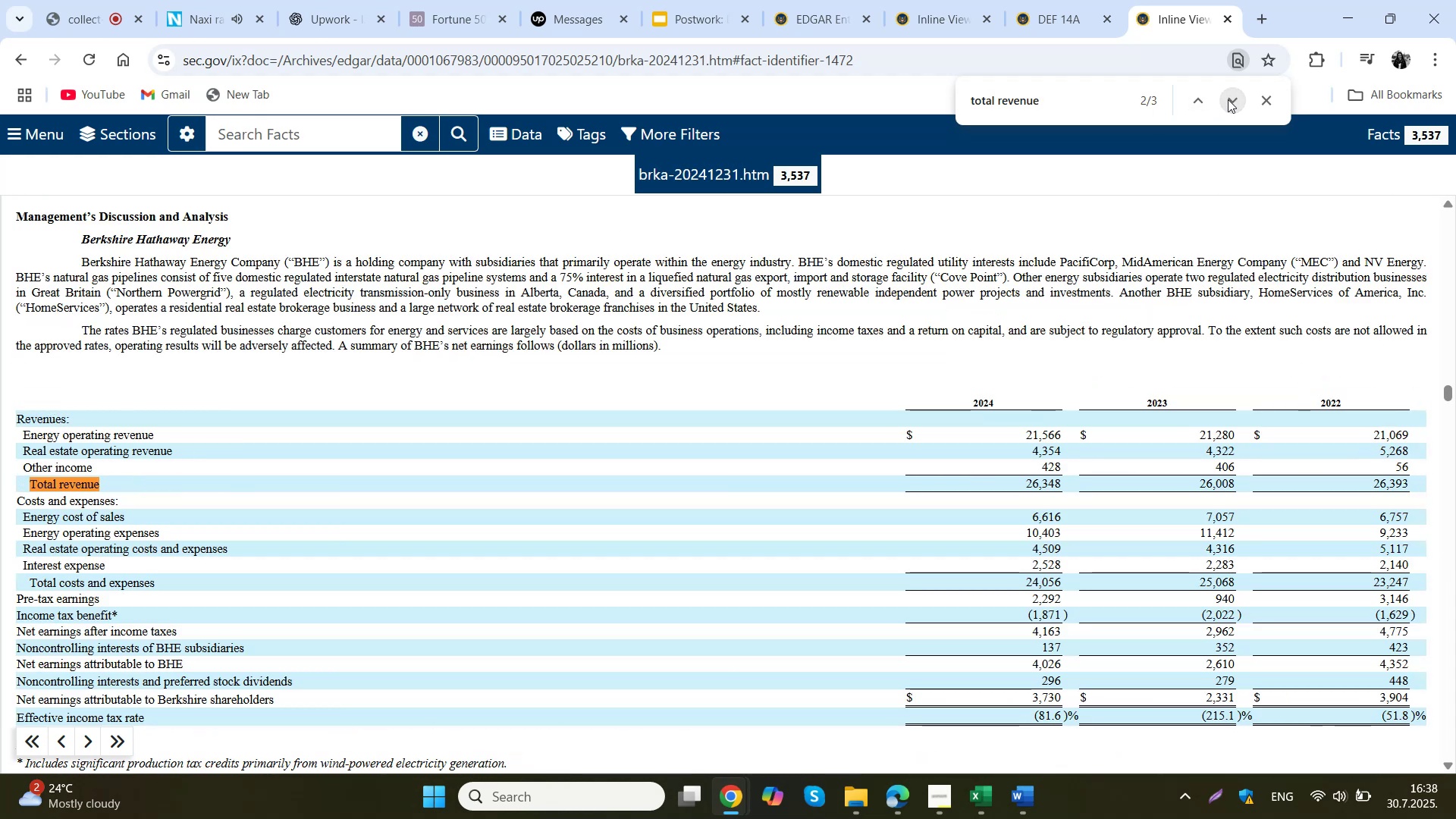 
wait(9.06)
 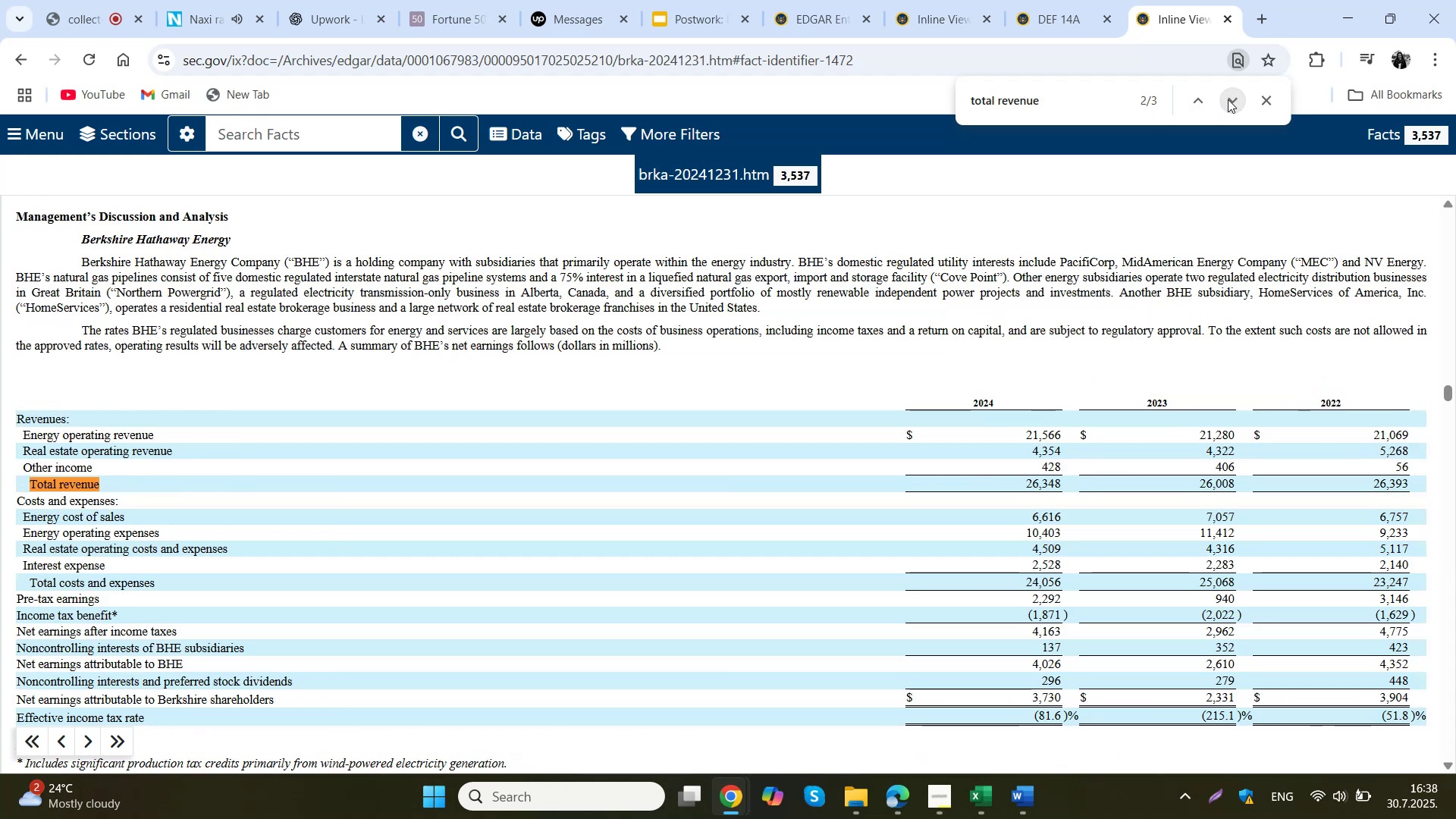 
left_click([1228, 99])
 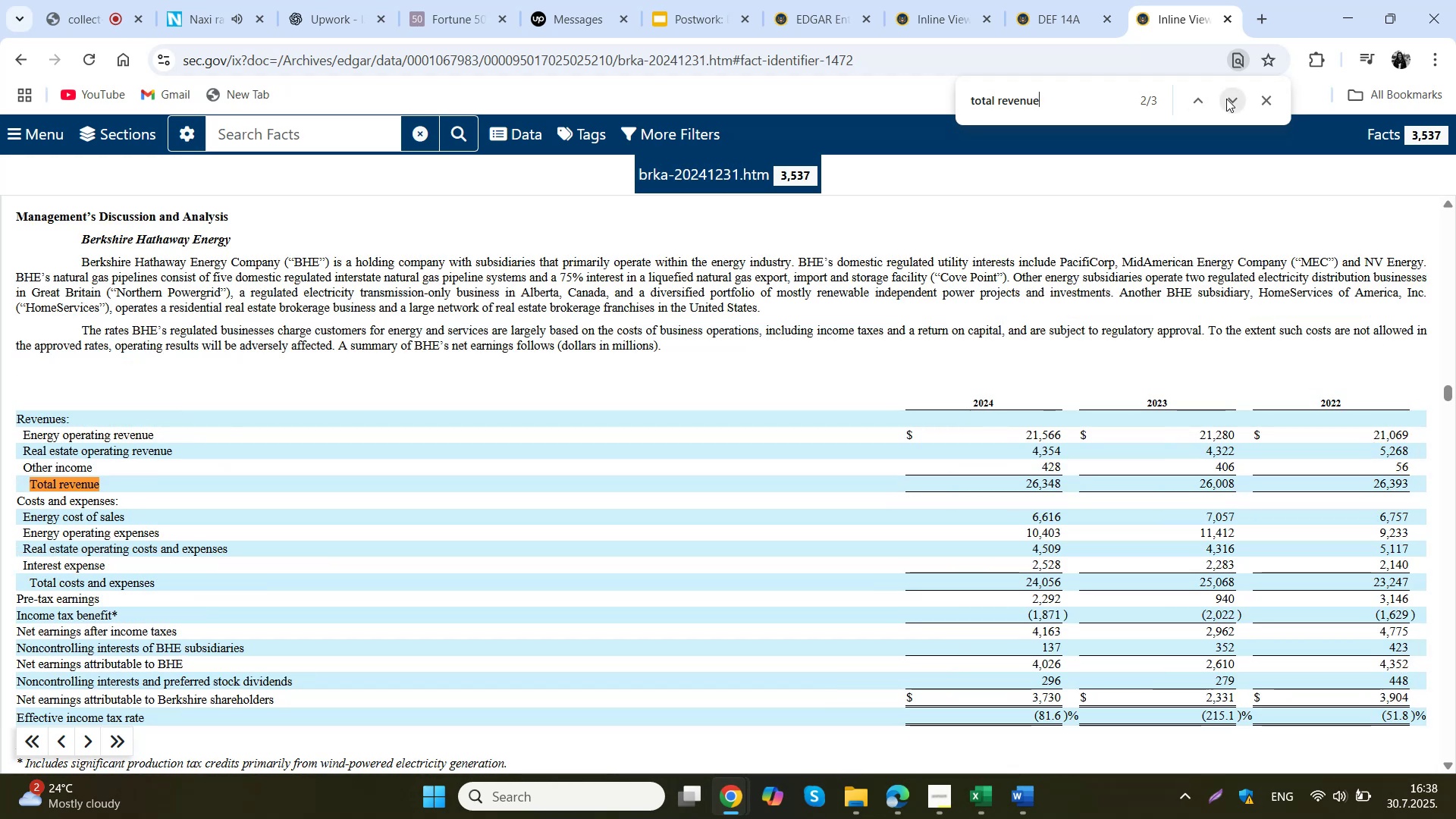 
wait(7.1)
 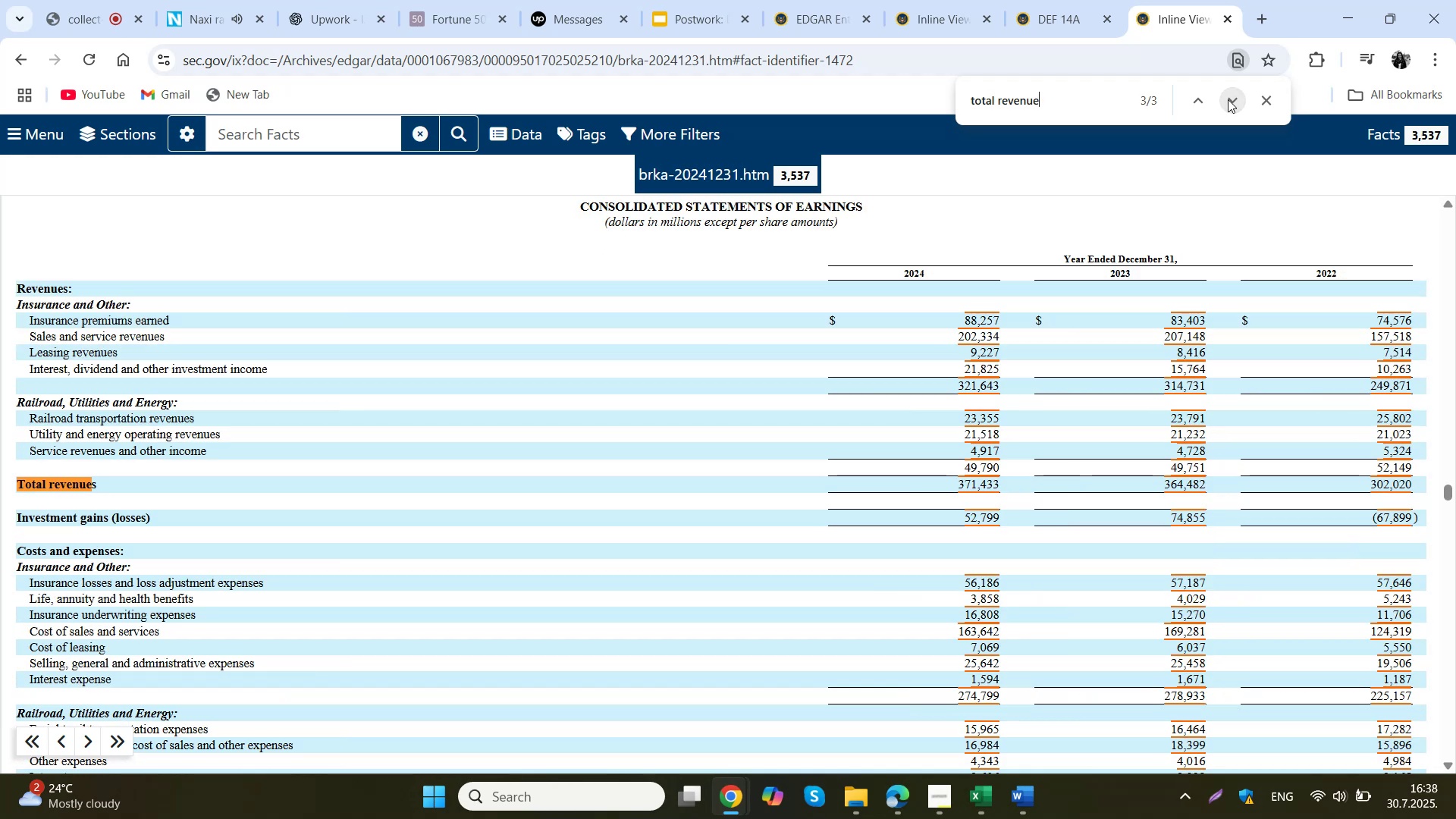 
left_click([1226, 99])
 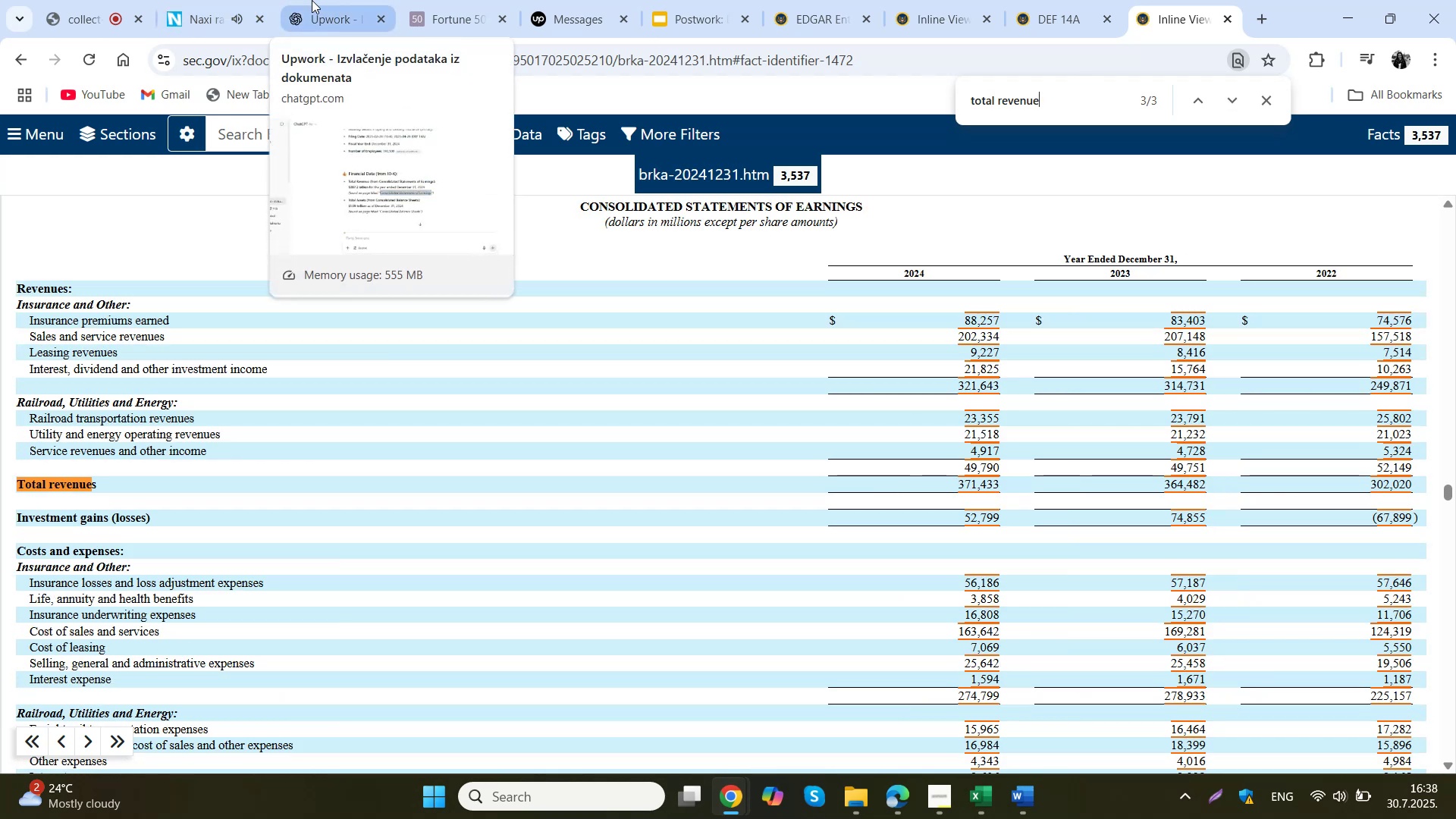 
wait(7.65)
 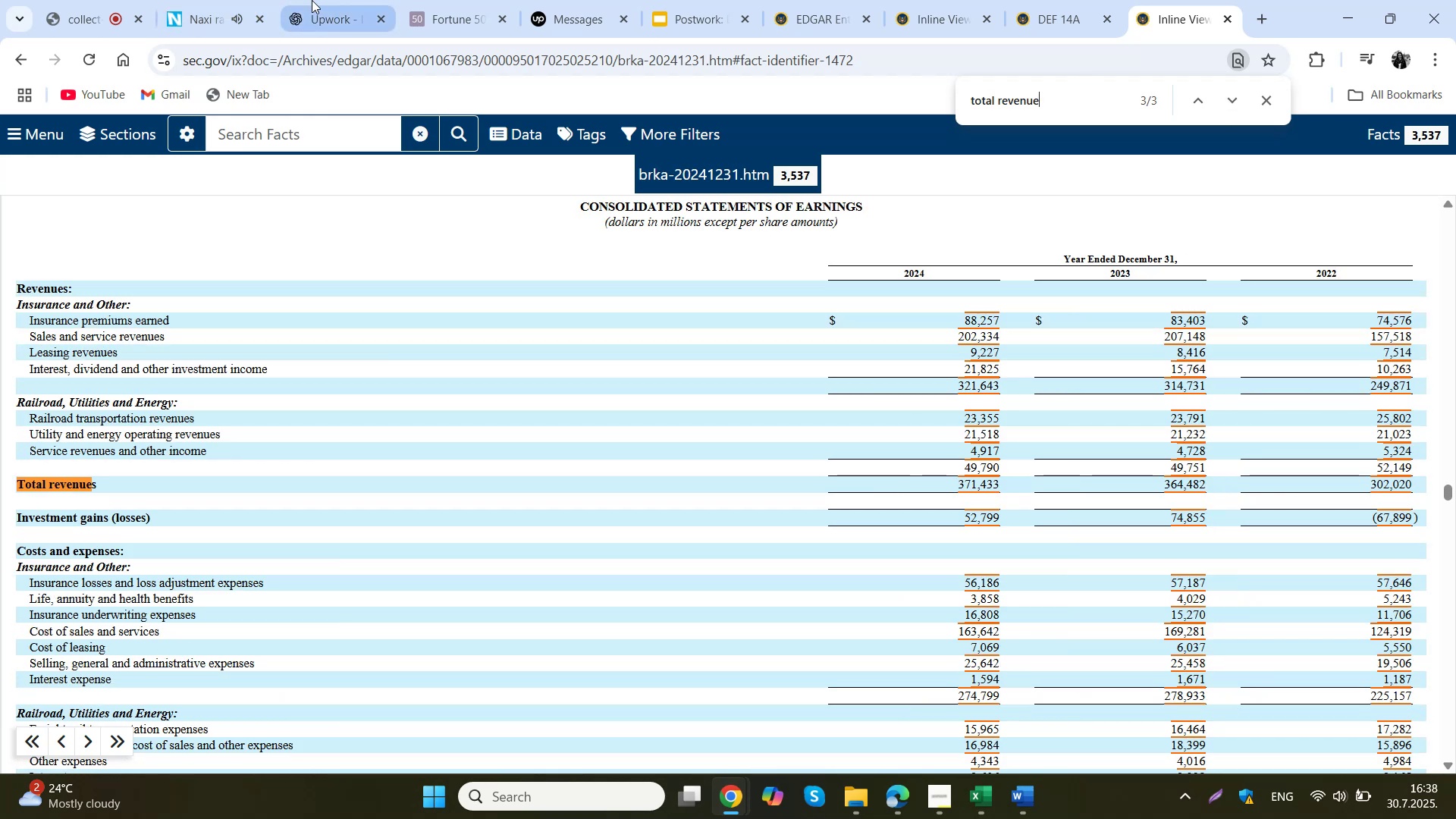 
left_click([312, 0])
 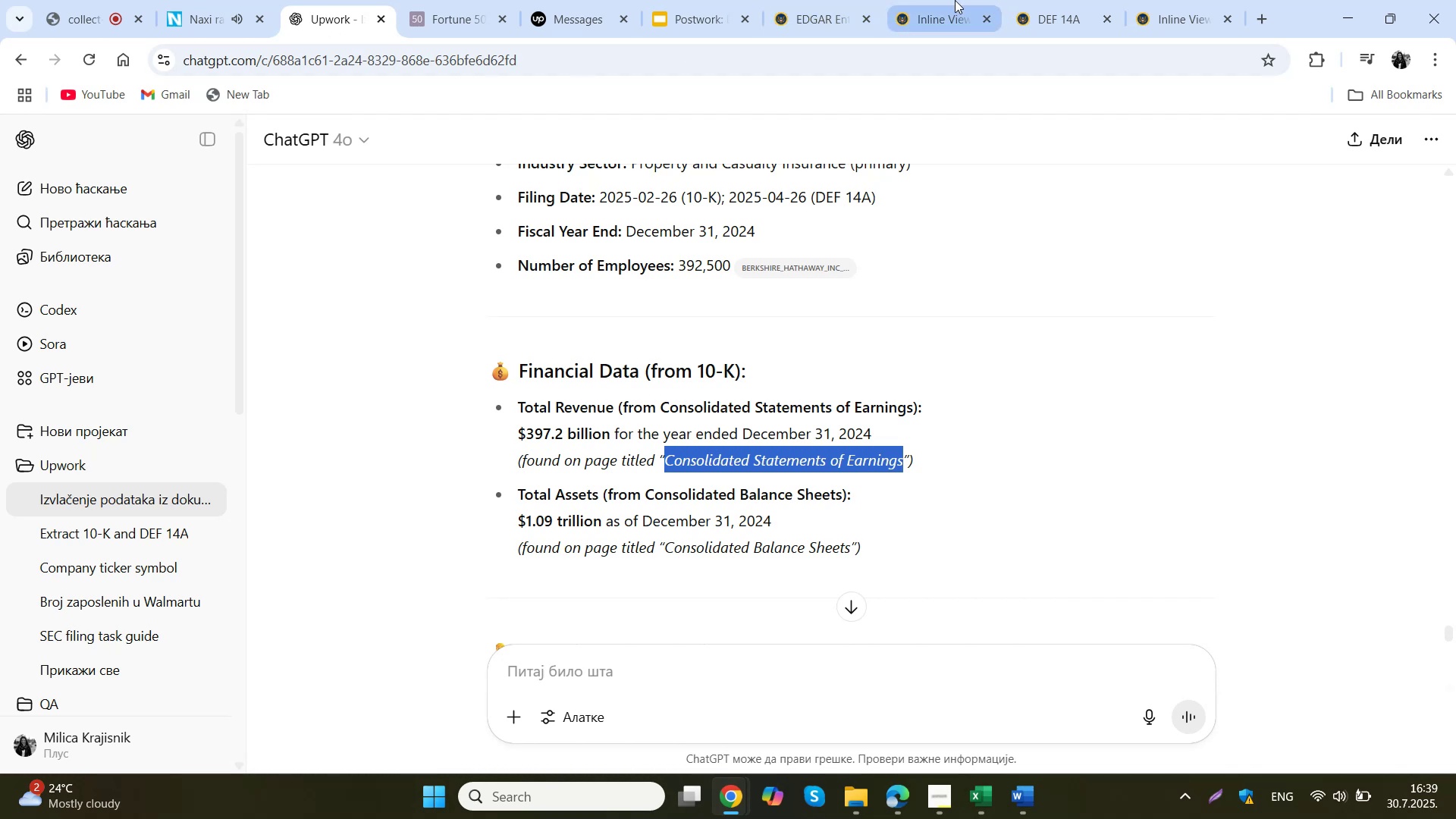 
left_click([1190, 0])
 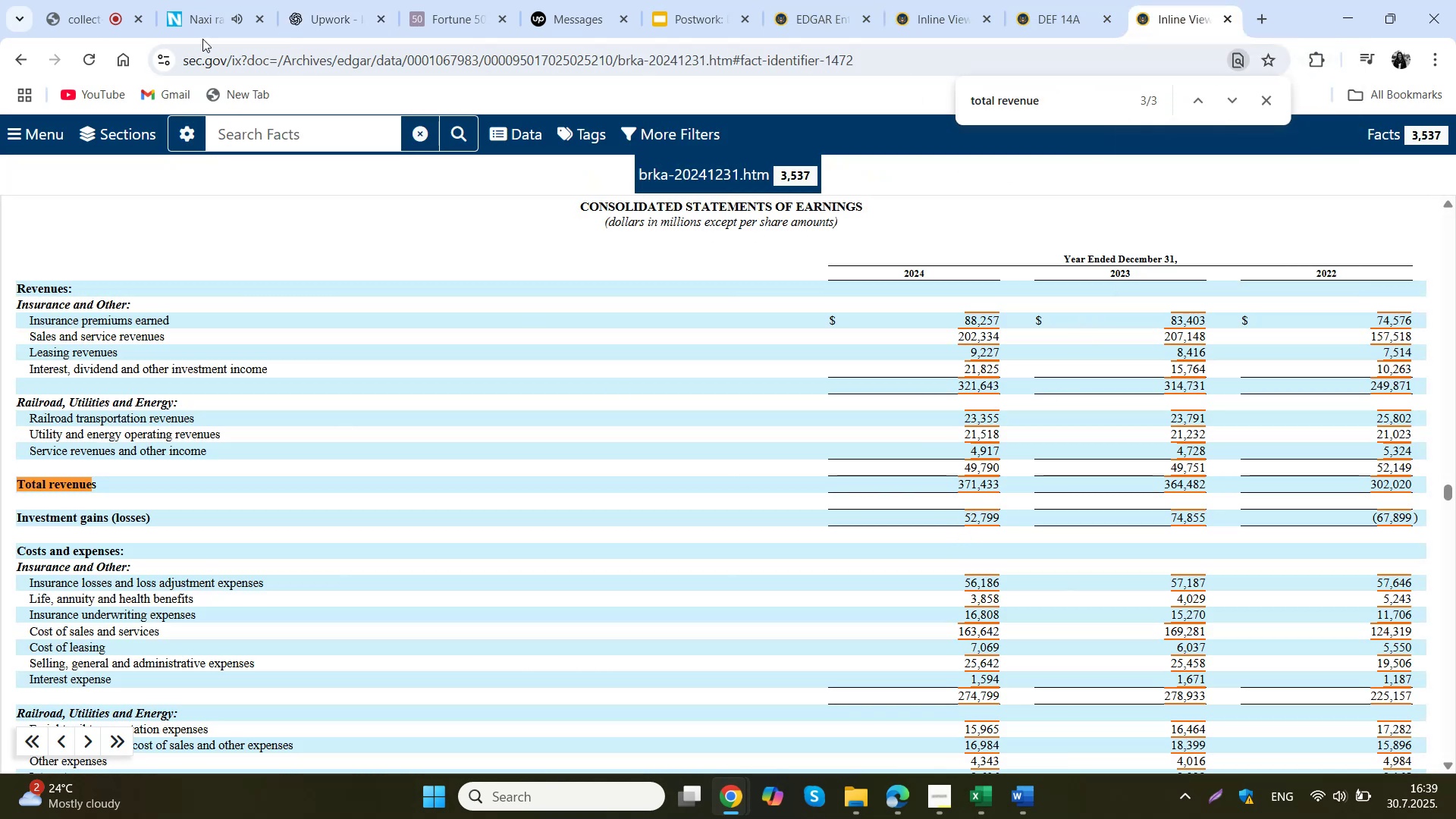 
left_click([297, 0])
 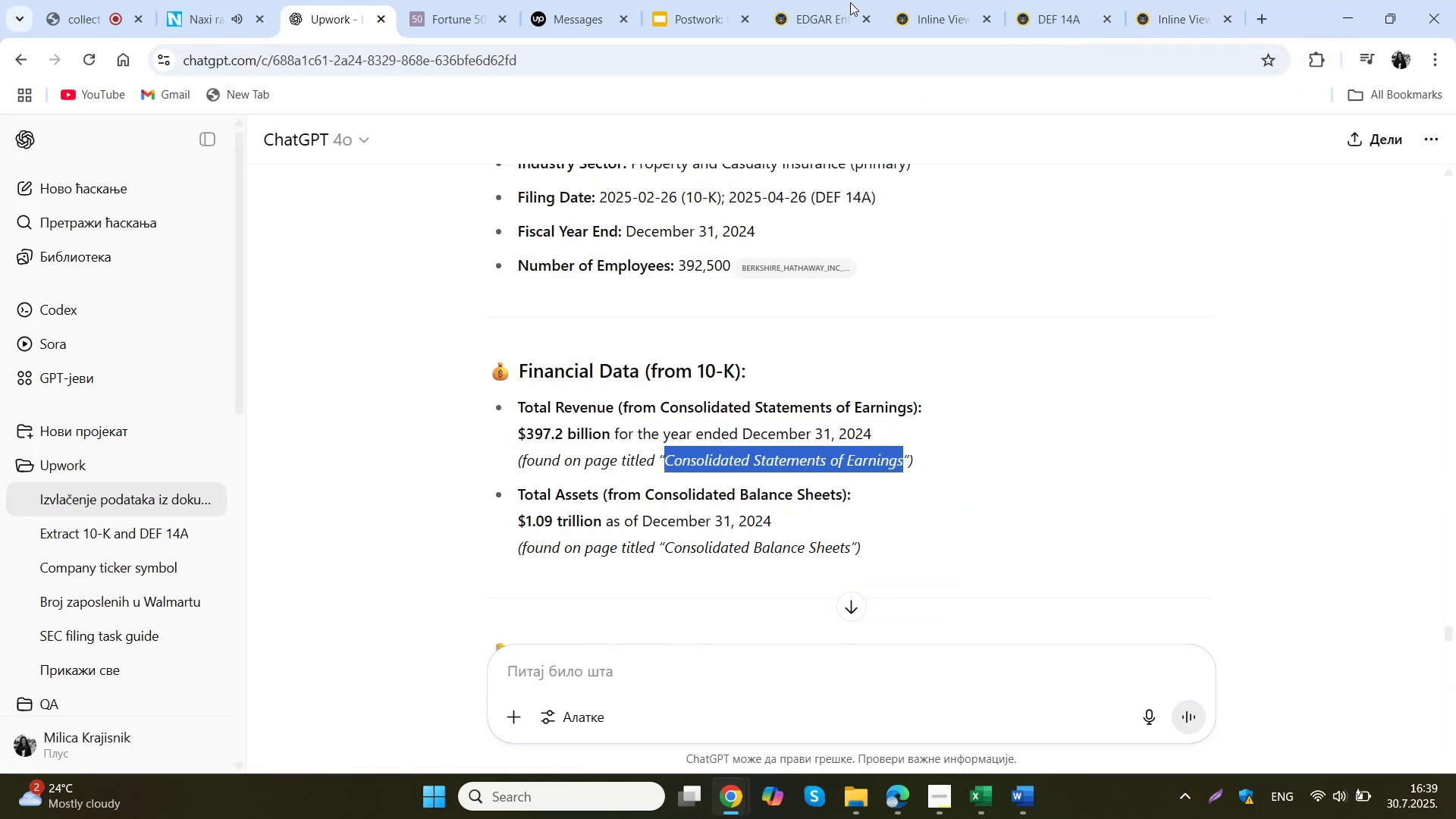 
left_click([1043, 0])
 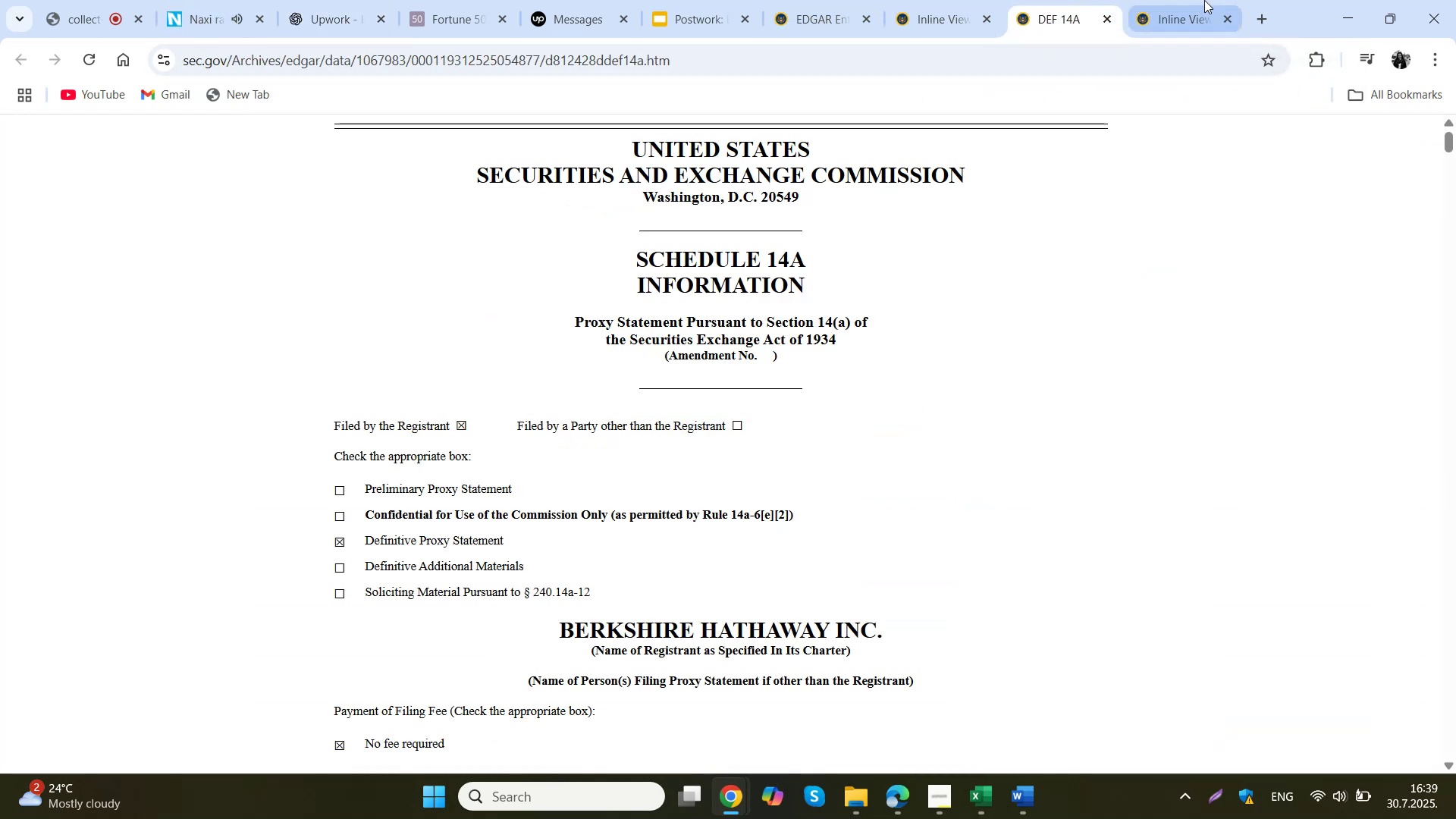 
left_click([1186, 0])
 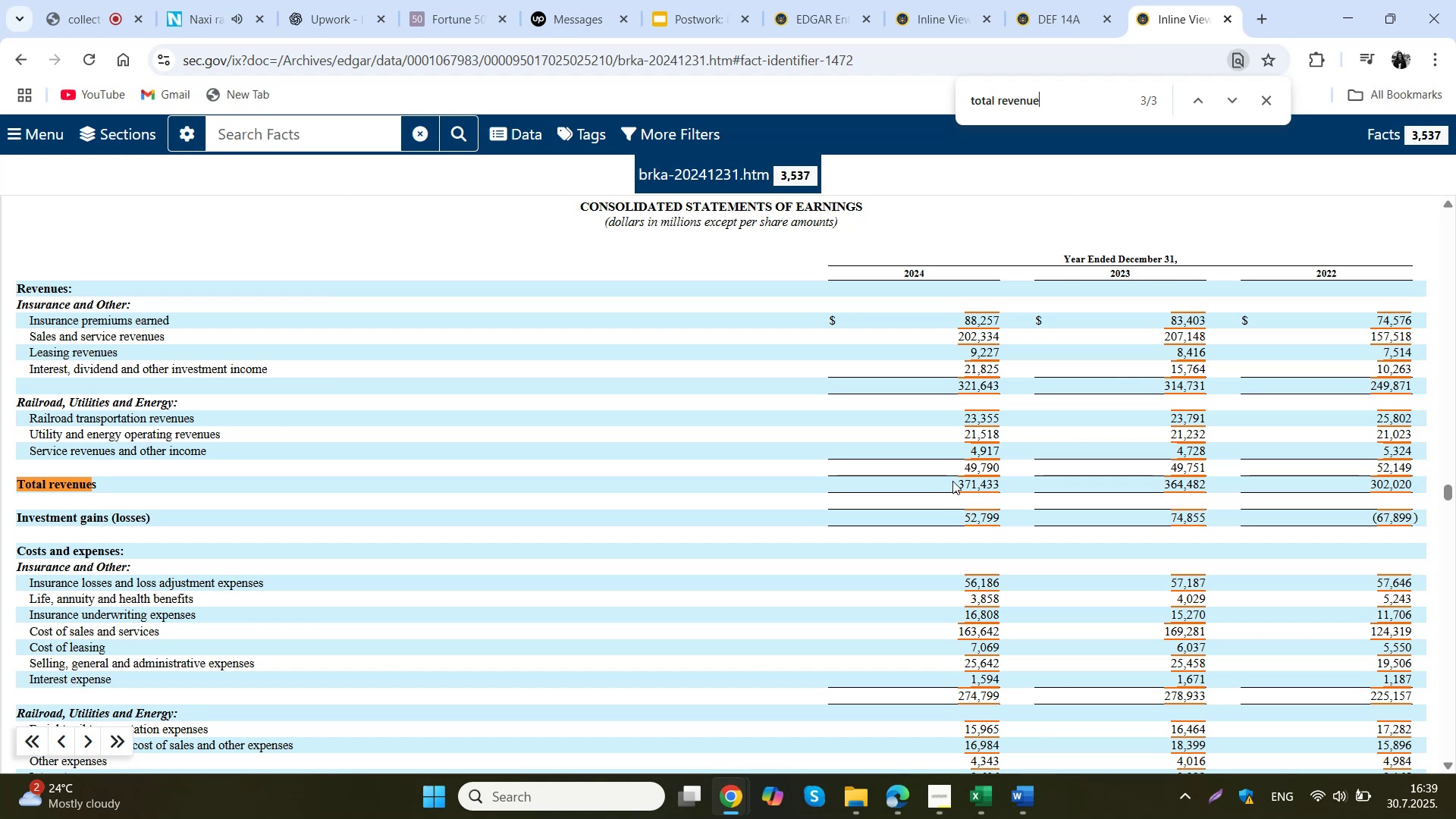 
left_click_drag(start_coordinate=[959, 483], to_coordinate=[999, 485])
 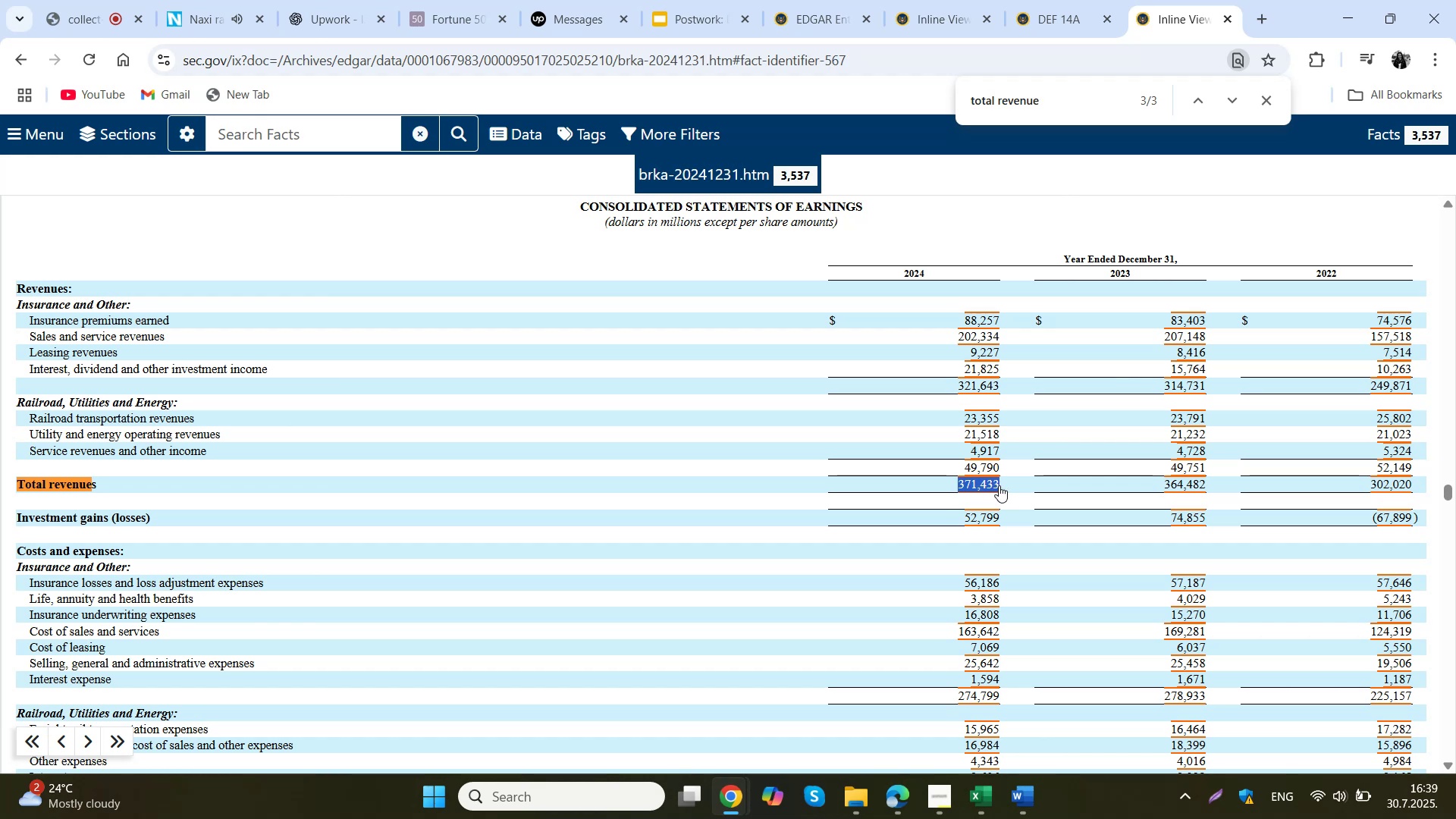 
key(Control+ControlLeft)
 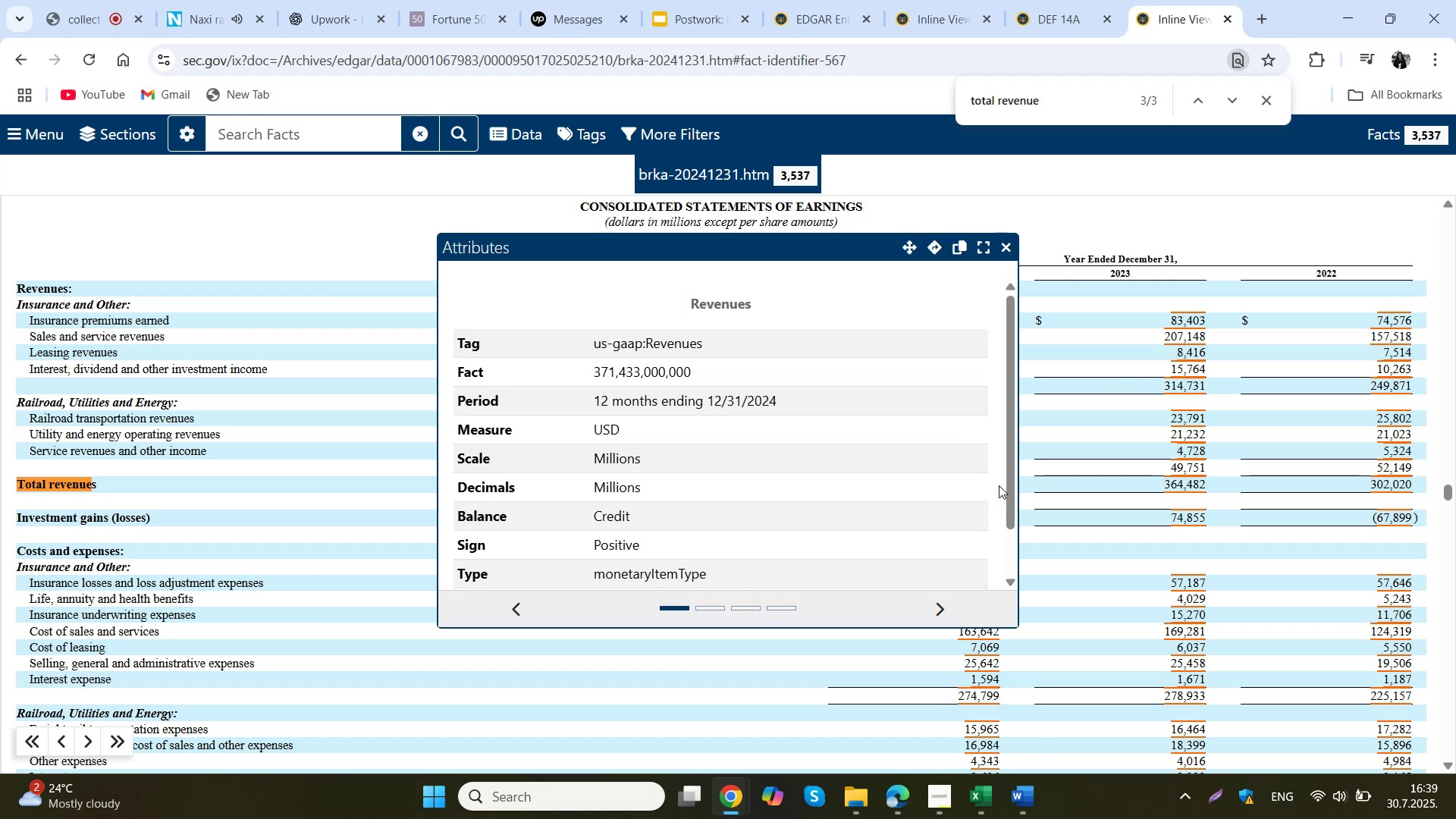 
key(Control+C)
 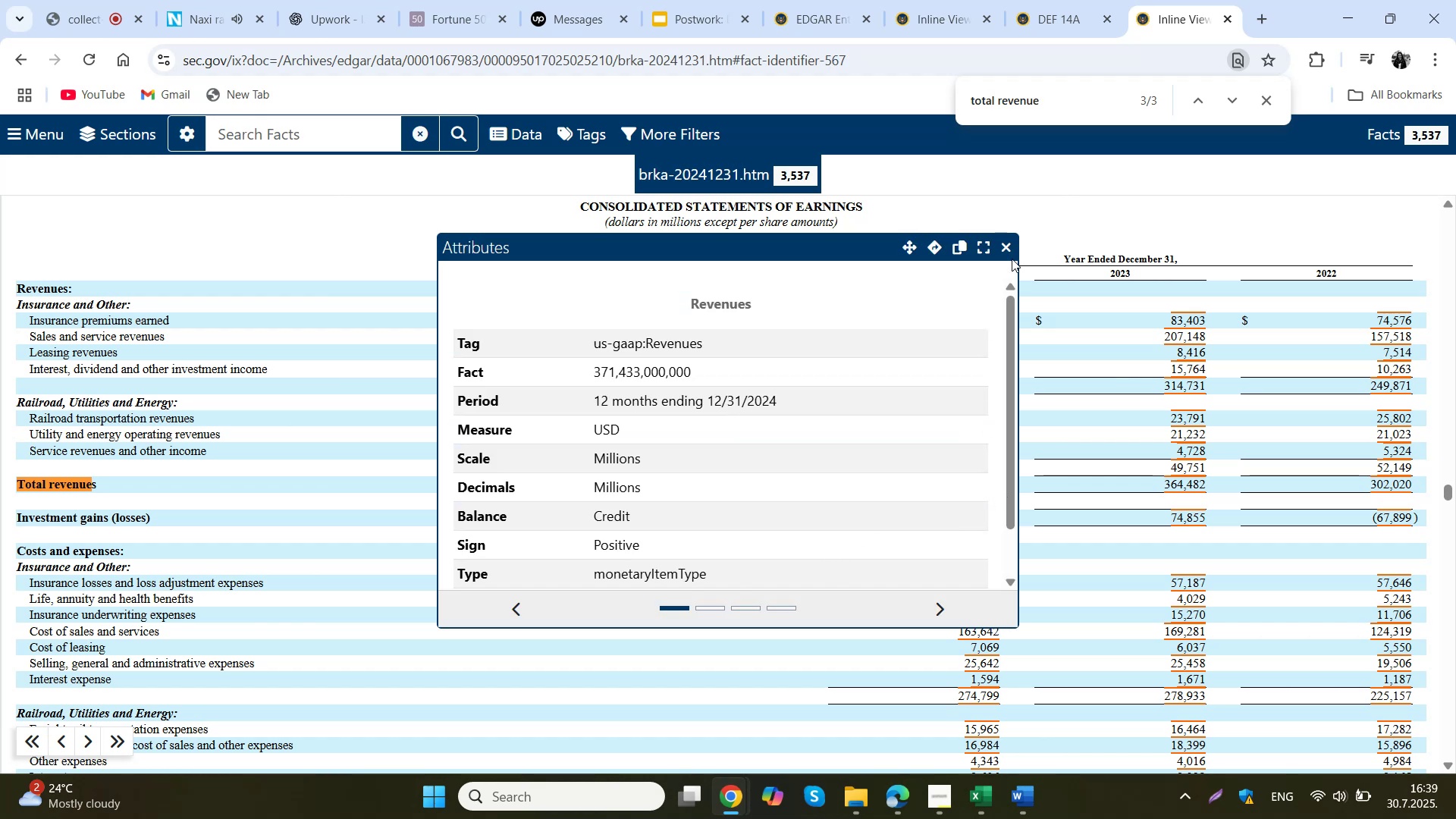 
left_click([1012, 246])
 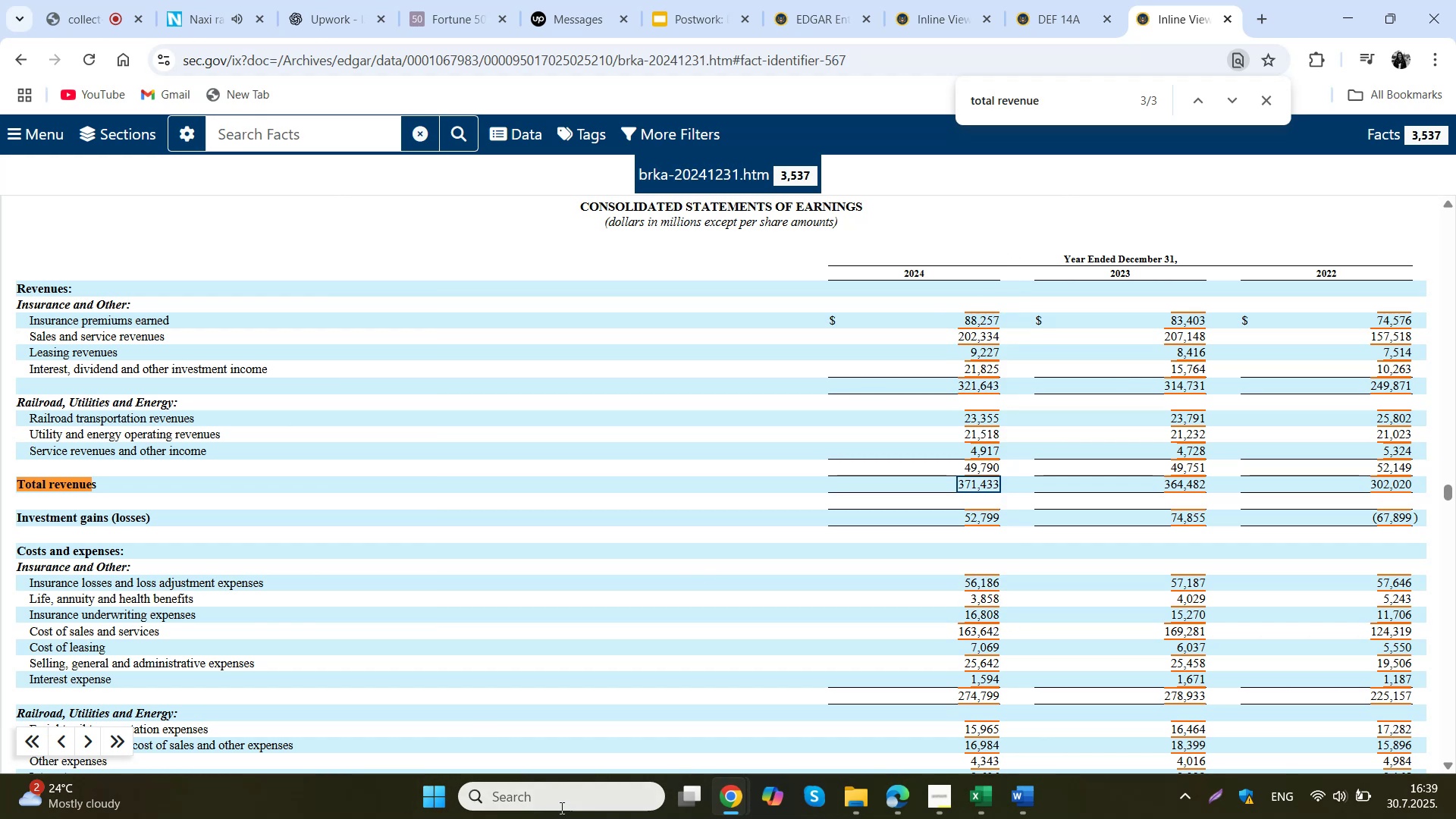 
left_click([565, 799])
 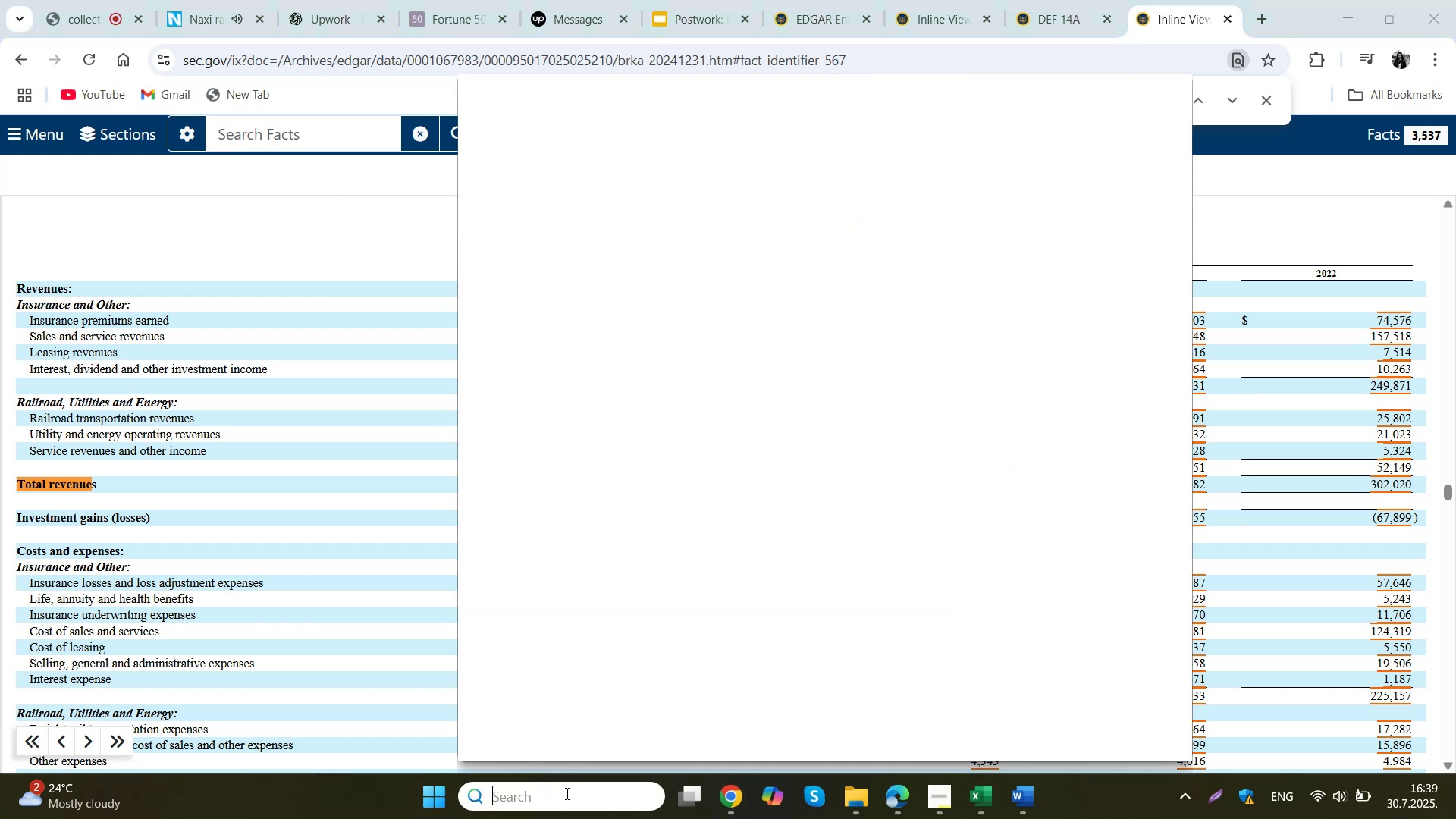 
key(C)
 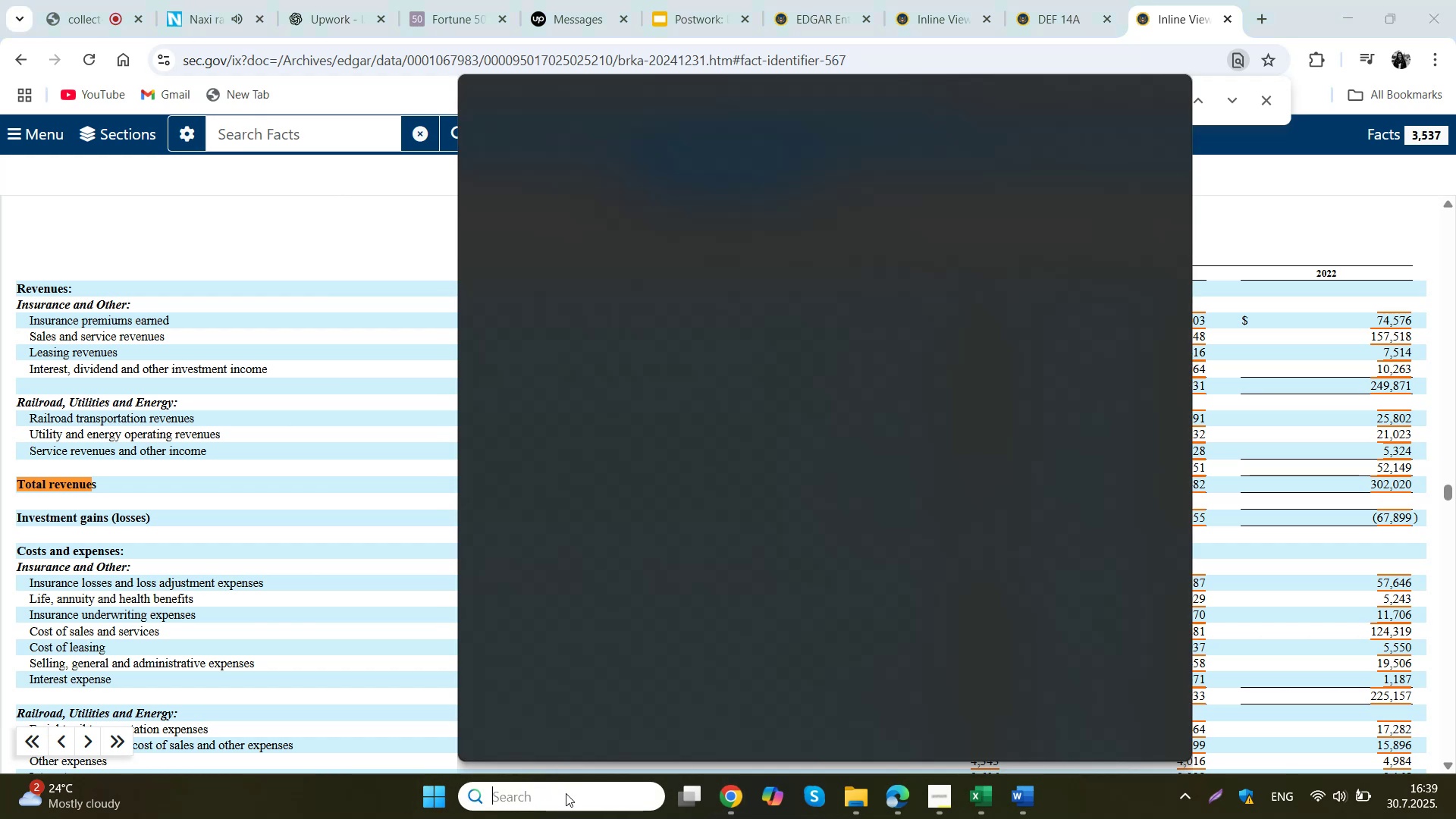 
key(CapsLock)
 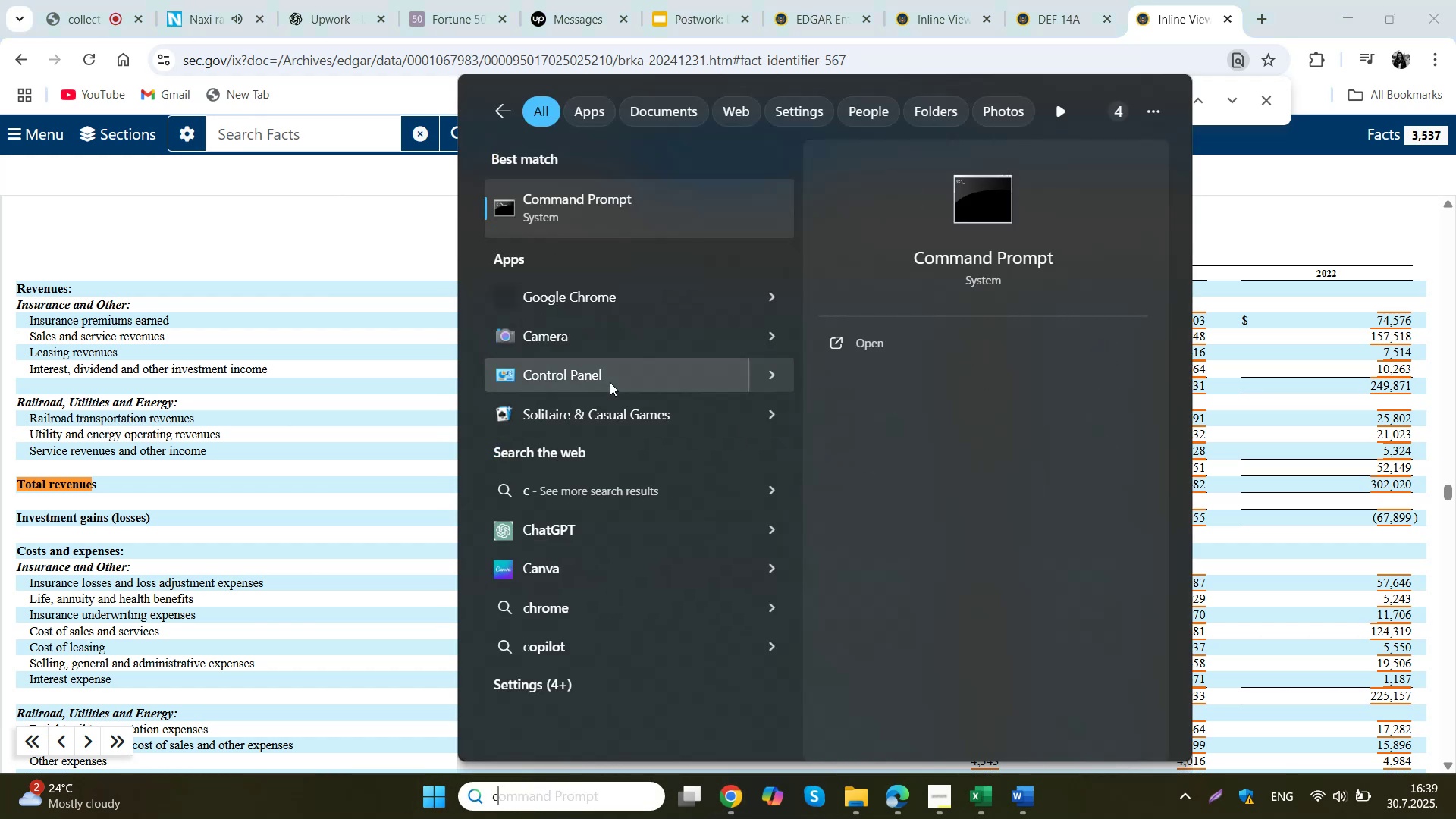 
key(CapsLock)
 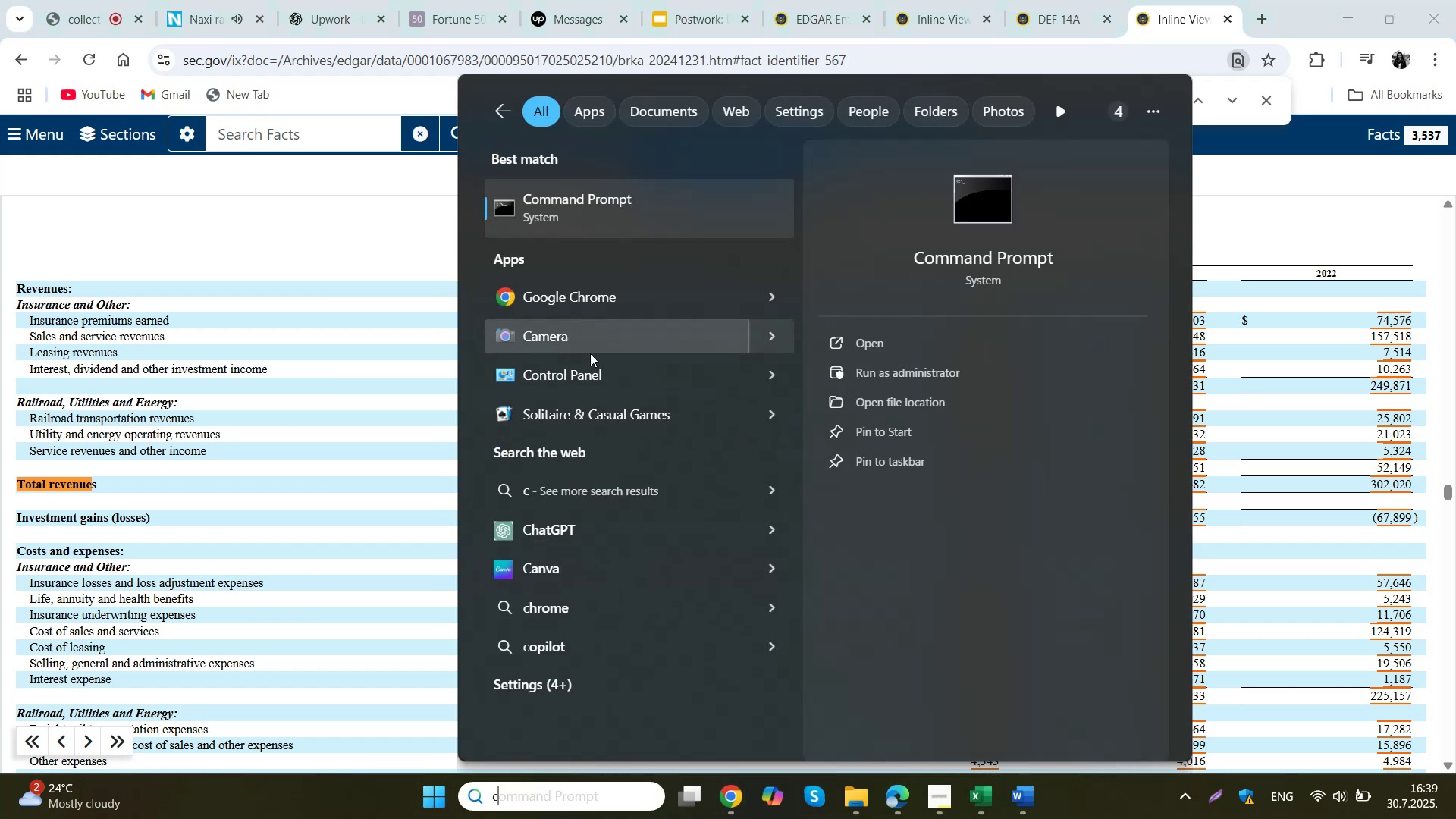 
key(A)
 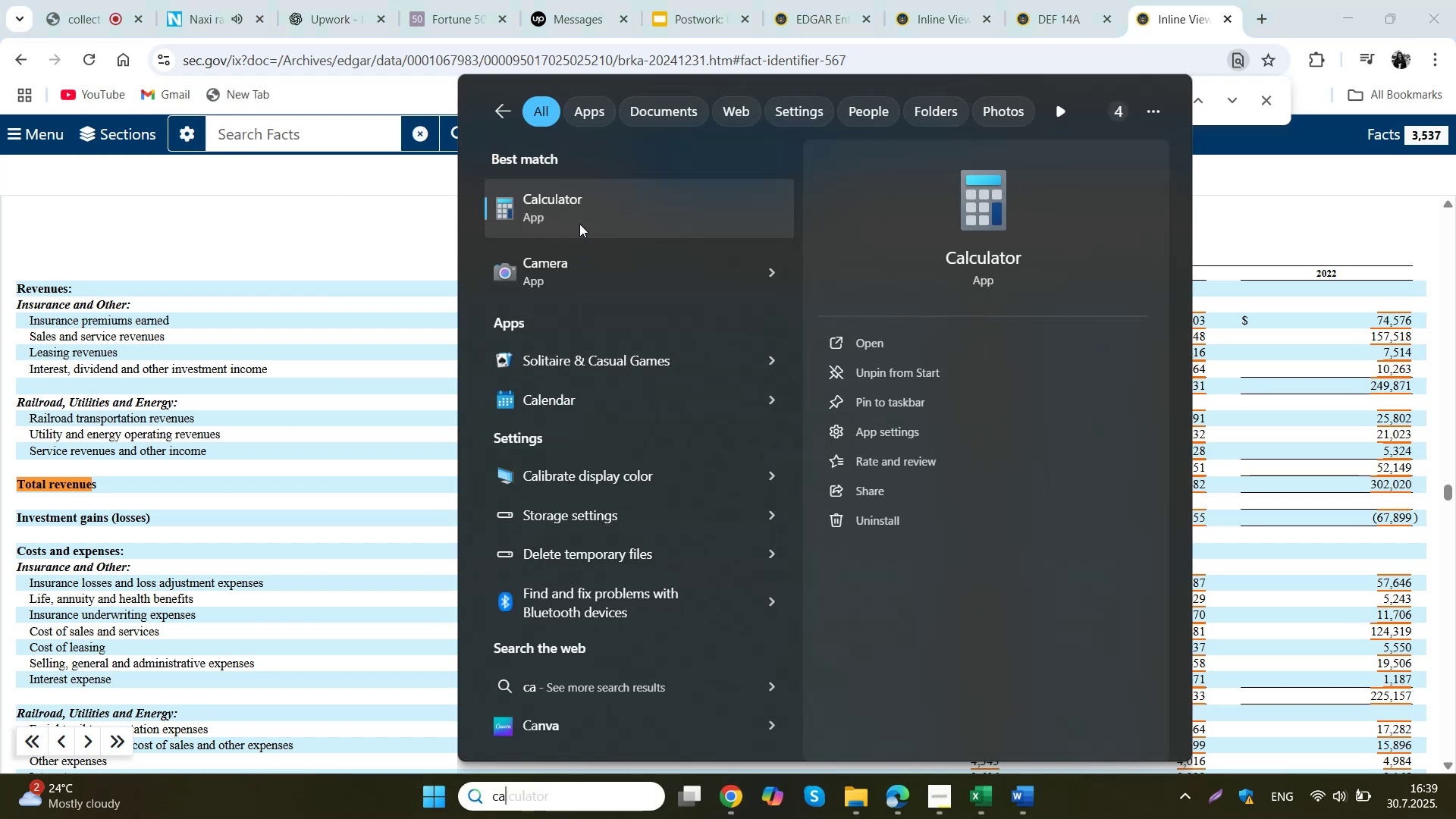 
left_click([585, 198])
 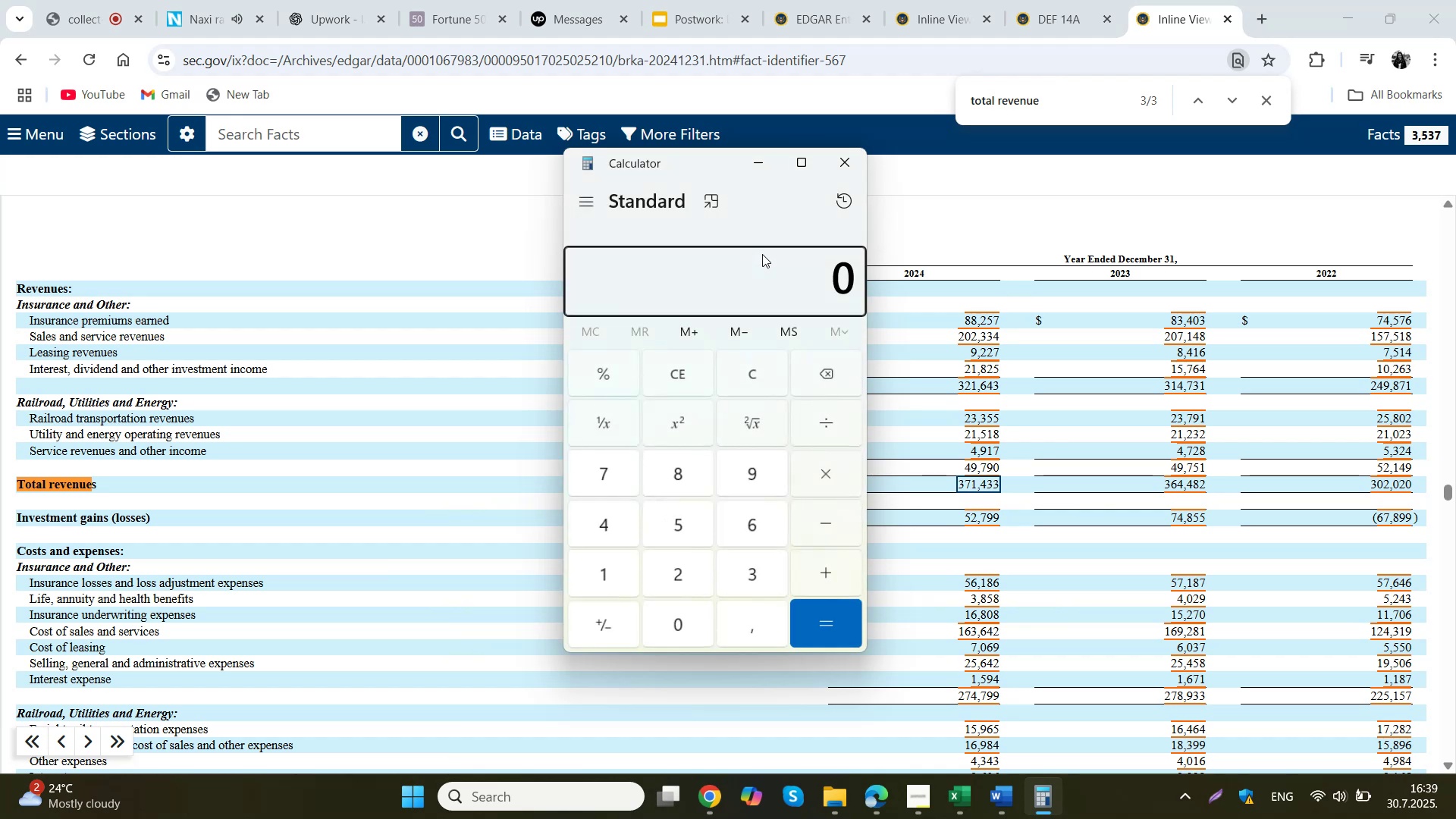 
left_click([834, 283])
 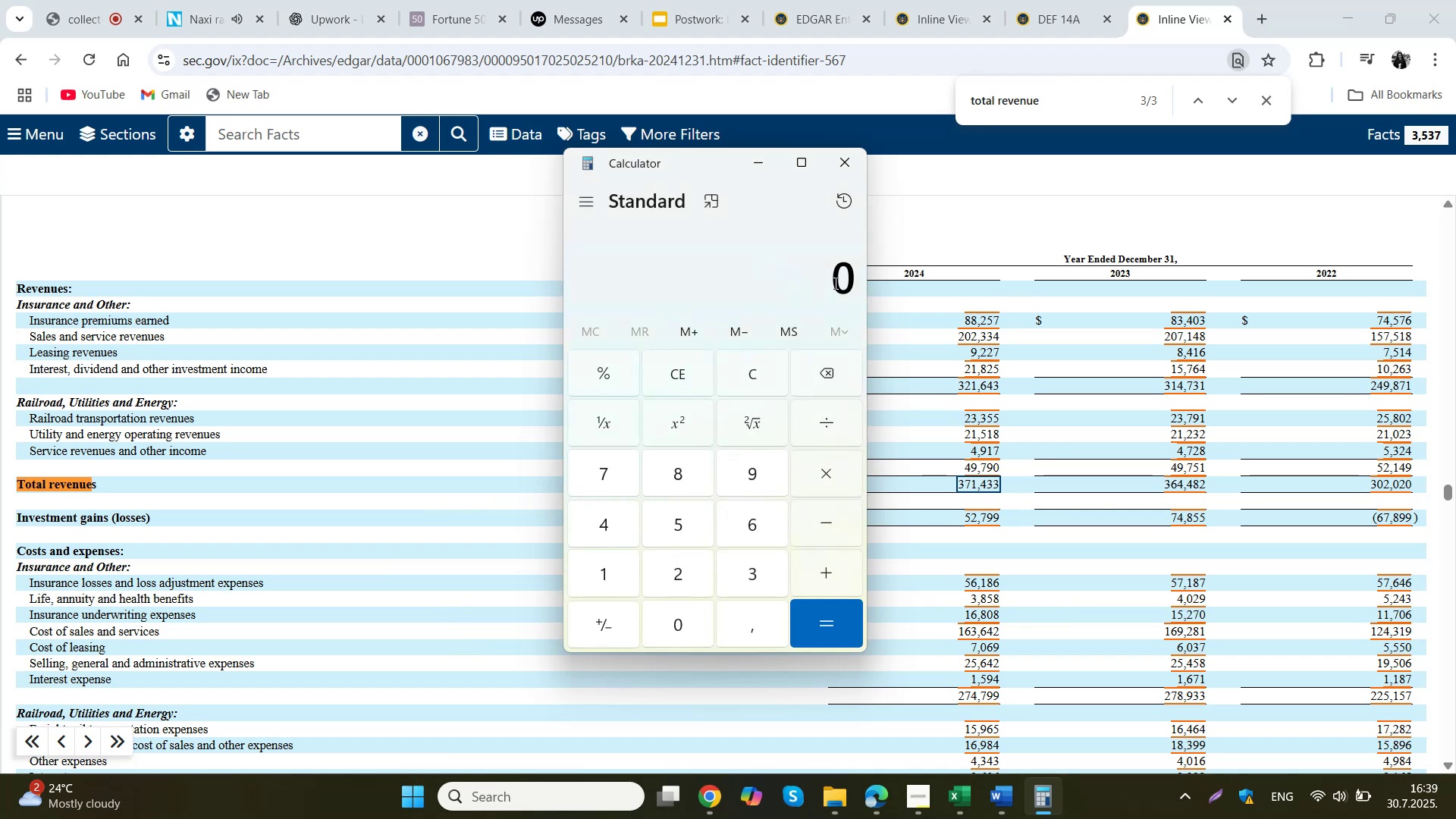 
key(Control+ControlLeft)
 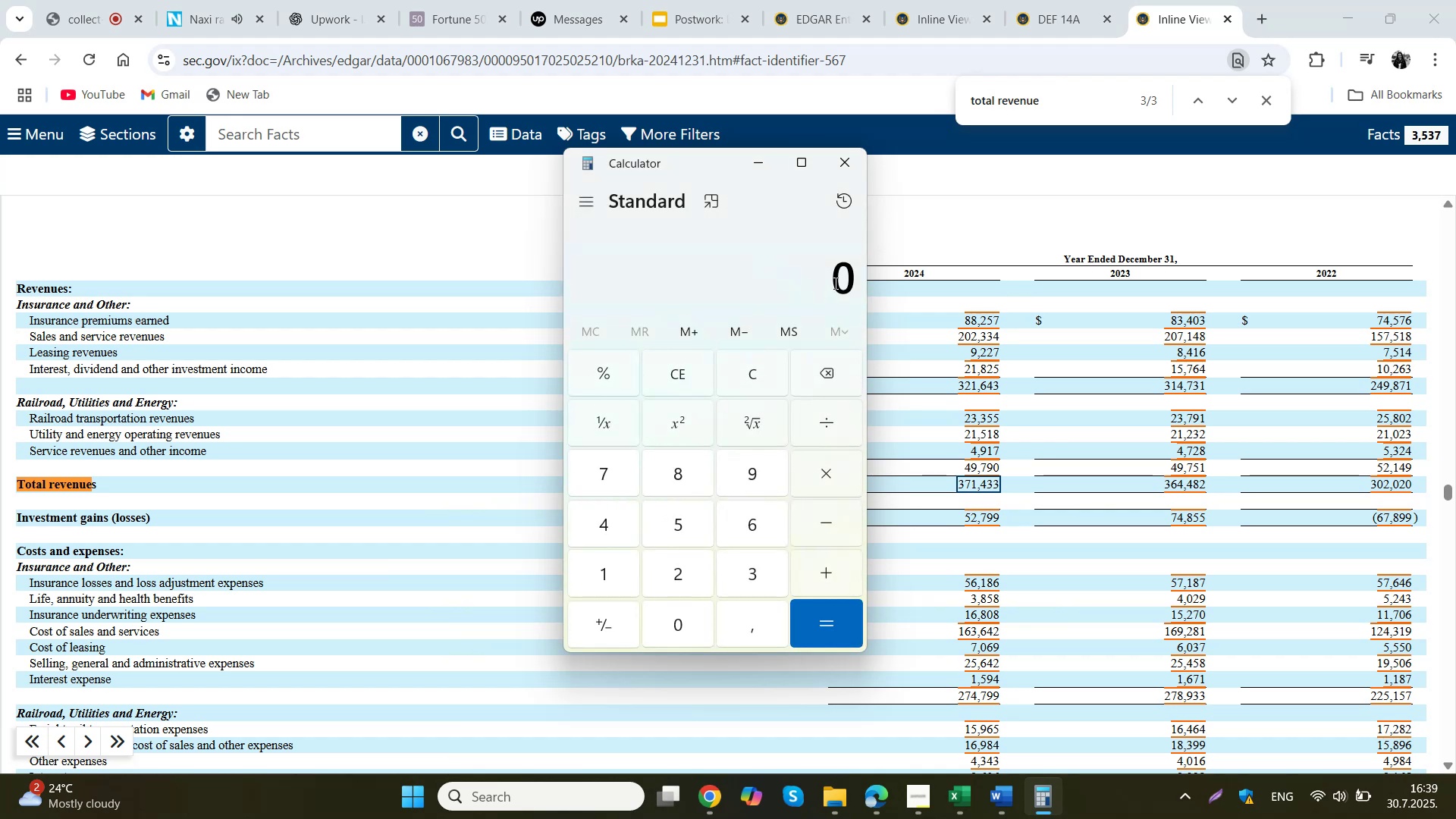 
key(Control+V)
 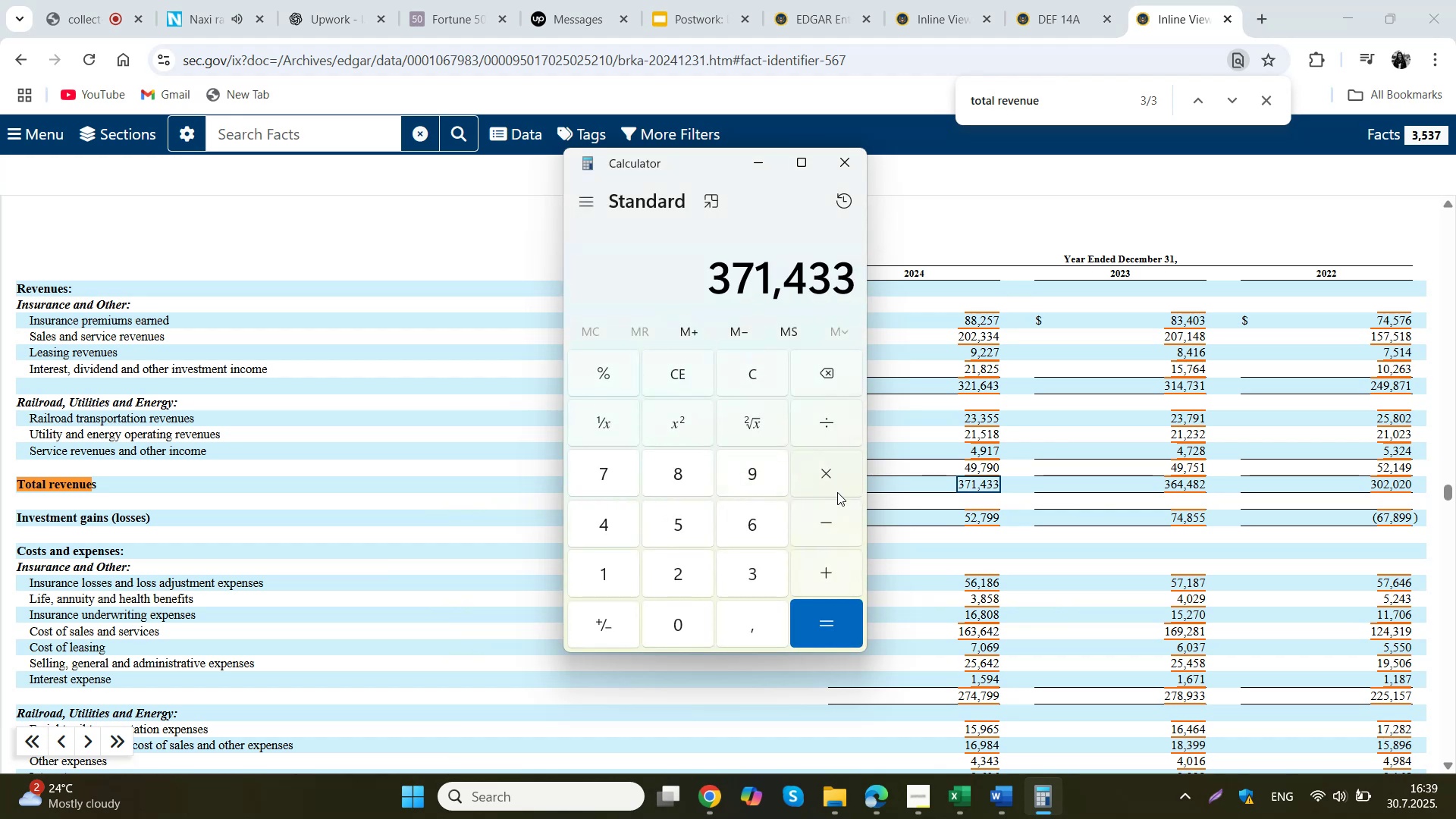 
left_click([811, 582])
 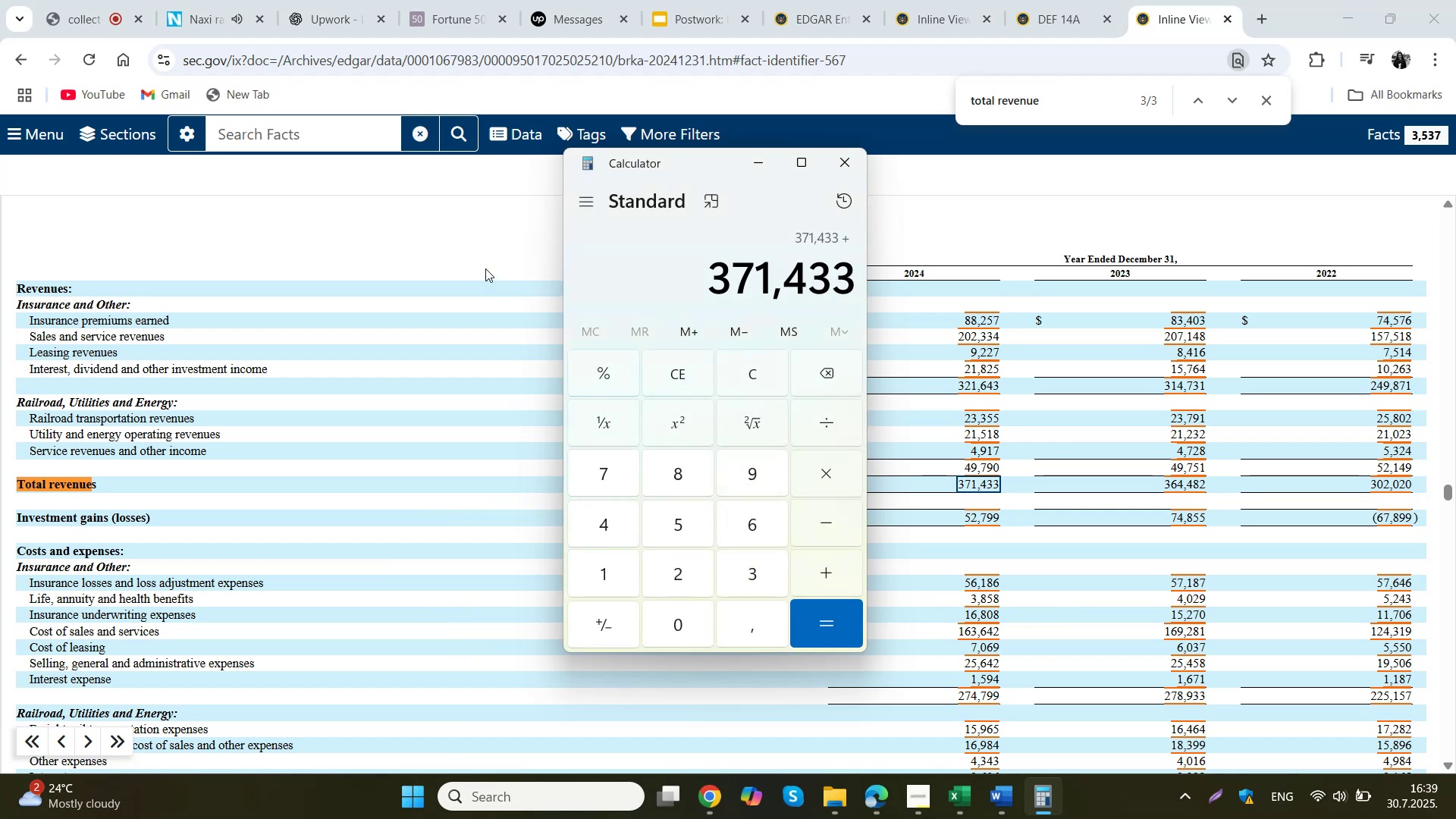 
left_click([485, 265])
 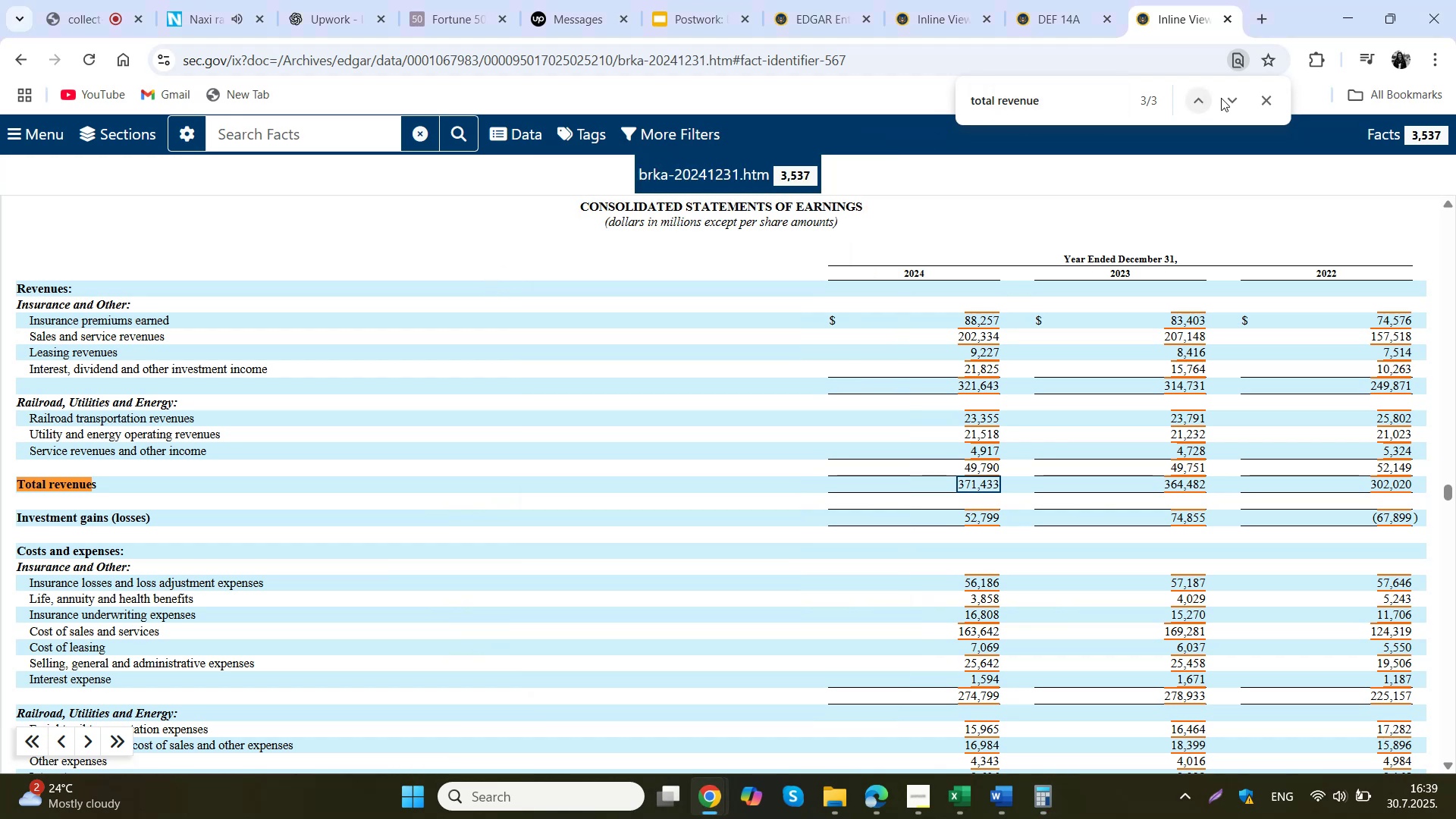 
left_click([1224, 98])
 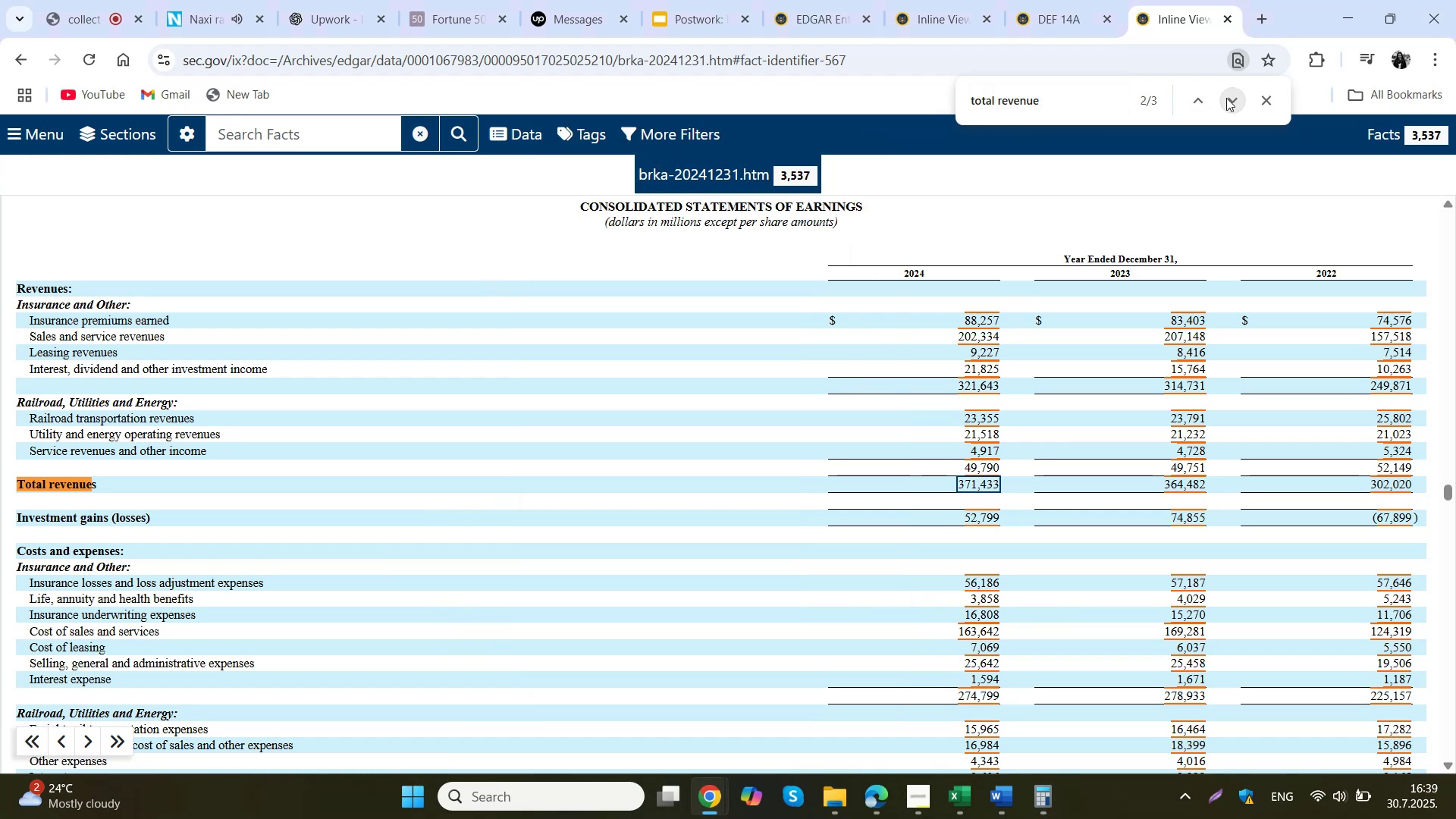 
left_click([1226, 98])
 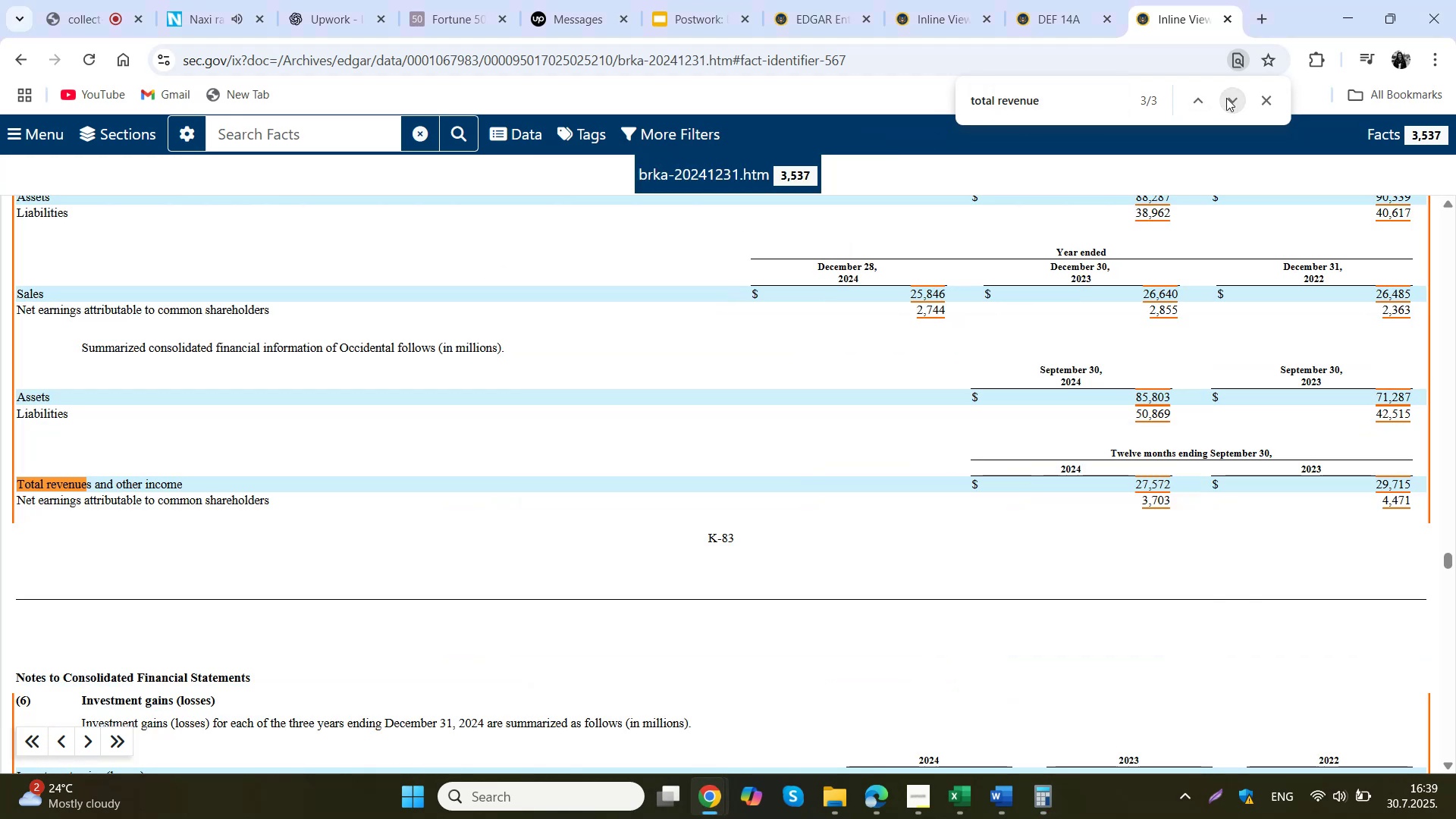 
left_click([1226, 98])
 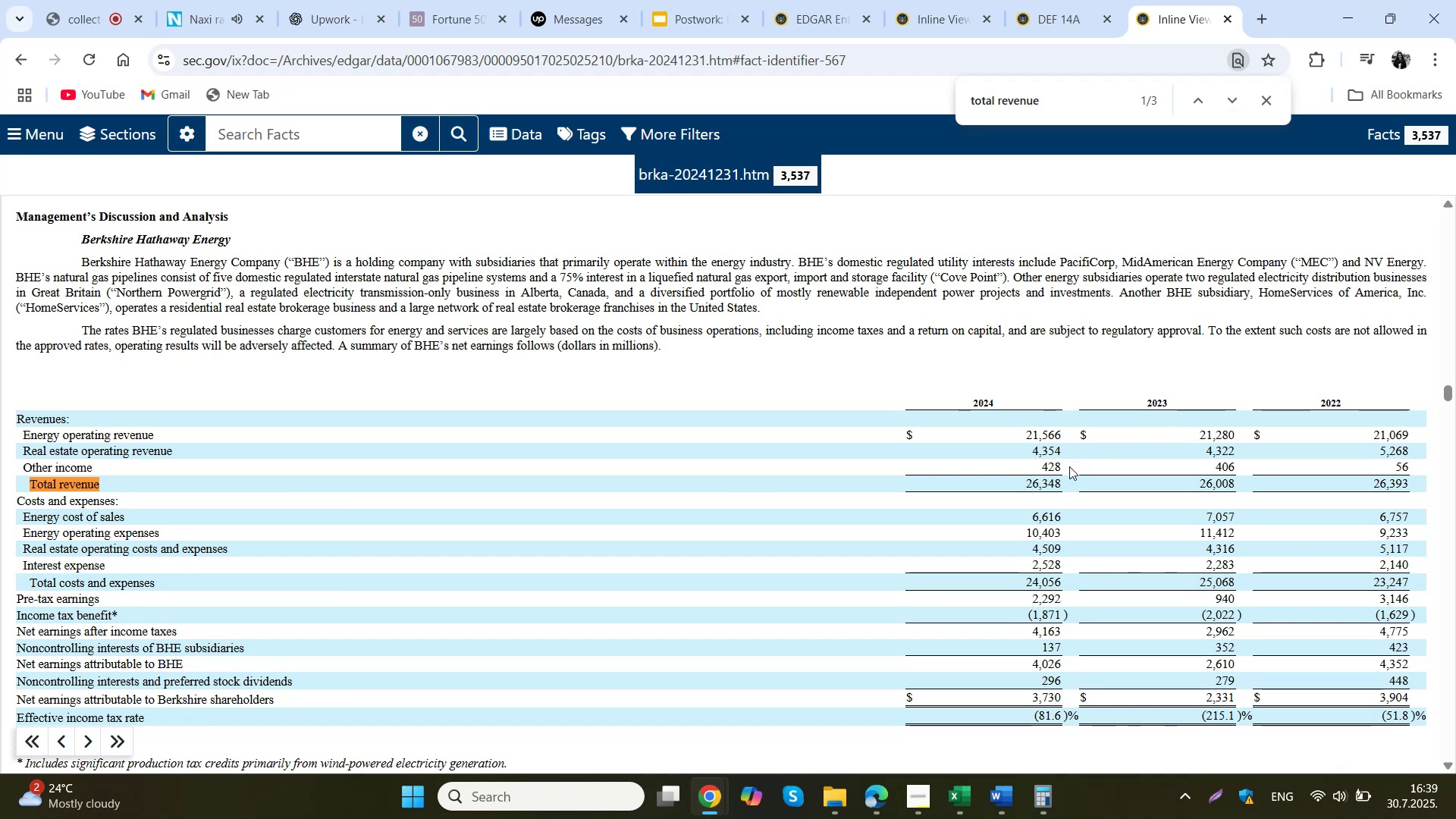 
left_click_drag(start_coordinate=[1027, 485], to_coordinate=[1066, 485])
 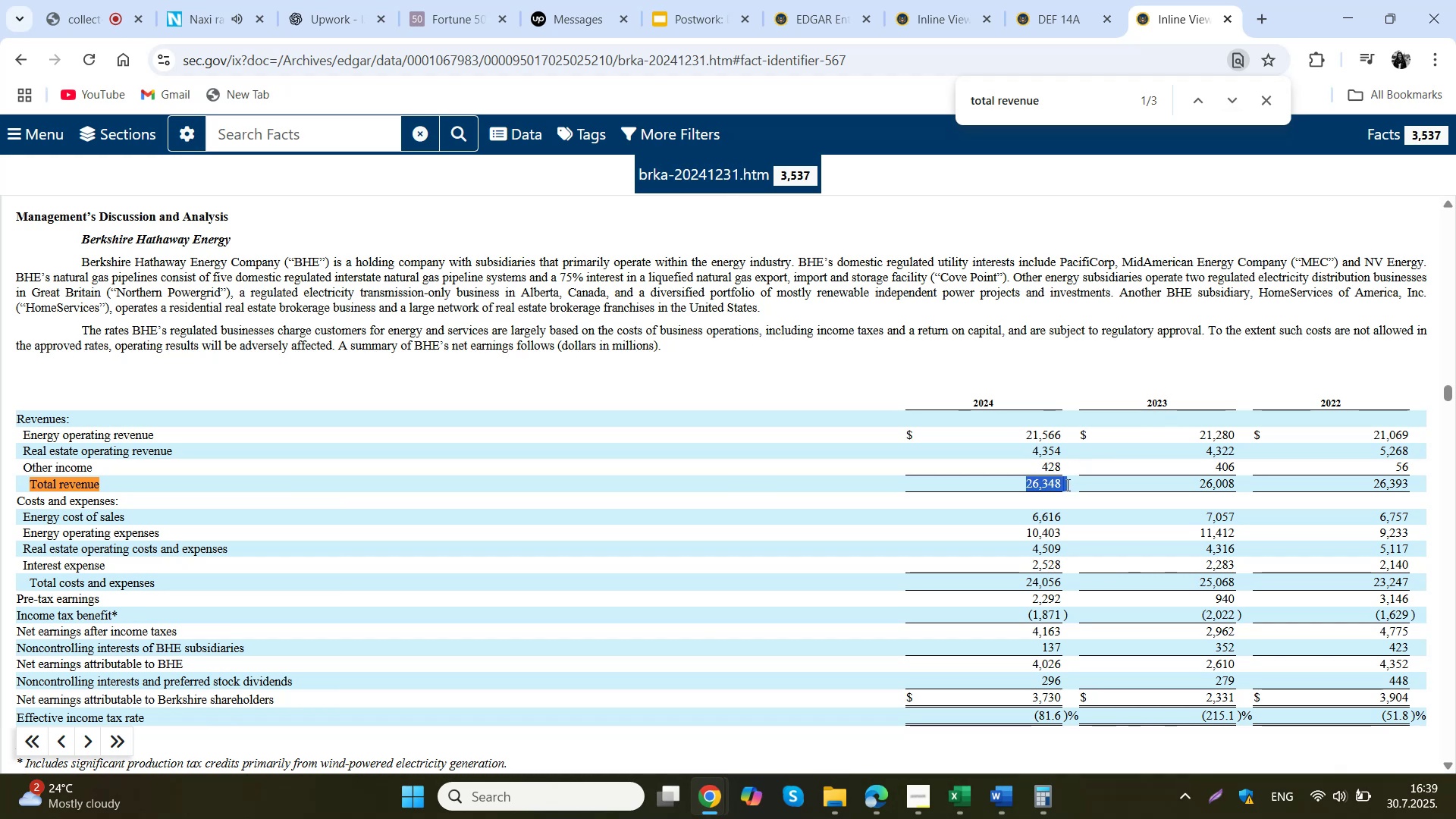 
key(Control+C)
 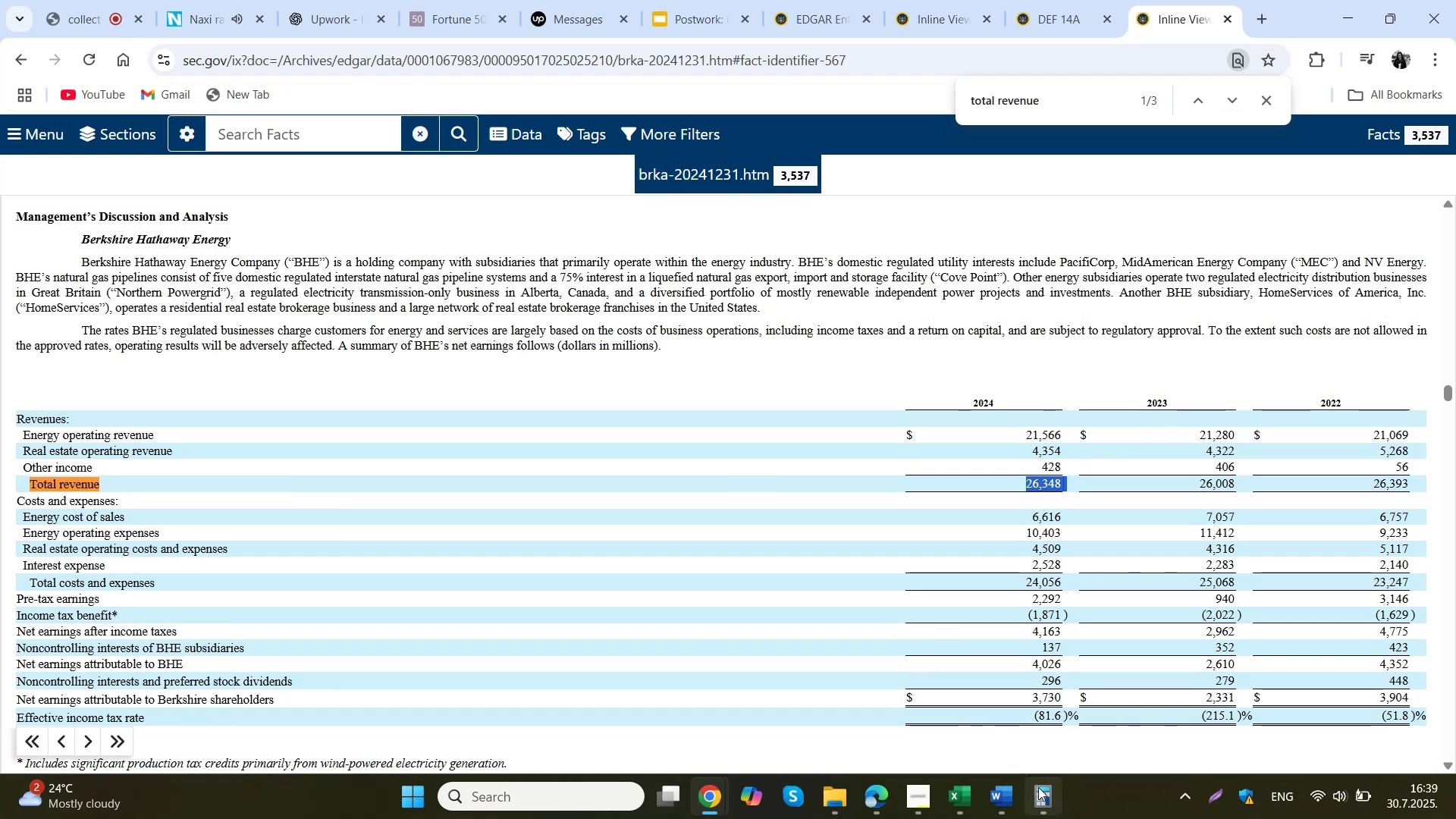 
left_click([1044, 796])
 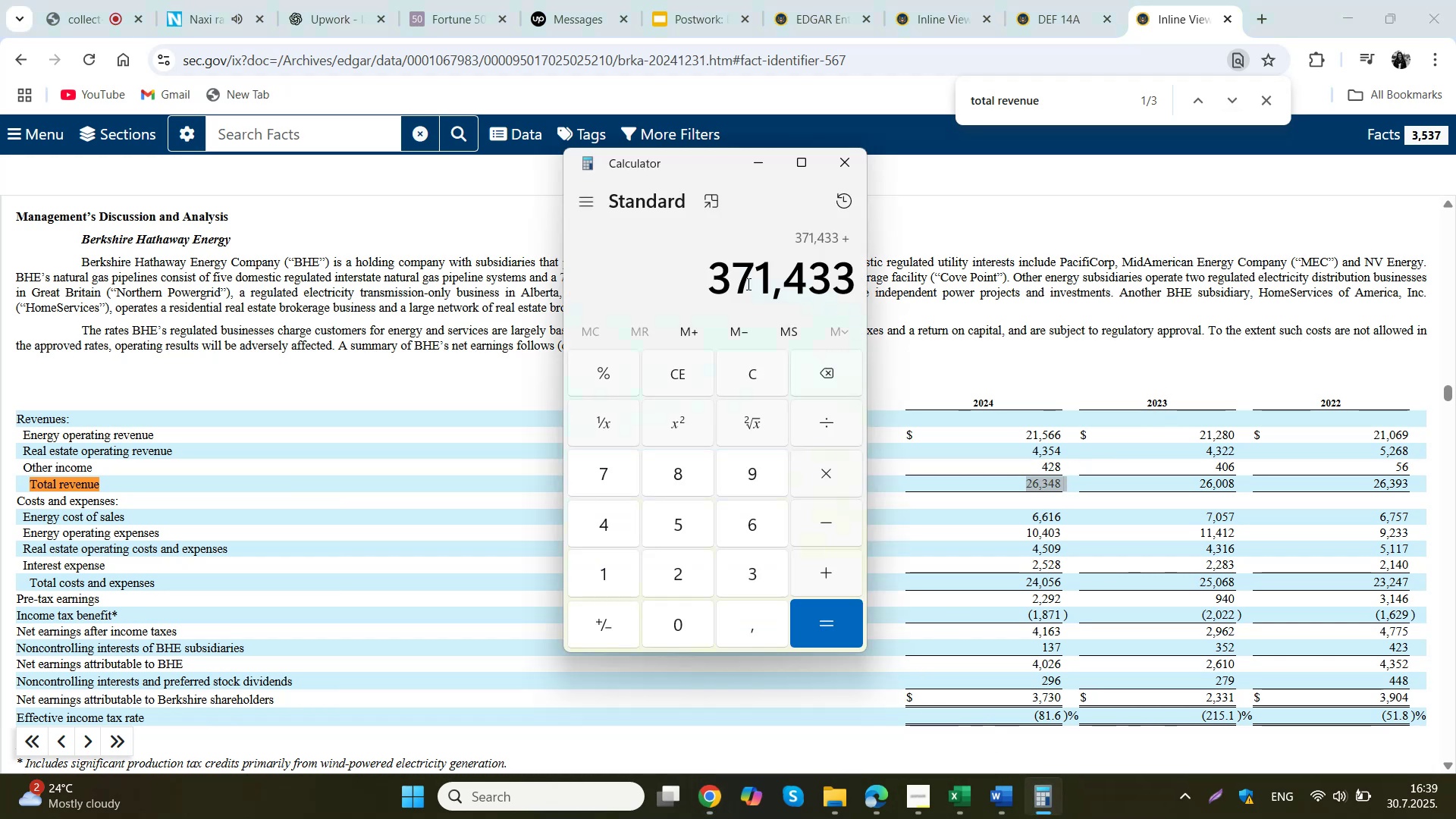 
left_click_drag(start_coordinate=[710, 278], to_coordinate=[886, 279])
 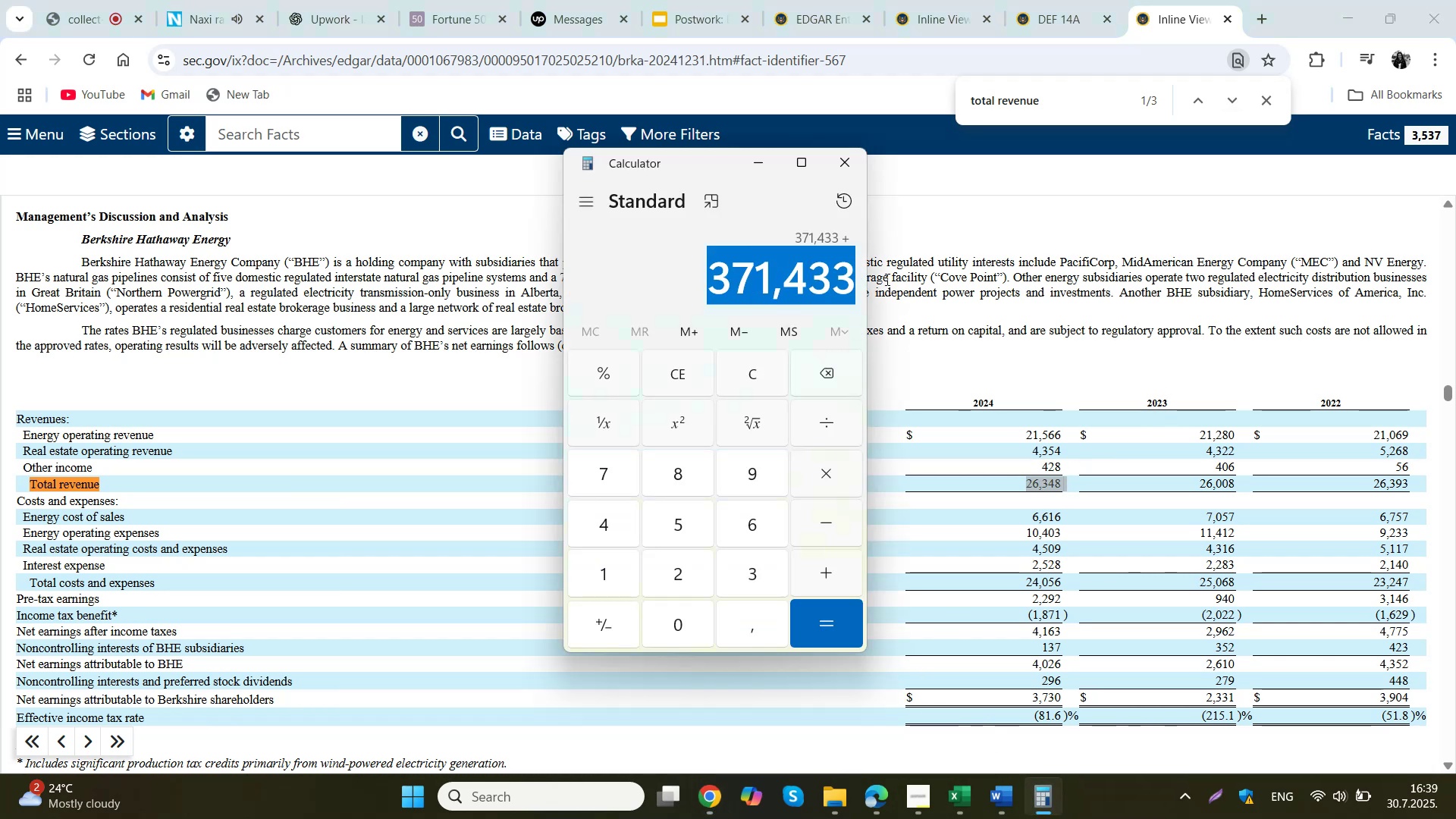 
key(Control+ControlLeft)
 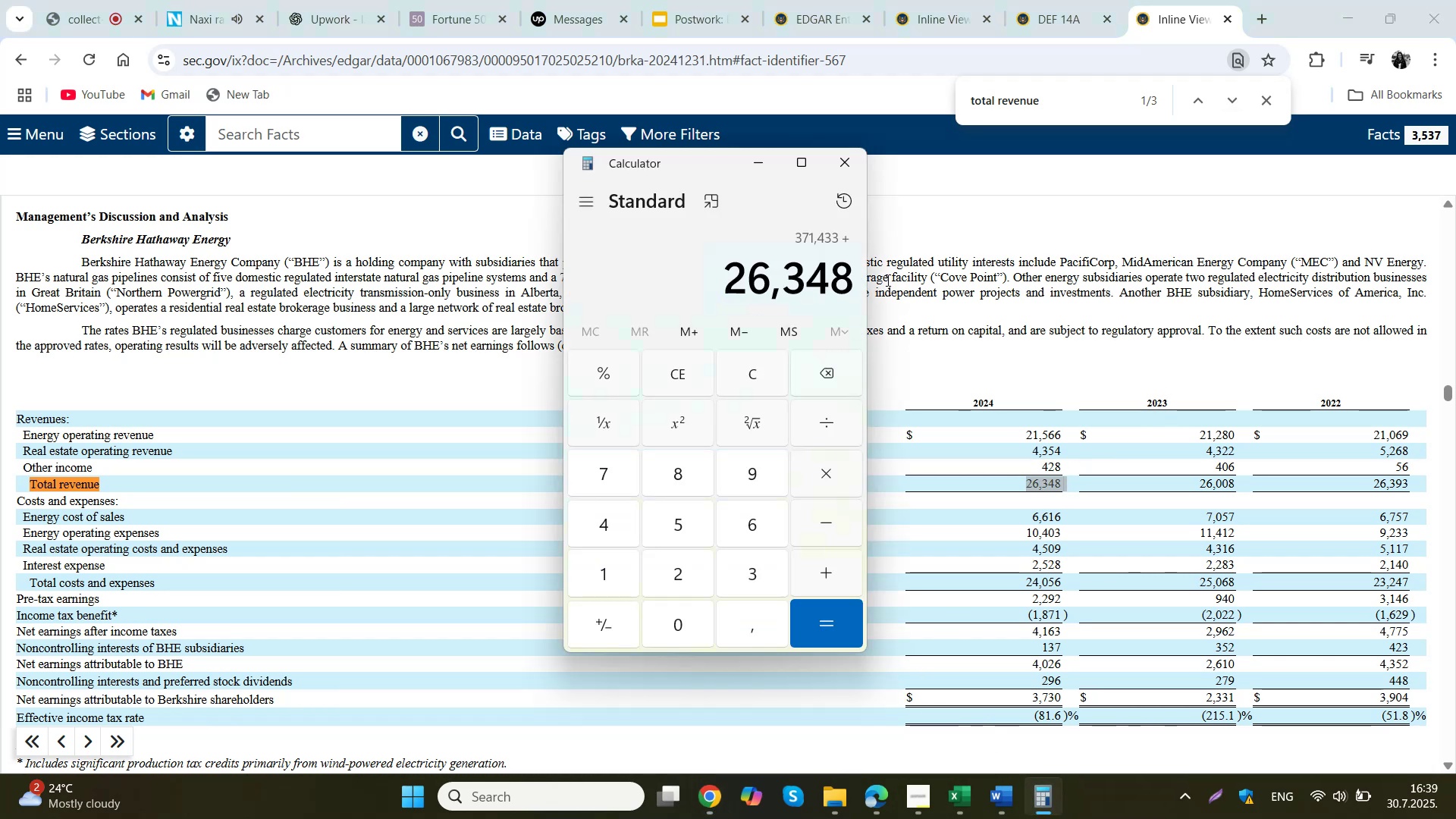 
key(Control+V)
 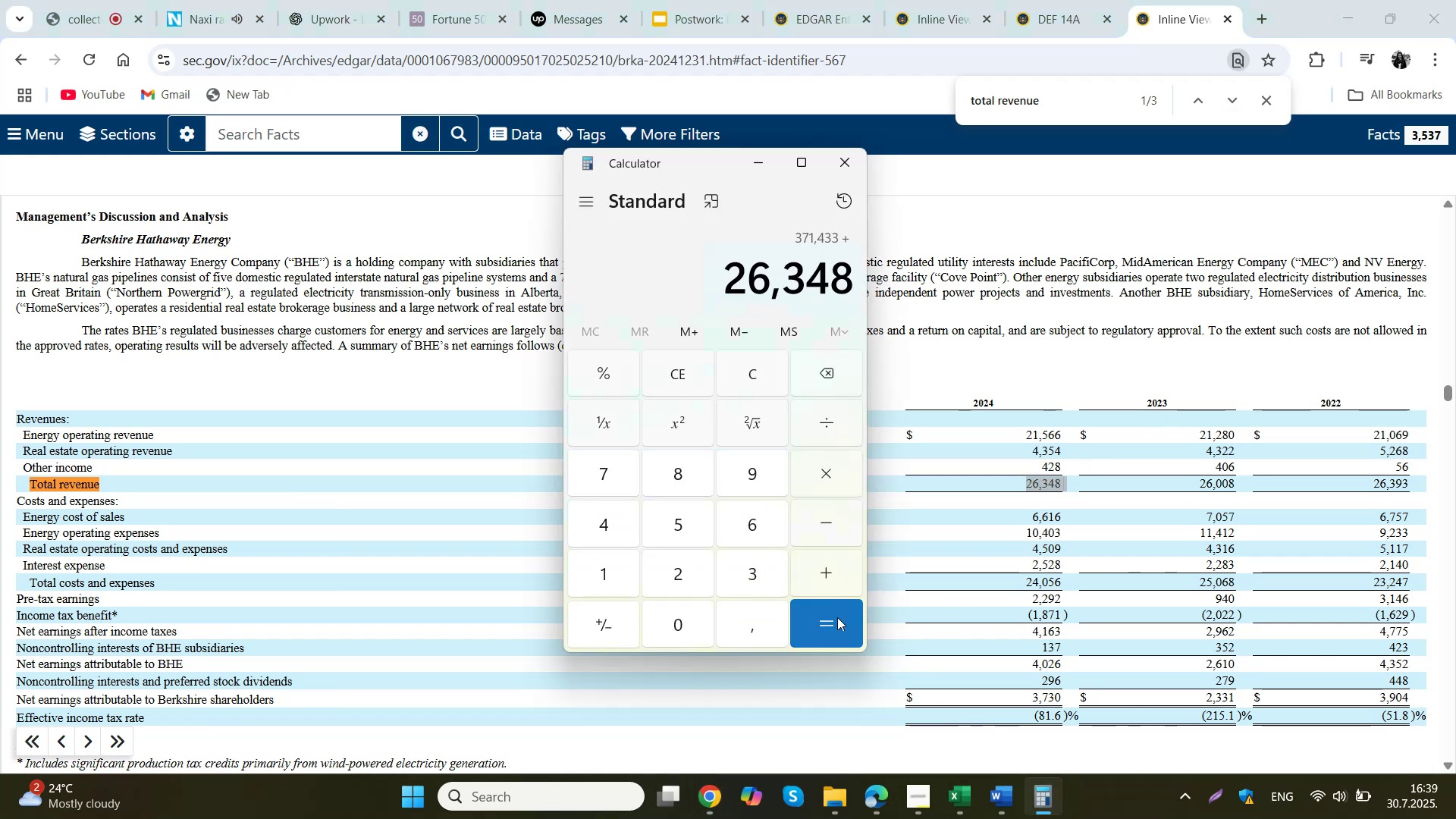 
left_click([836, 633])
 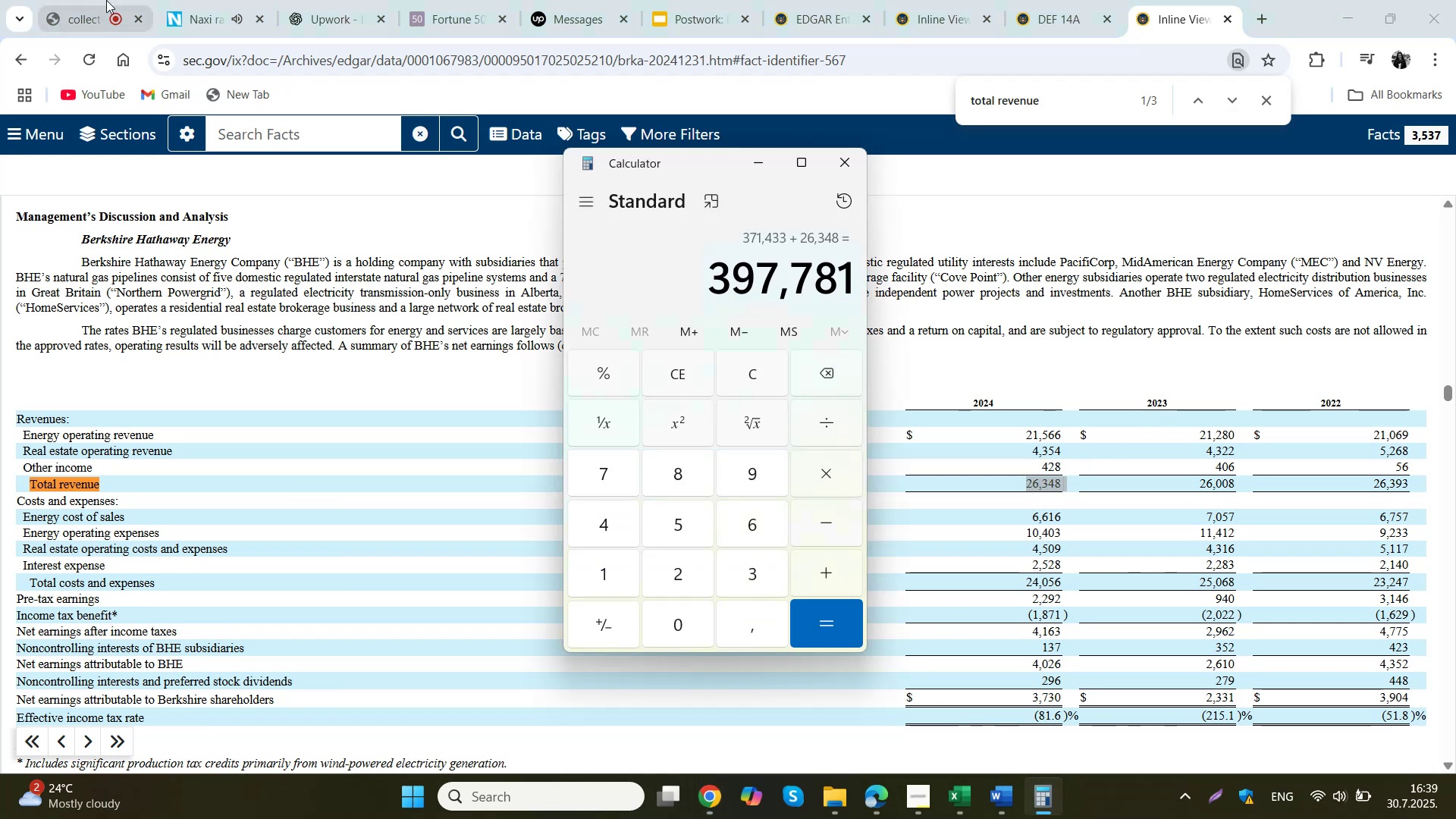 
left_click([346, 0])
 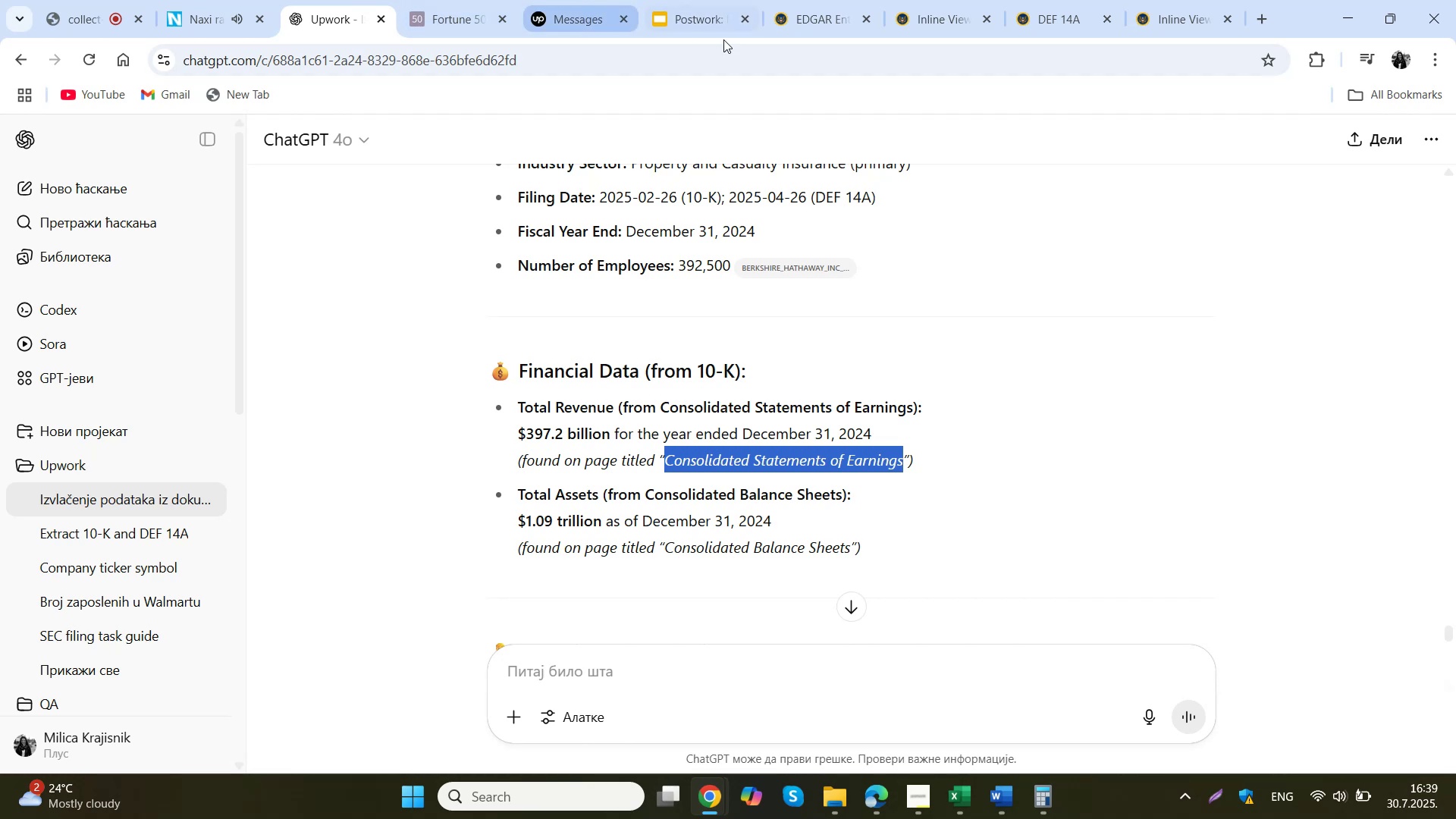 
left_click([1059, 0])
 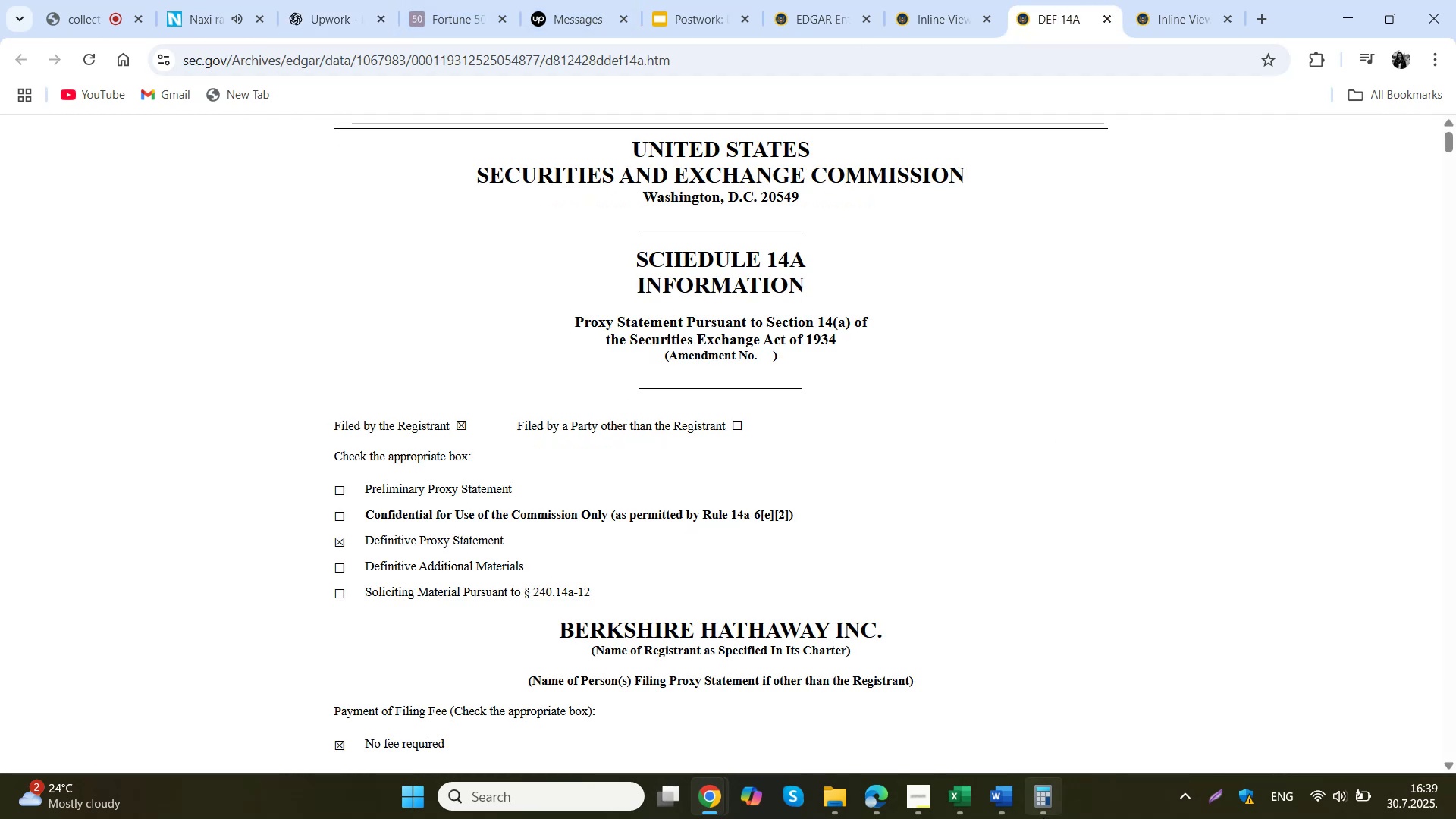 
left_click([1043, 813])
 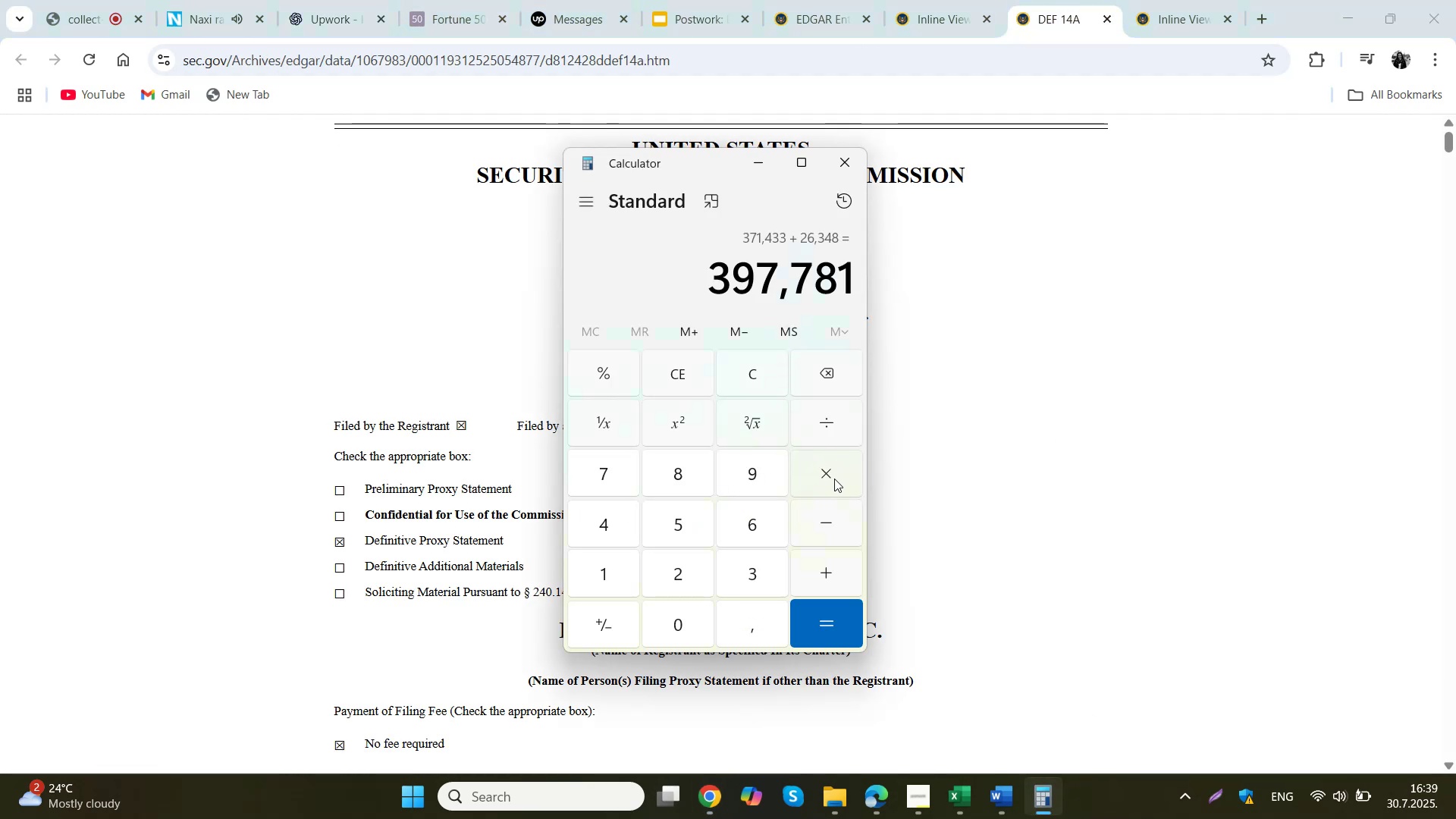 
left_click([826, 573])
 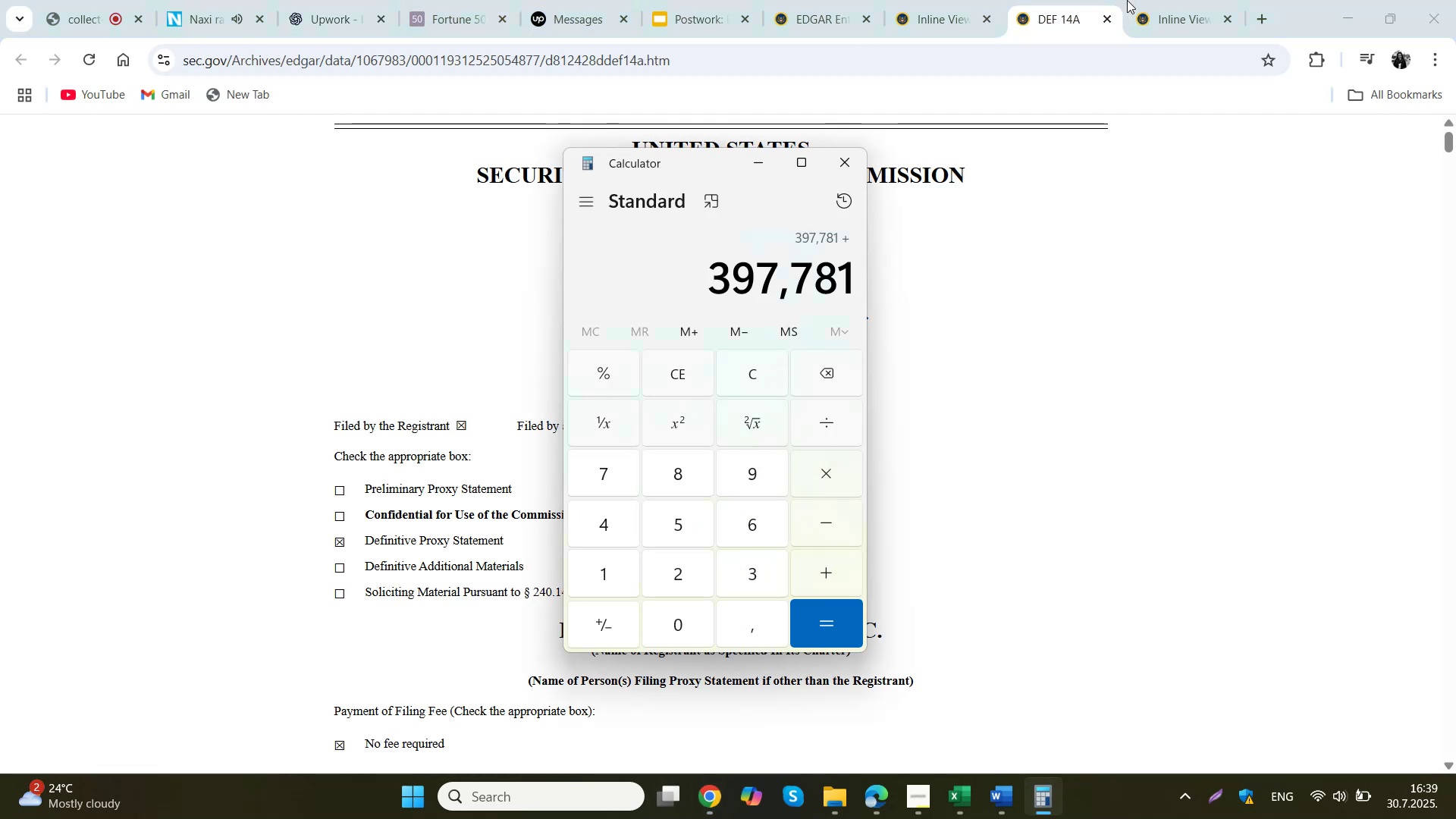 
left_click([1175, 0])
 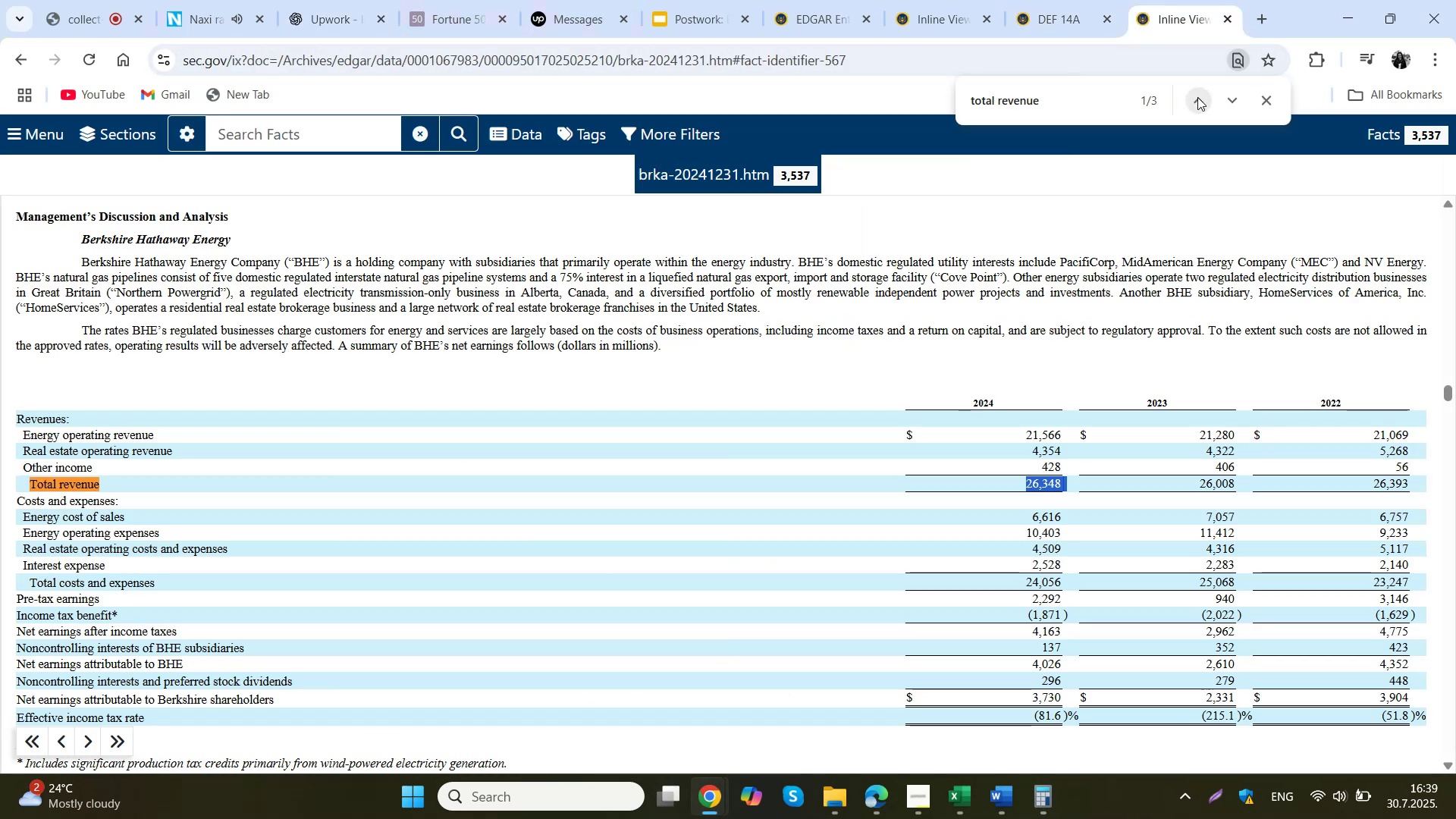 
left_click([1200, 100])
 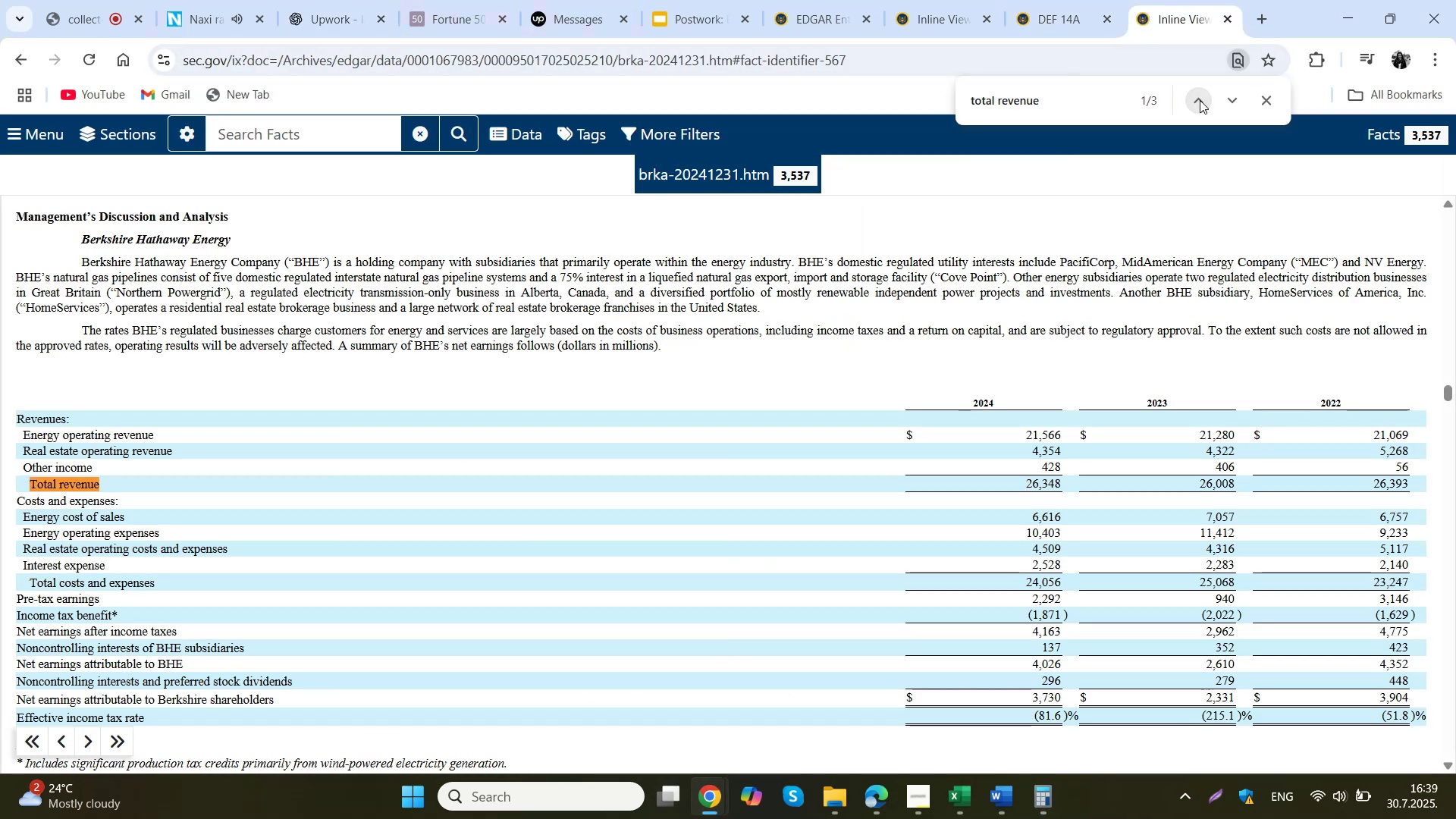 
left_click([1200, 100])
 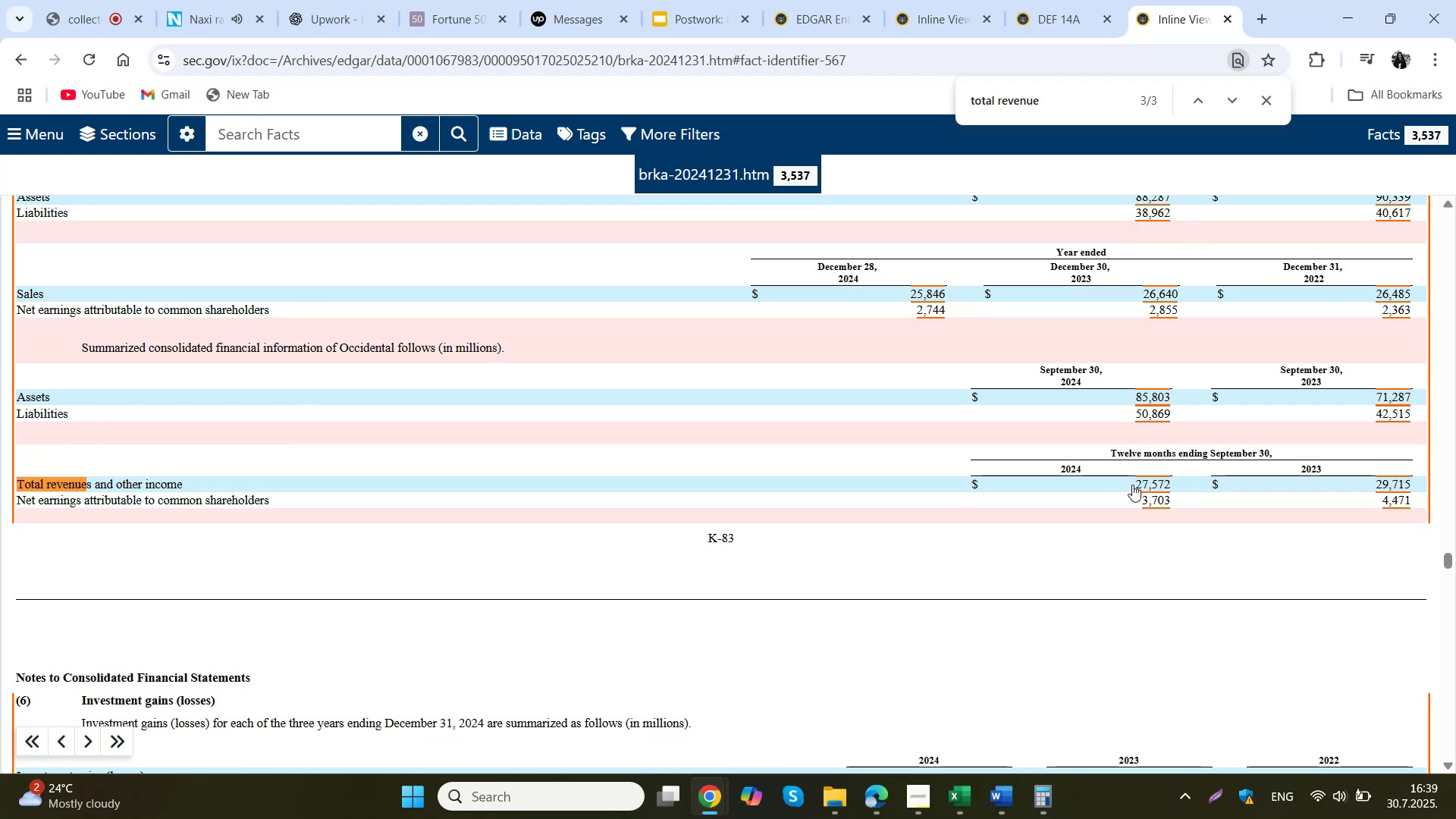 
left_click_drag(start_coordinate=[1134, 481], to_coordinate=[1171, 487])
 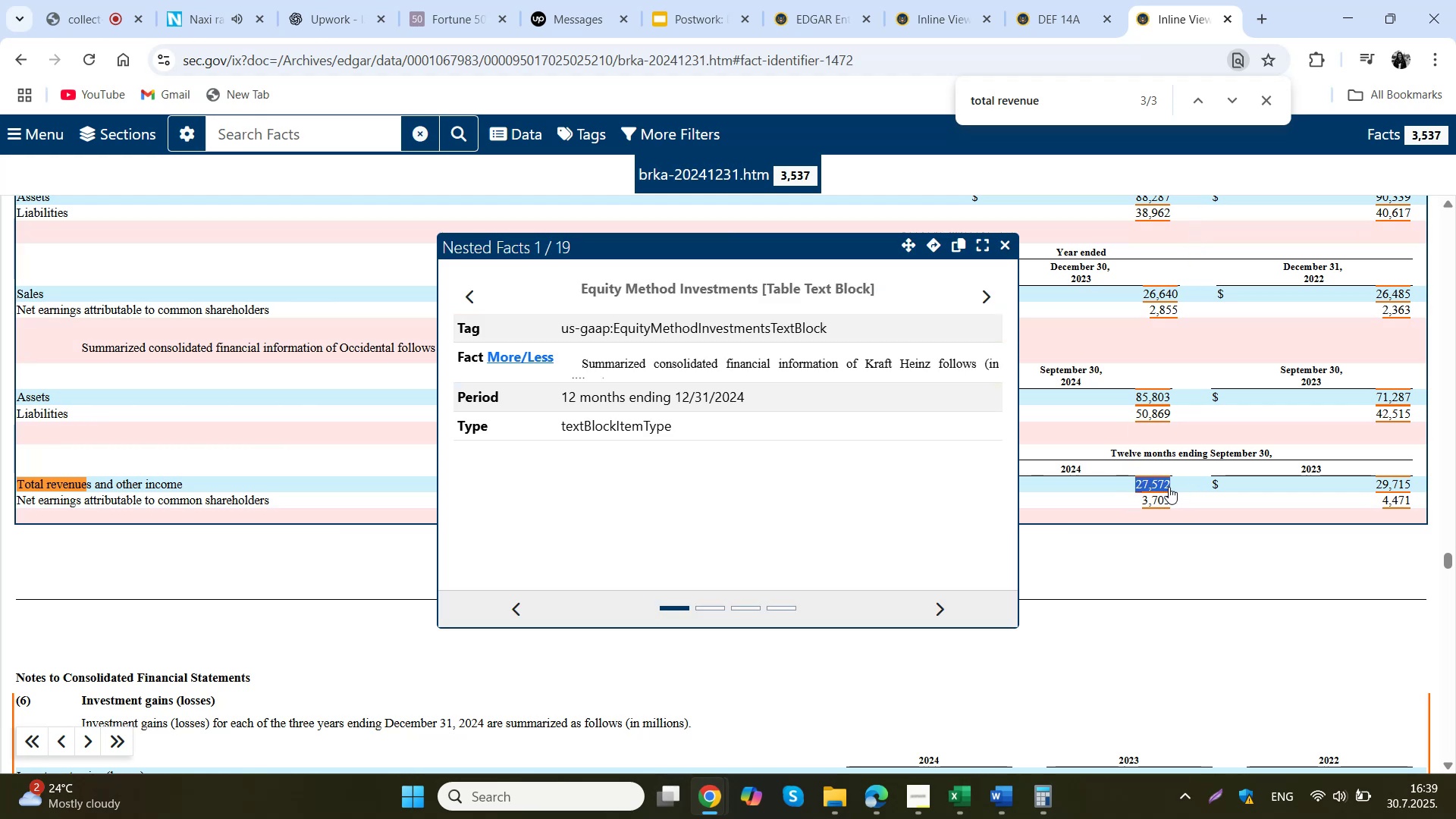 
key(Control+ControlLeft)
 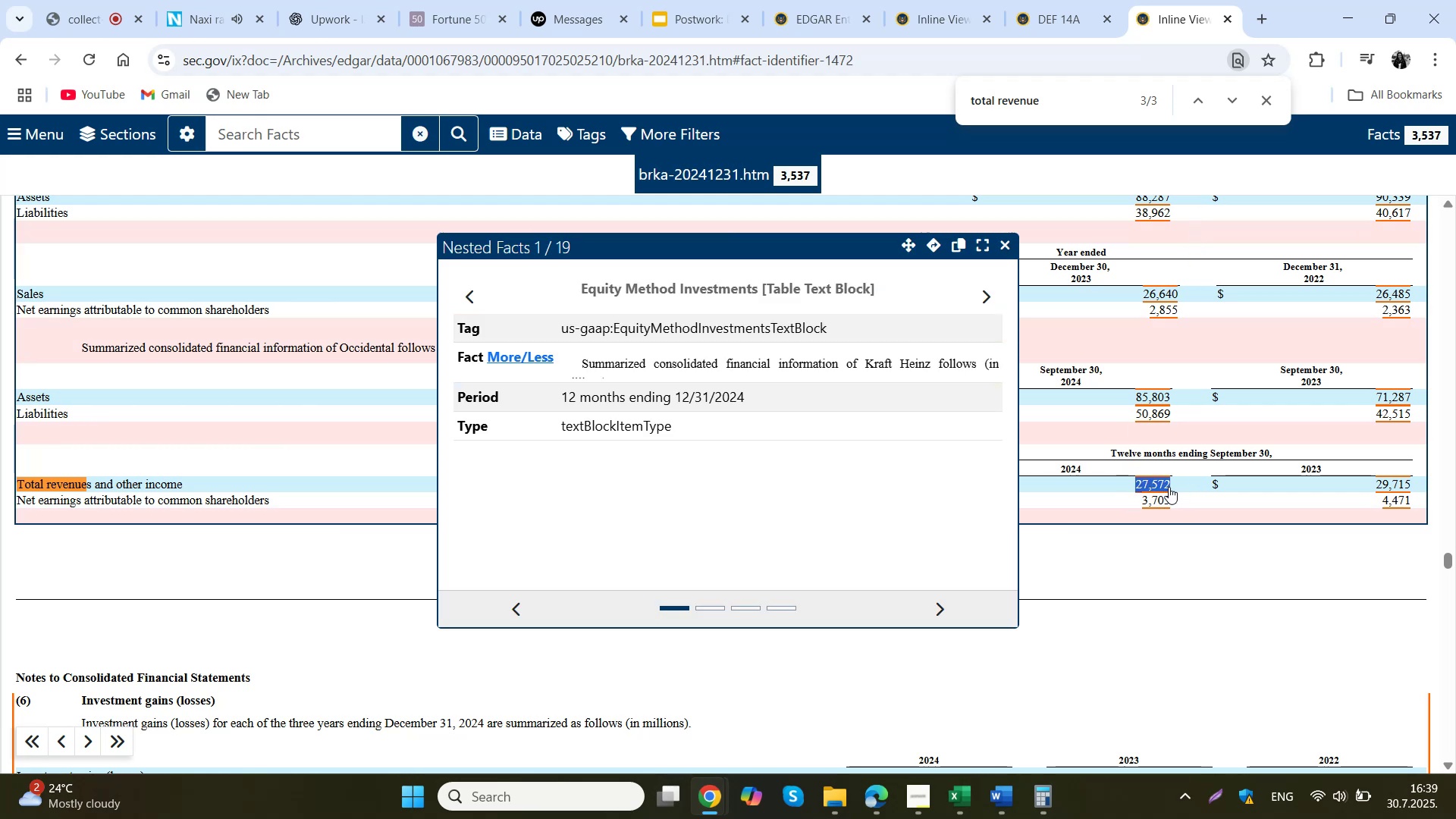 
key(Control+C)
 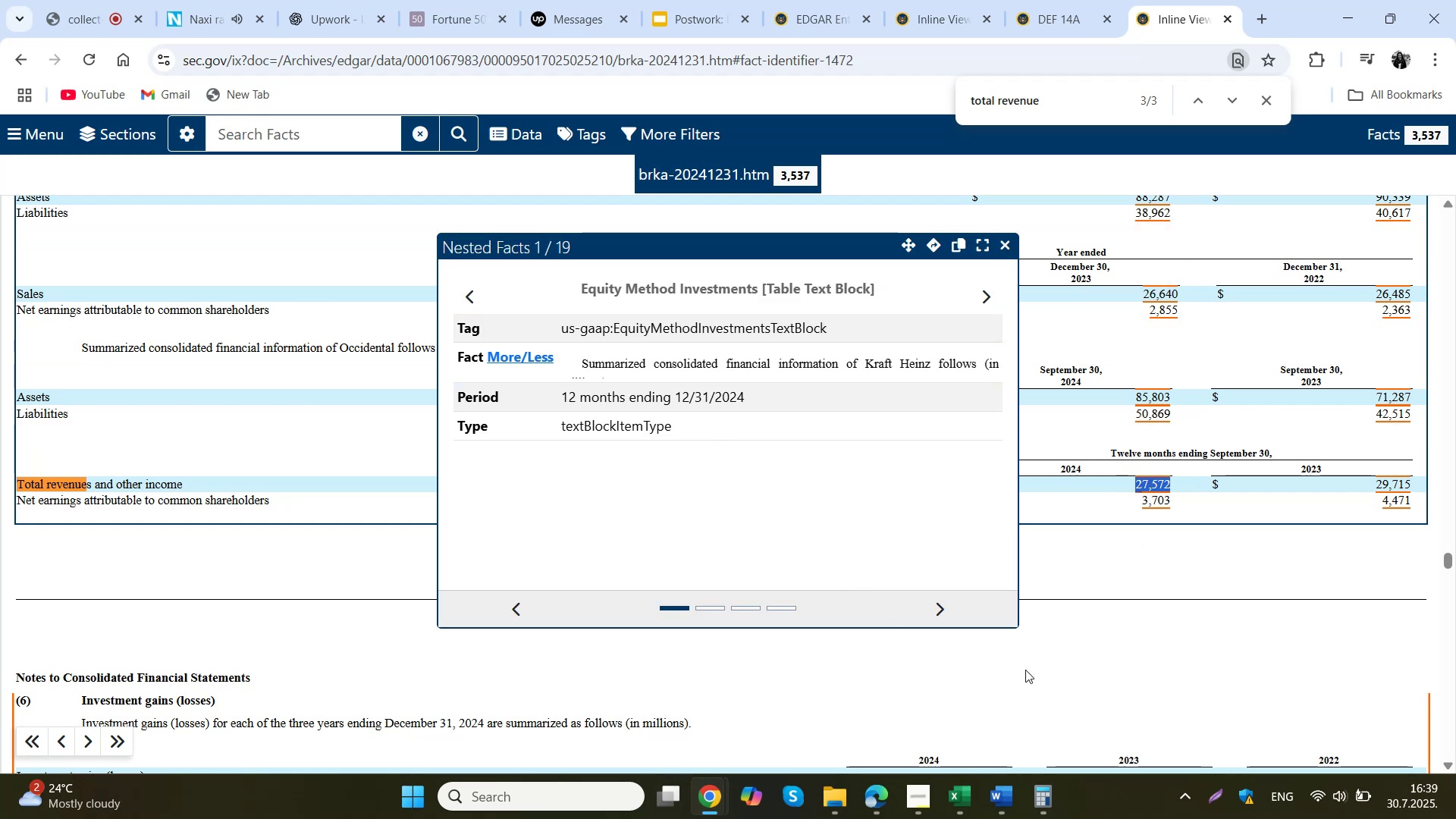 
left_click([1055, 808])
 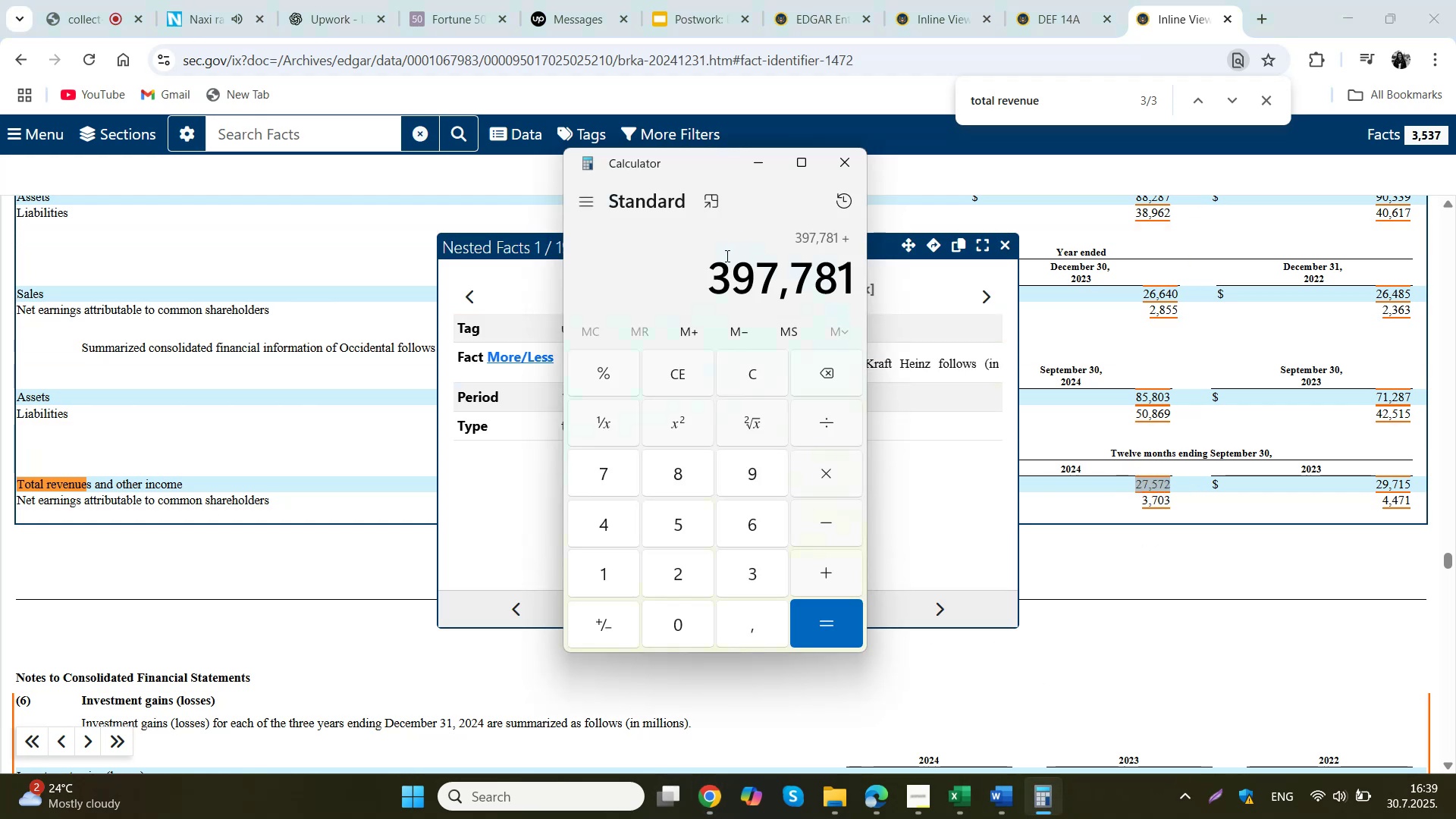 
left_click_drag(start_coordinate=[712, 275], to_coordinate=[871, 284])
 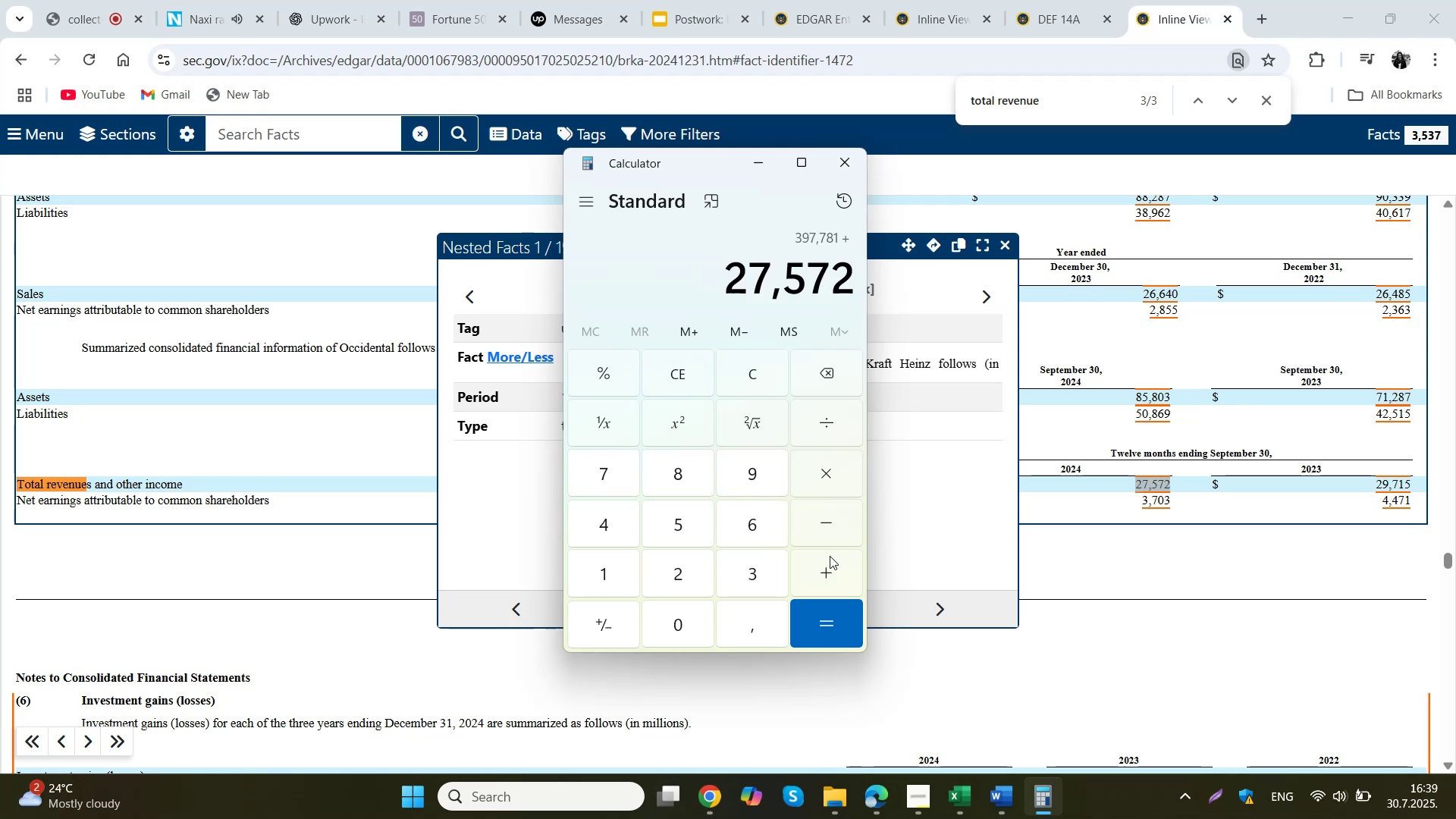 
key(Control+ControlLeft)
 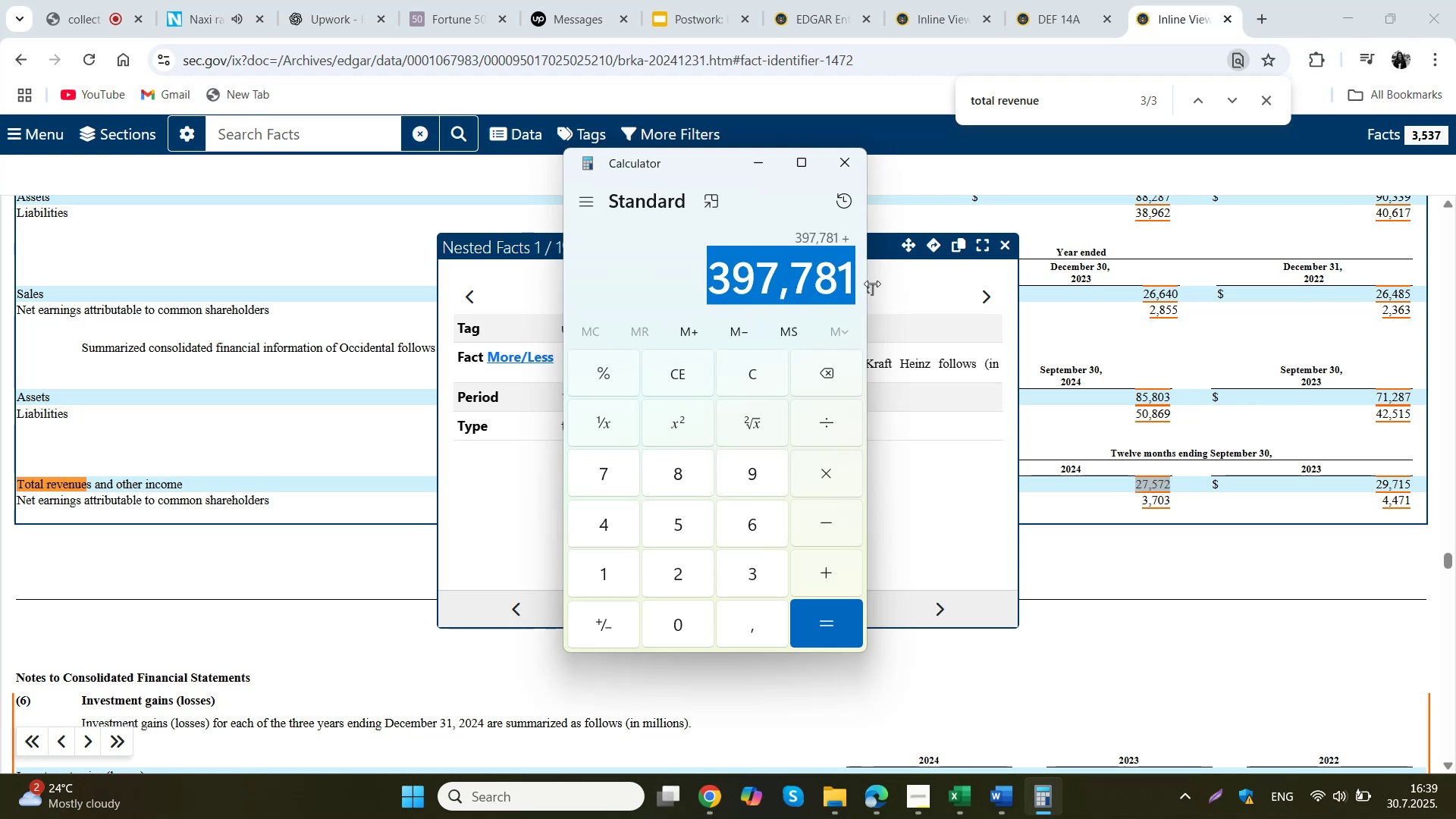 
key(Control+V)
 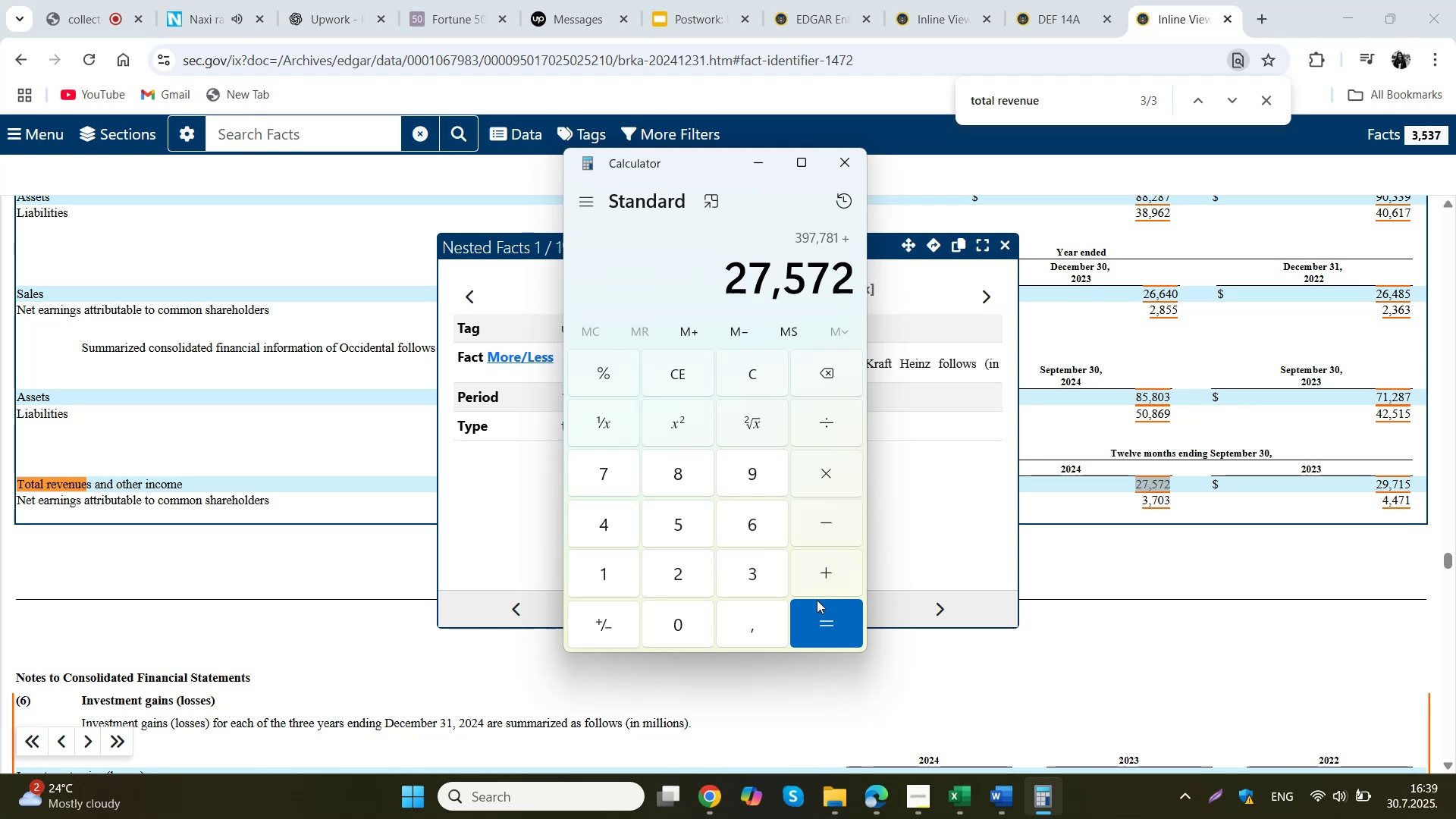 
left_click([817, 635])
 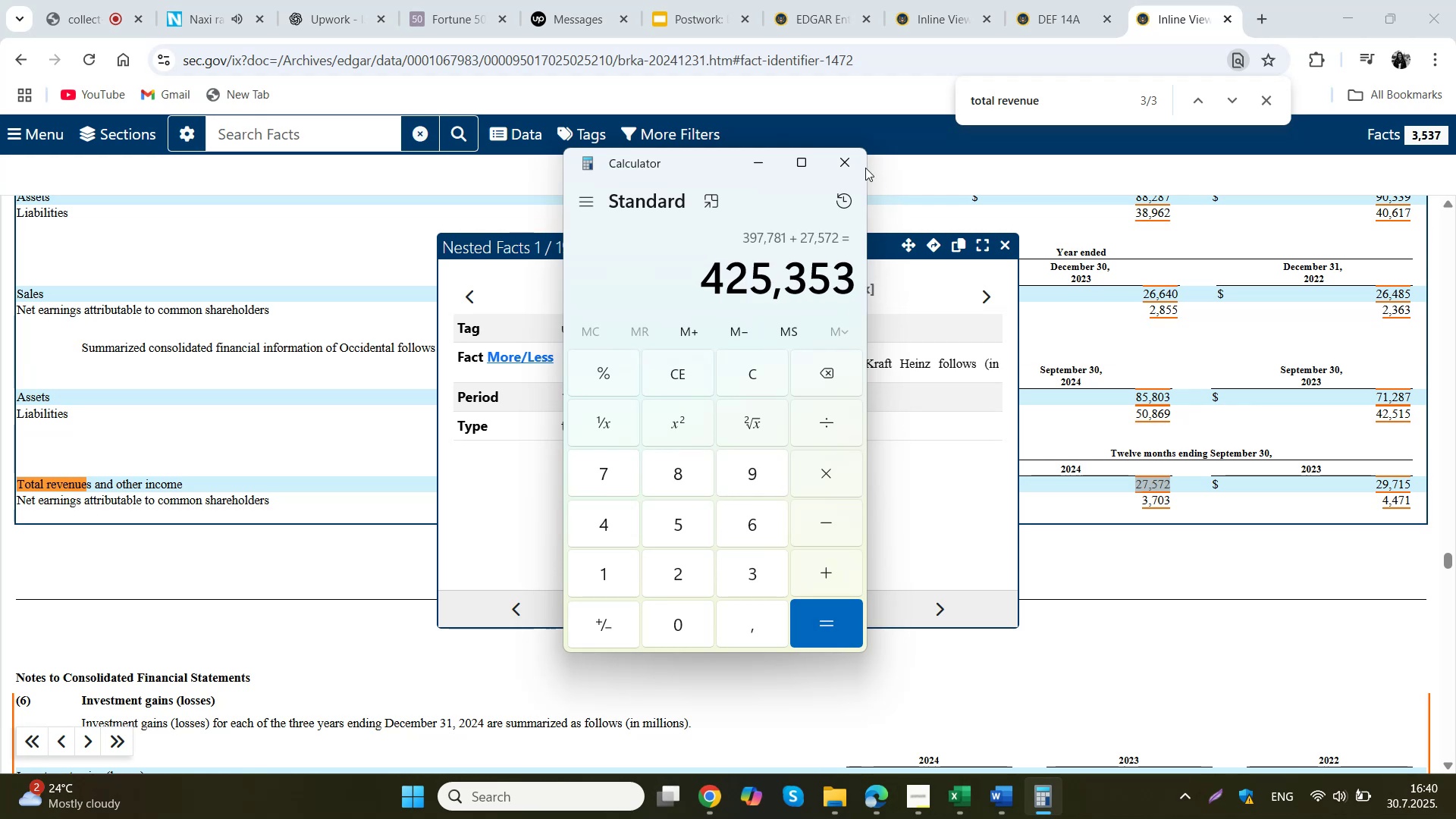 
left_click([855, 167])
 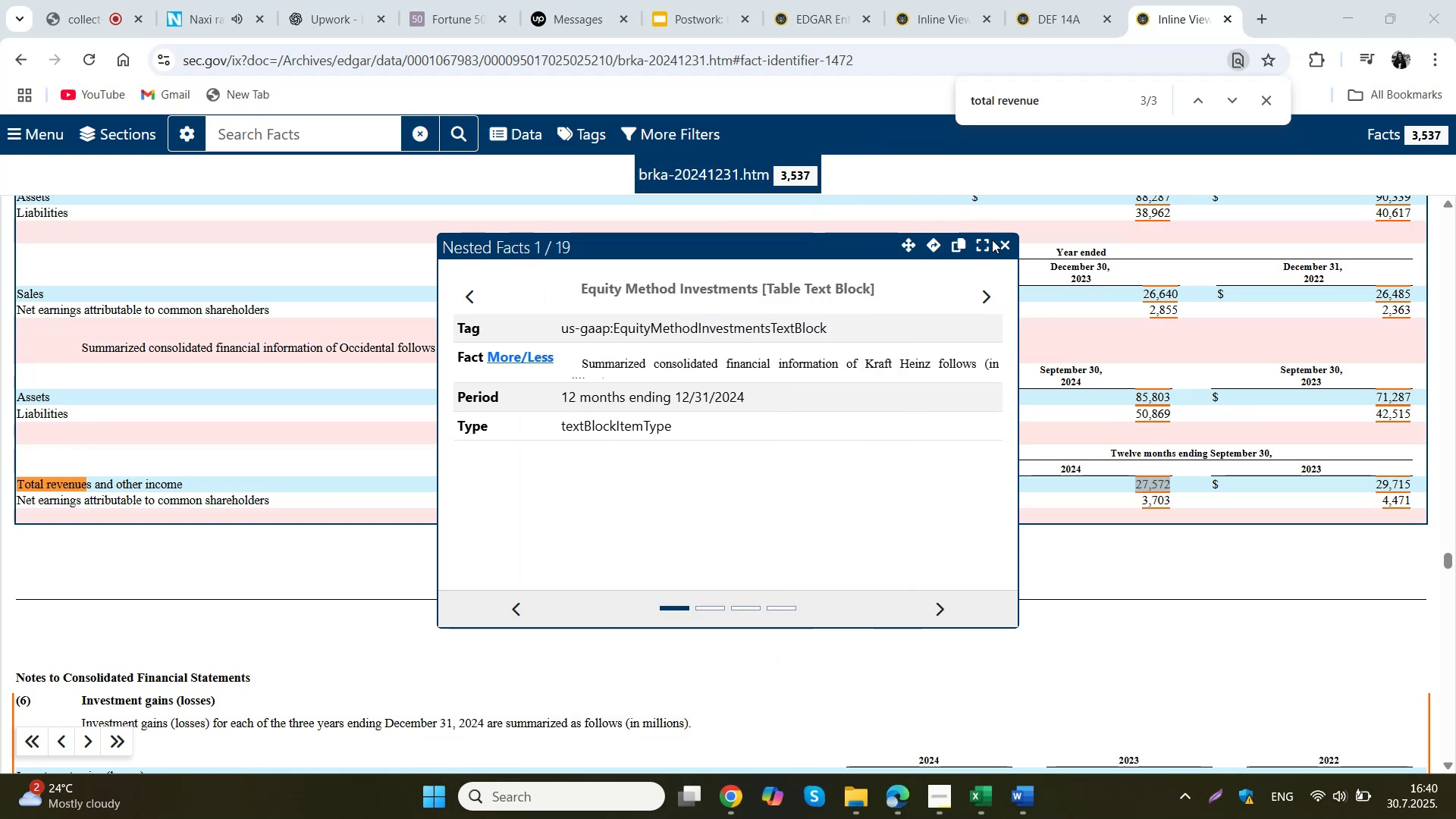 
left_click([1003, 248])
 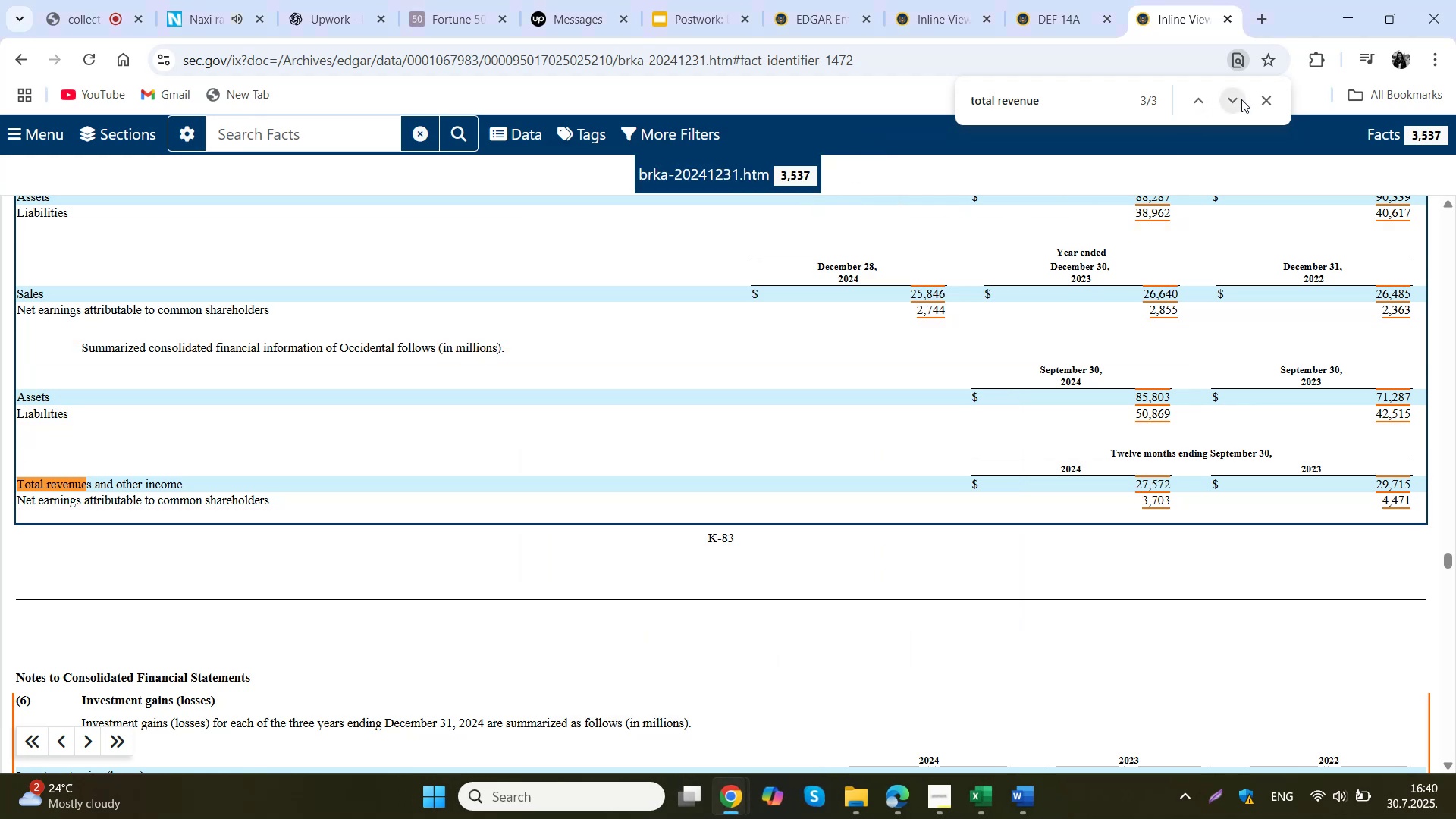 
left_click([1241, 99])
 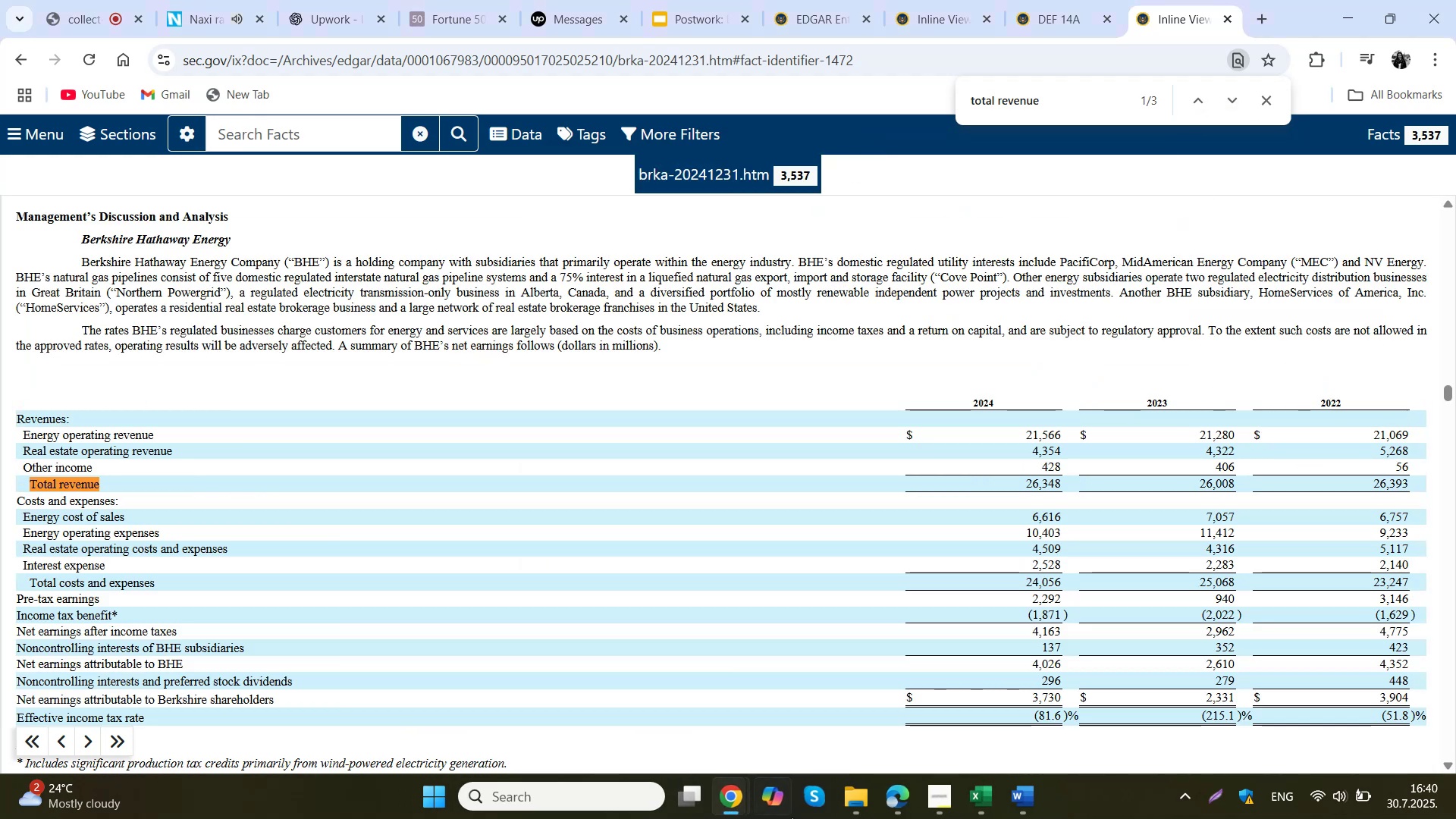 
left_click([886, 794])
 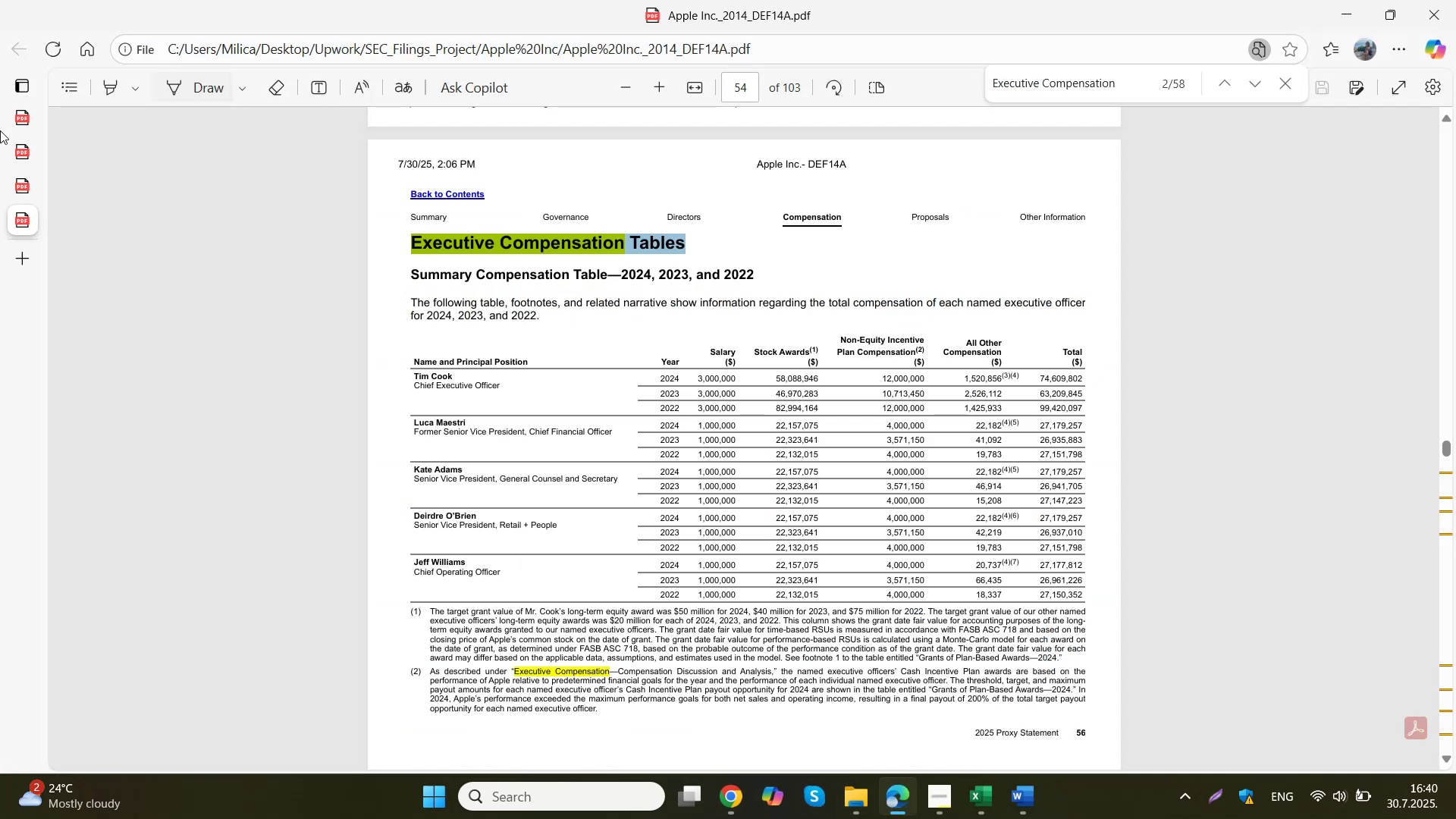 
left_click([20, 118])
 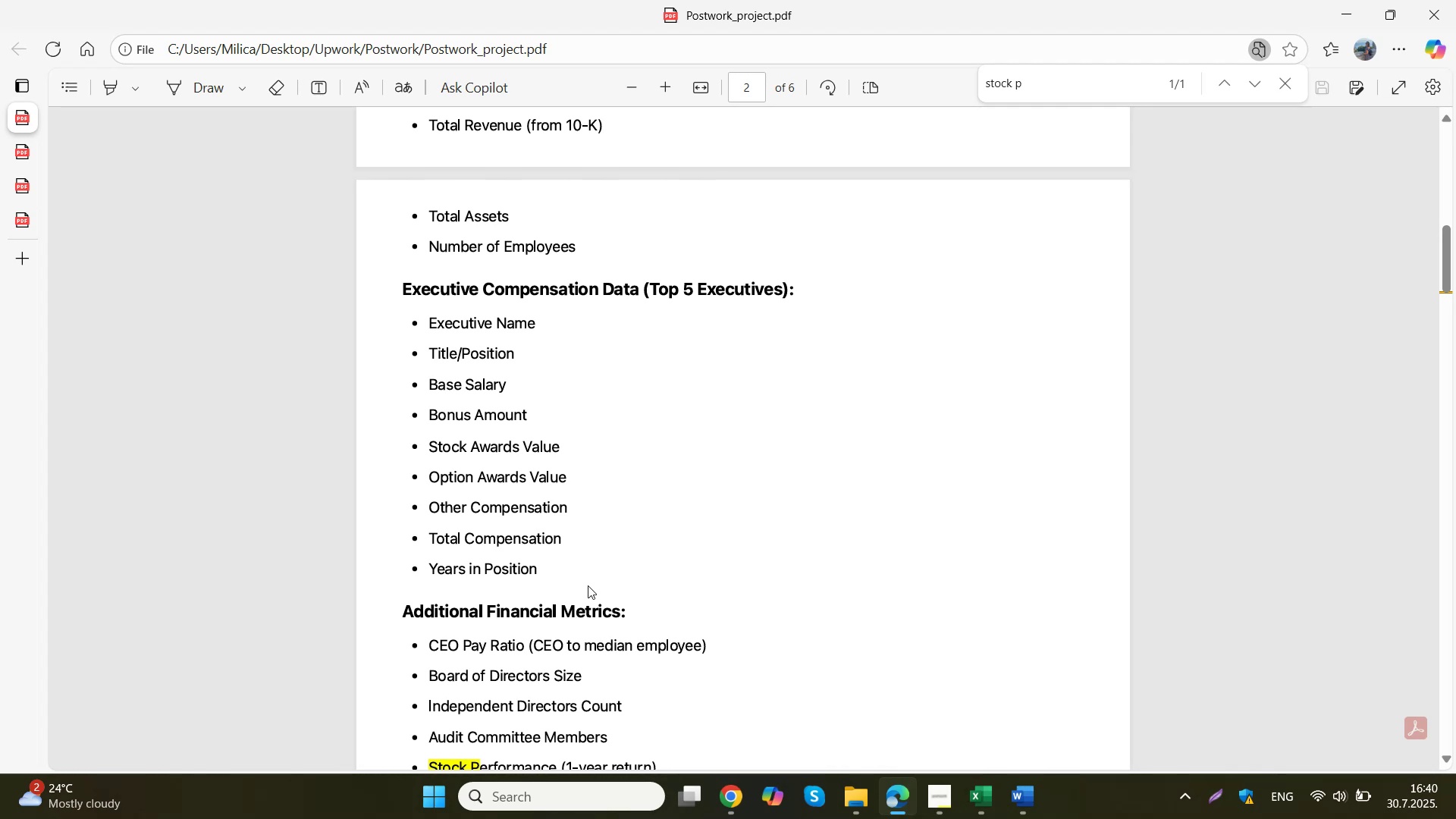 
scroll: coordinate [588, 585], scroll_direction: down, amount: 4.0
 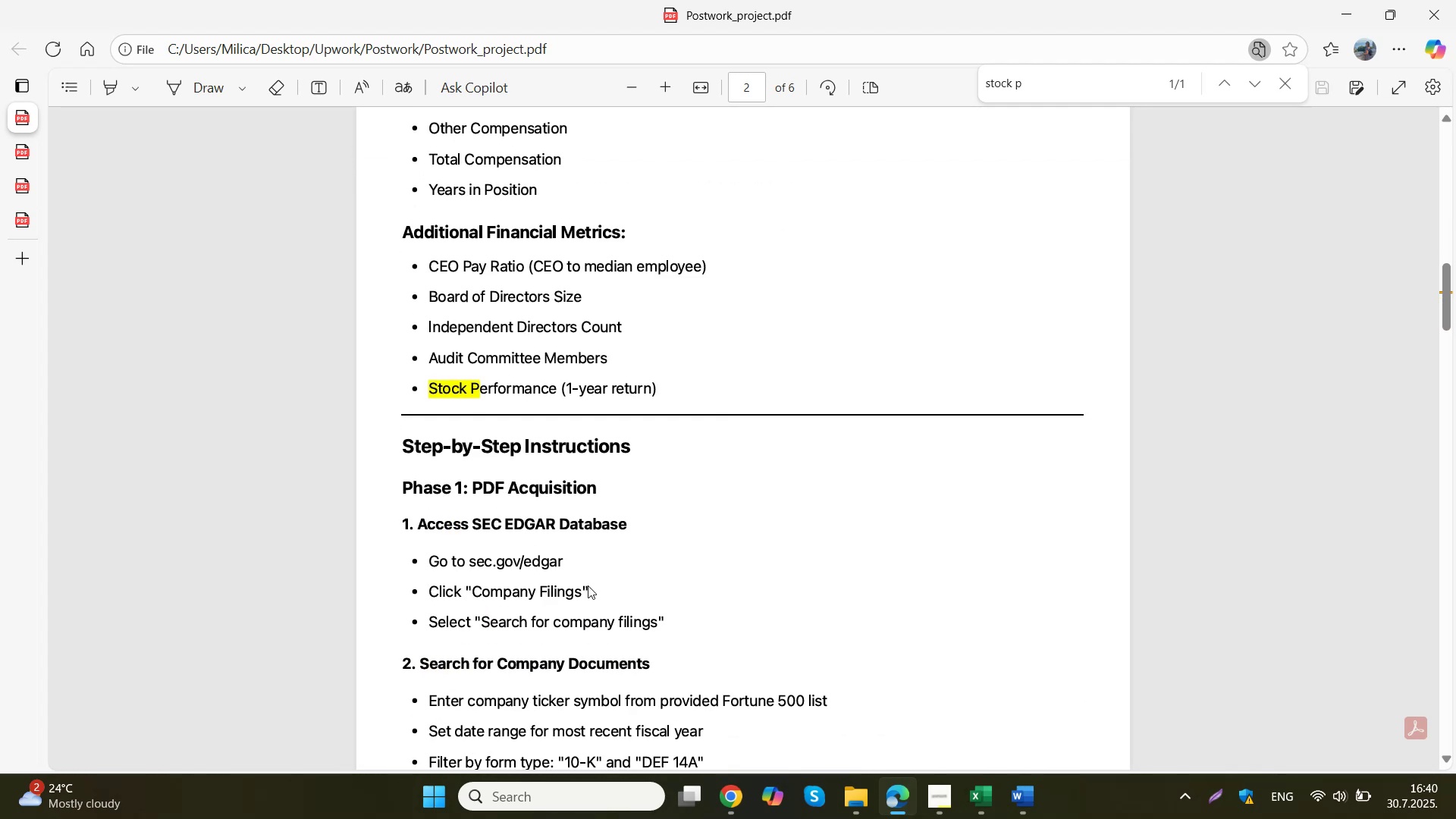 
scroll: coordinate [588, 585], scroll_direction: up, amount: 7.0
 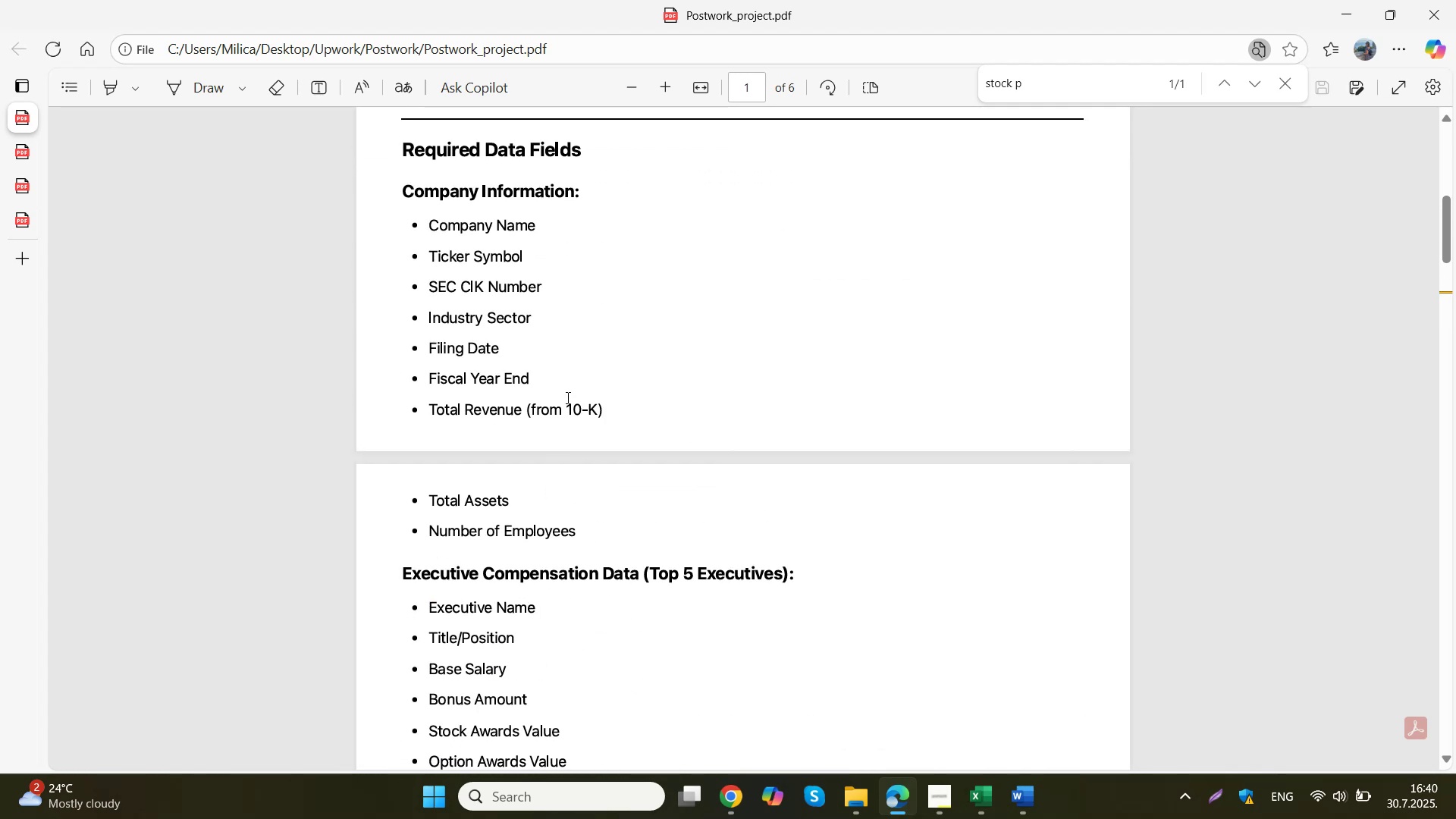 
left_click_drag(start_coordinate=[615, 407], to_coordinate=[450, 410])
 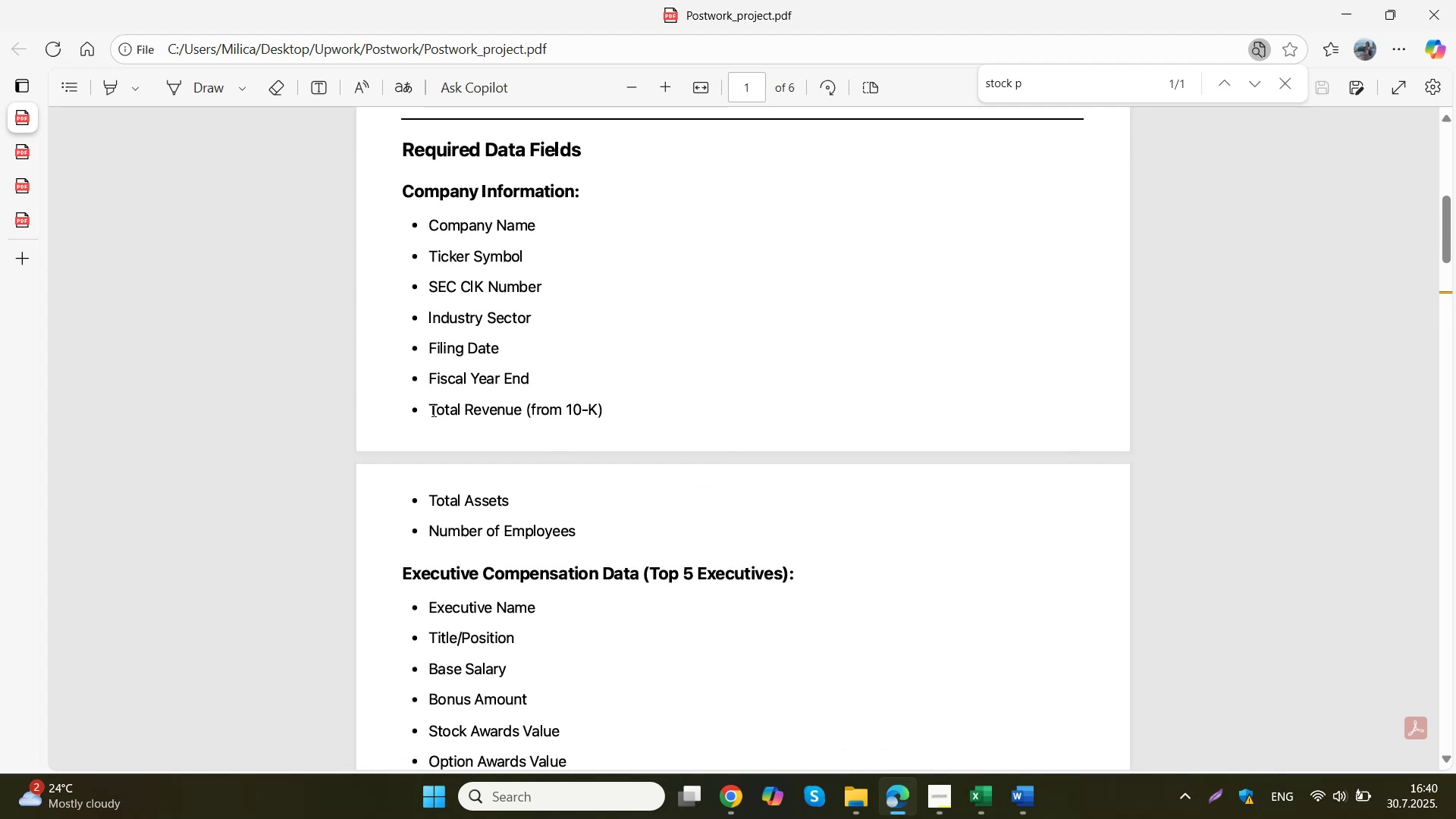 
left_click_drag(start_coordinate=[432, 410], to_coordinate=[609, 417])
 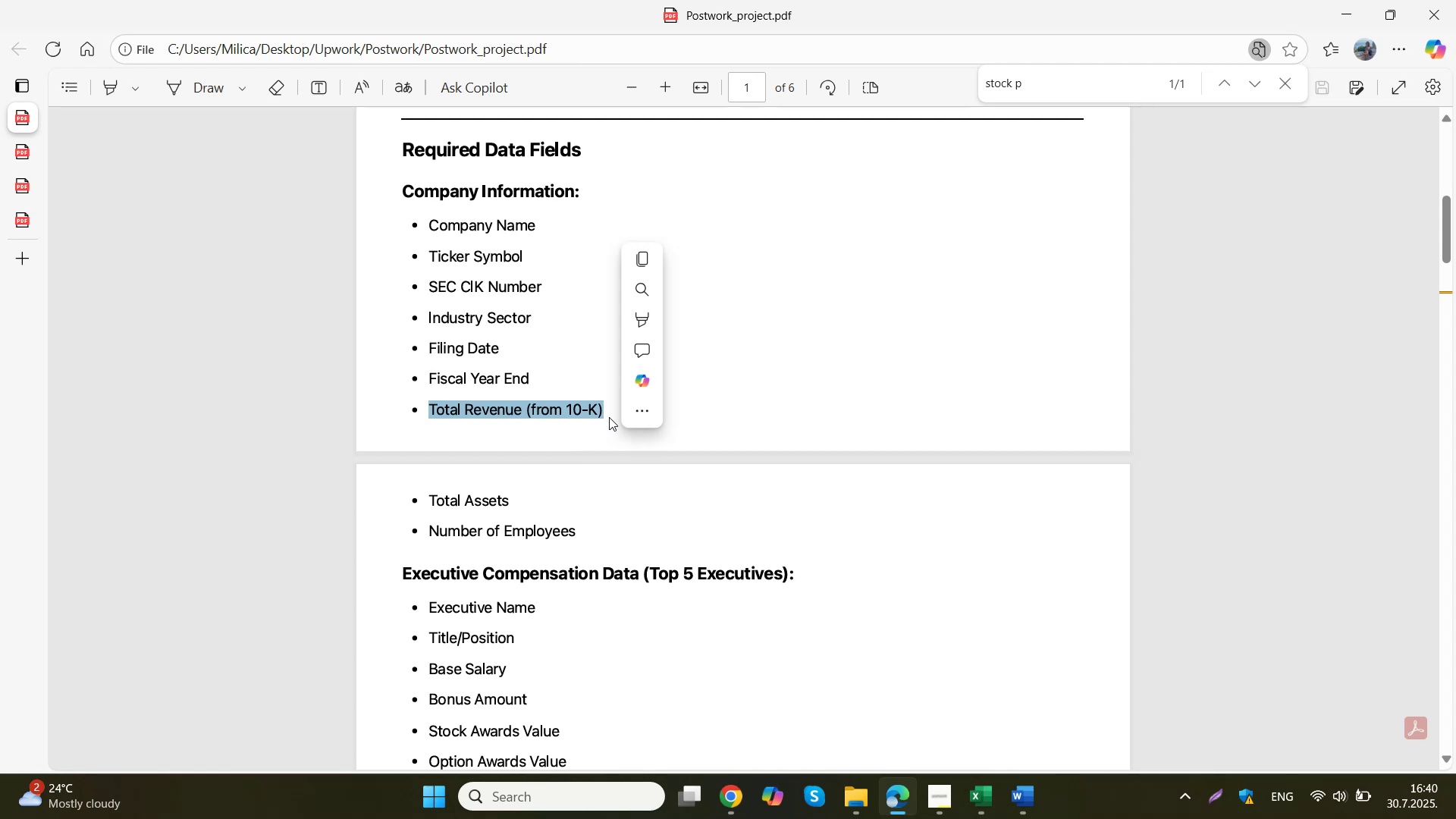 
key(Control+ControlLeft)
 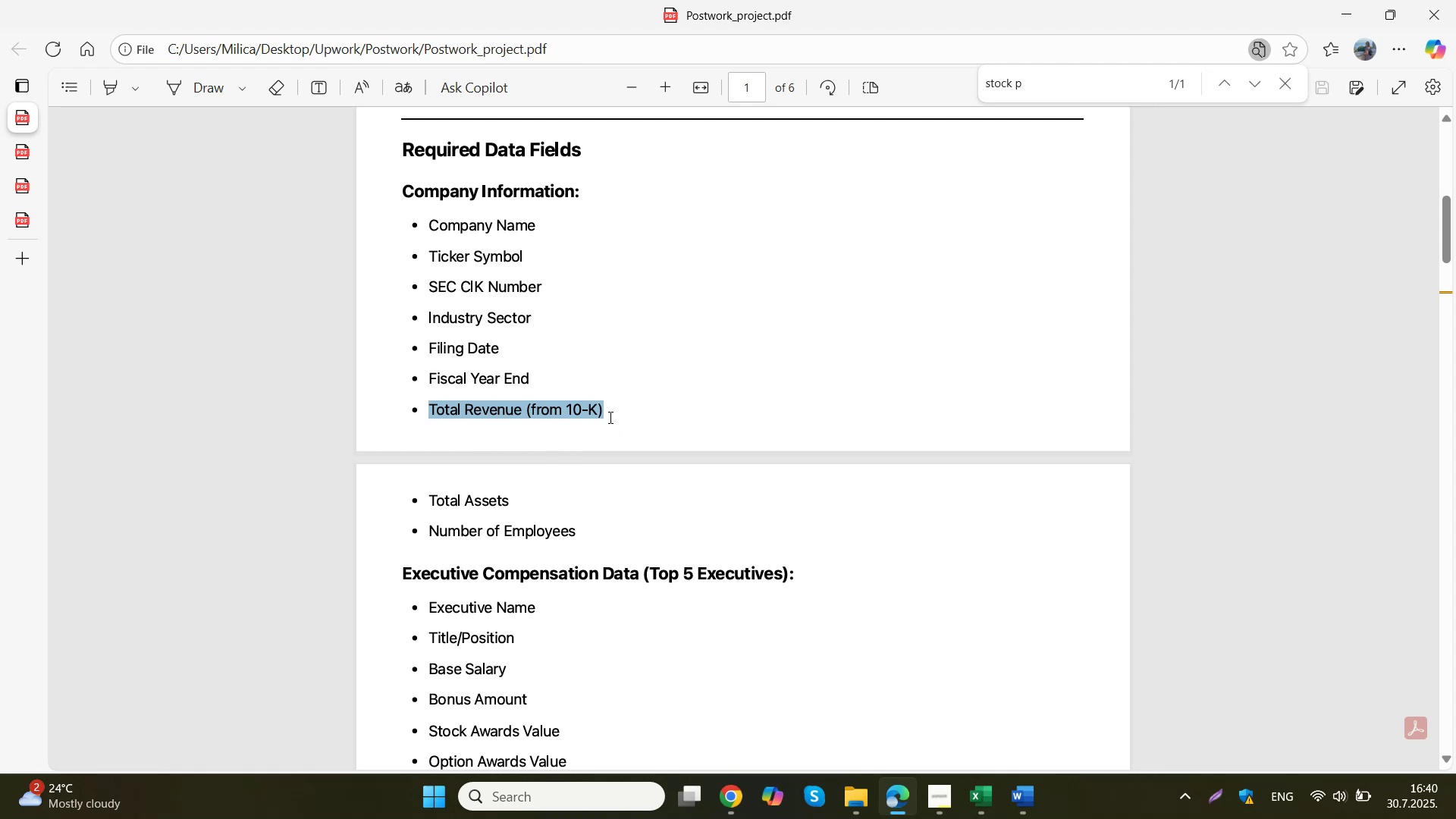 
key(Control+C)
 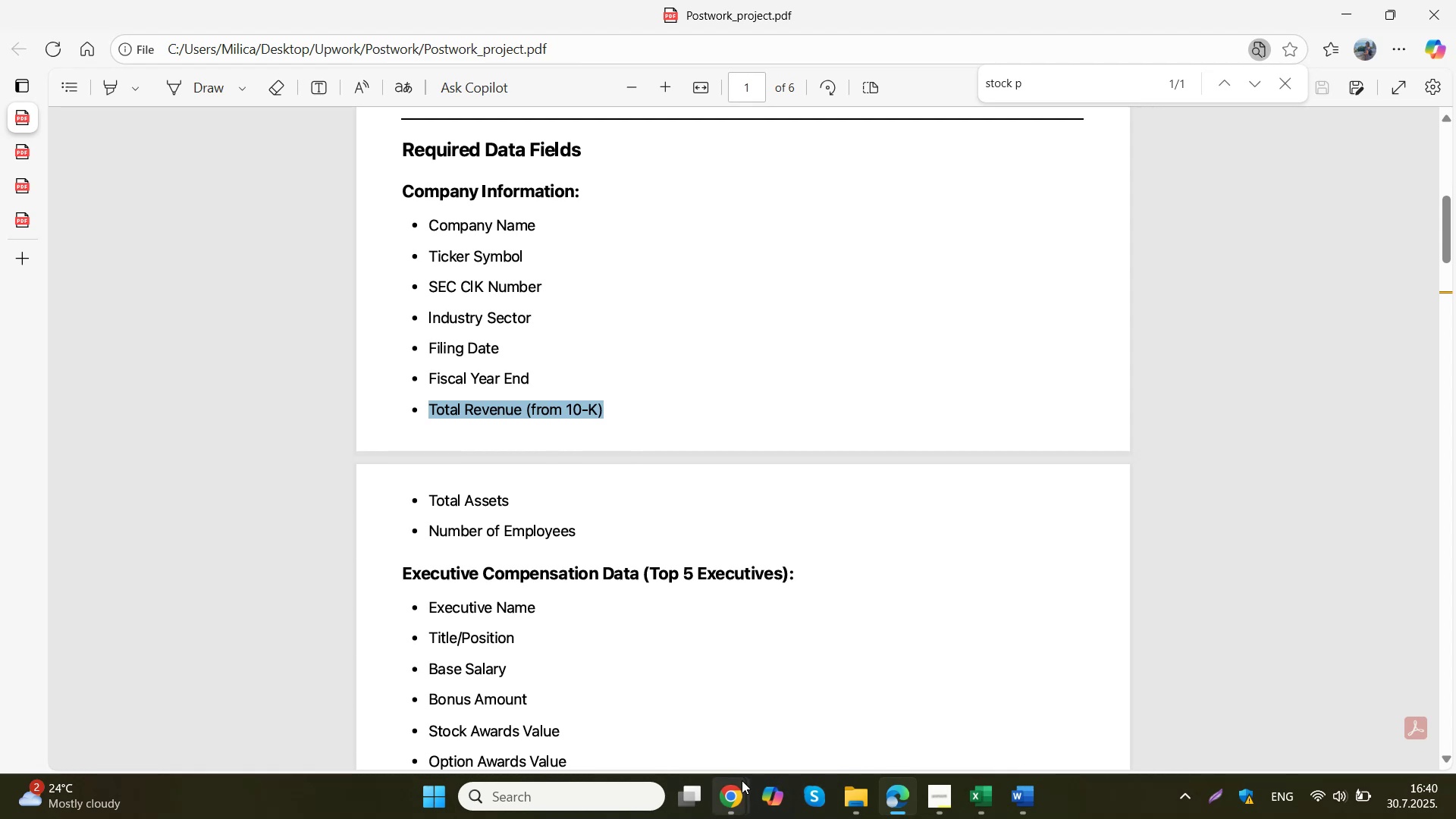 
left_click([737, 784])
 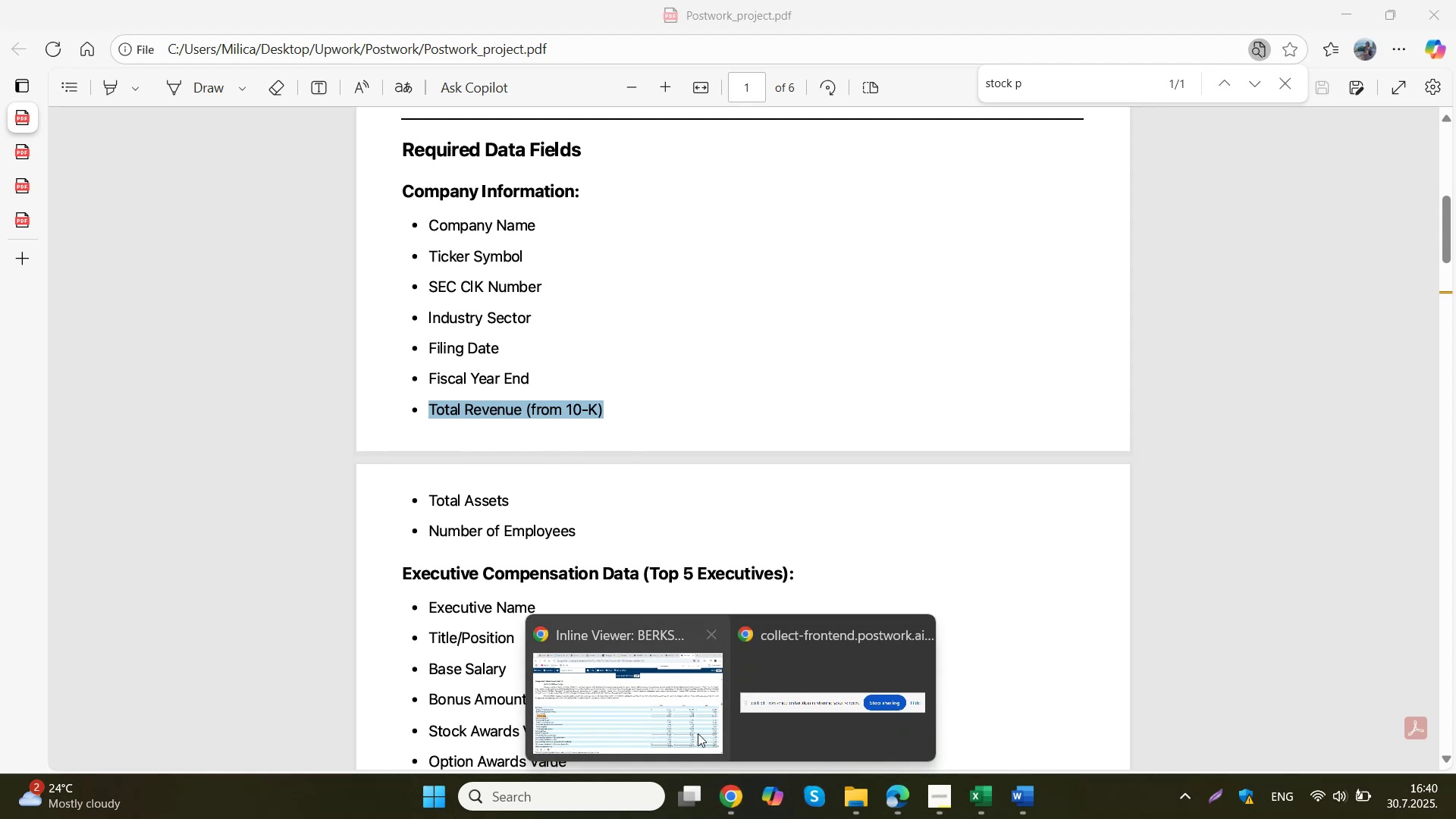 
left_click([685, 724])
 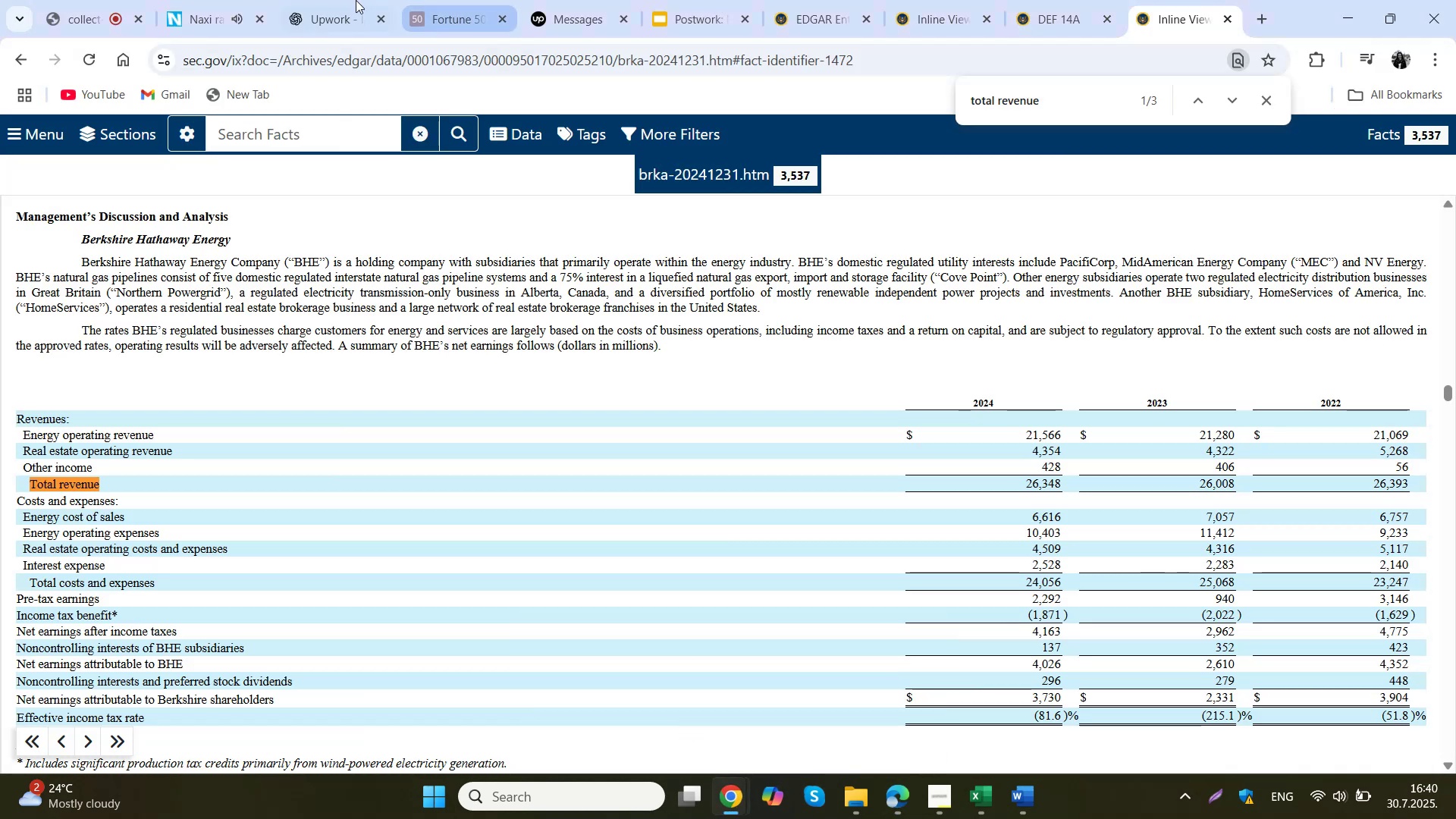 
left_click([334, 0])
 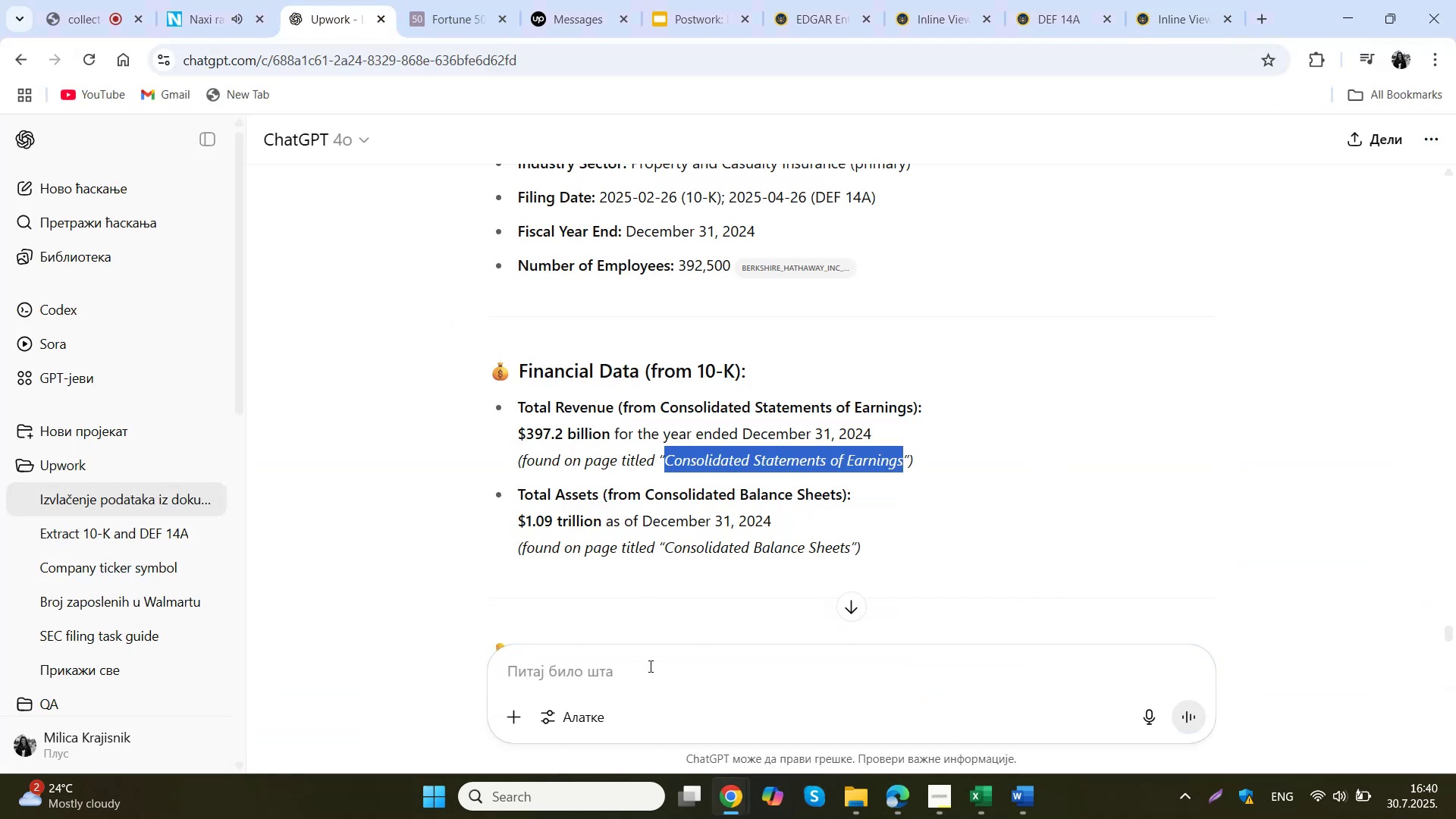 
left_click([648, 680])
 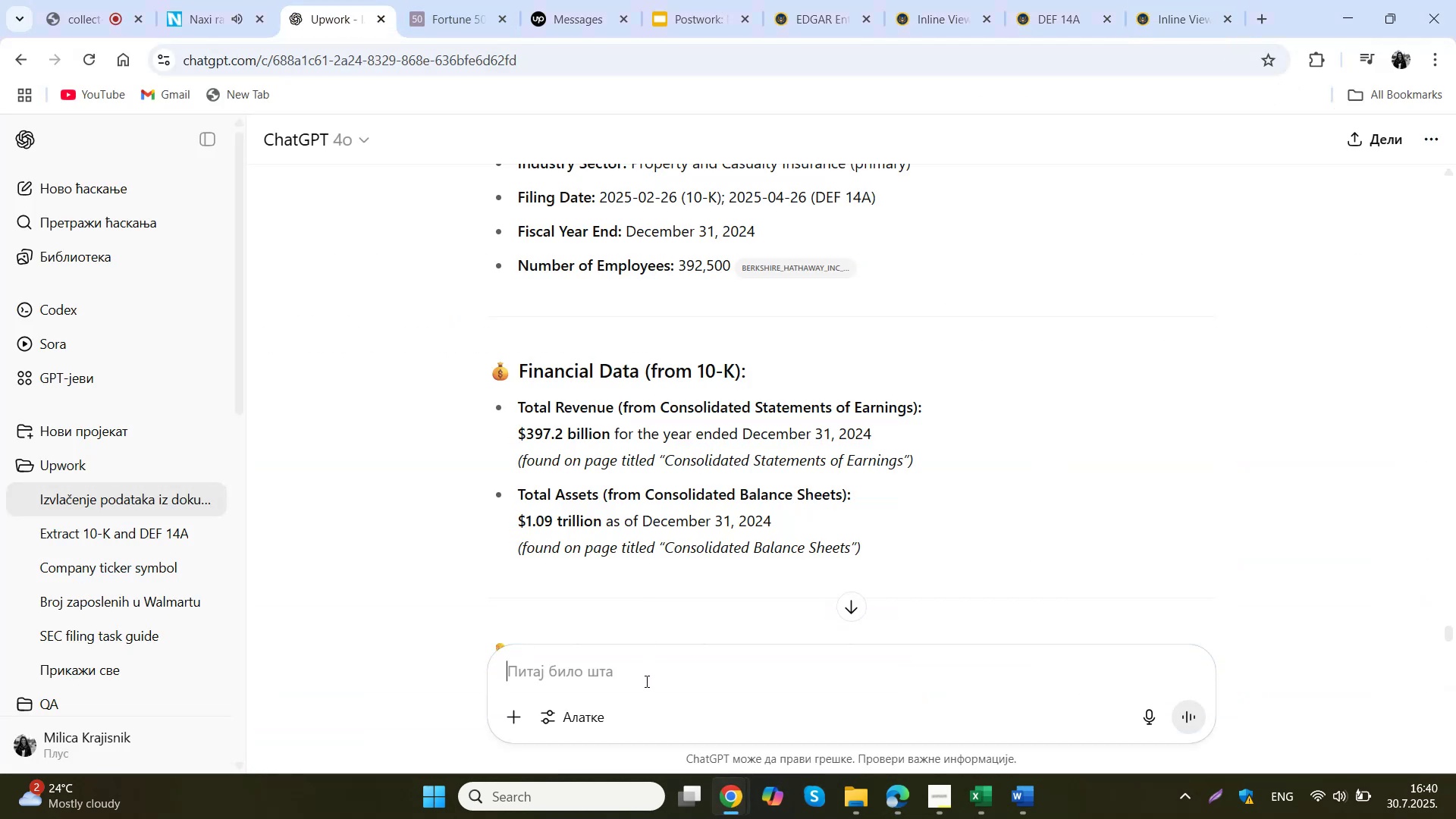 
key(Control+ControlLeft)
 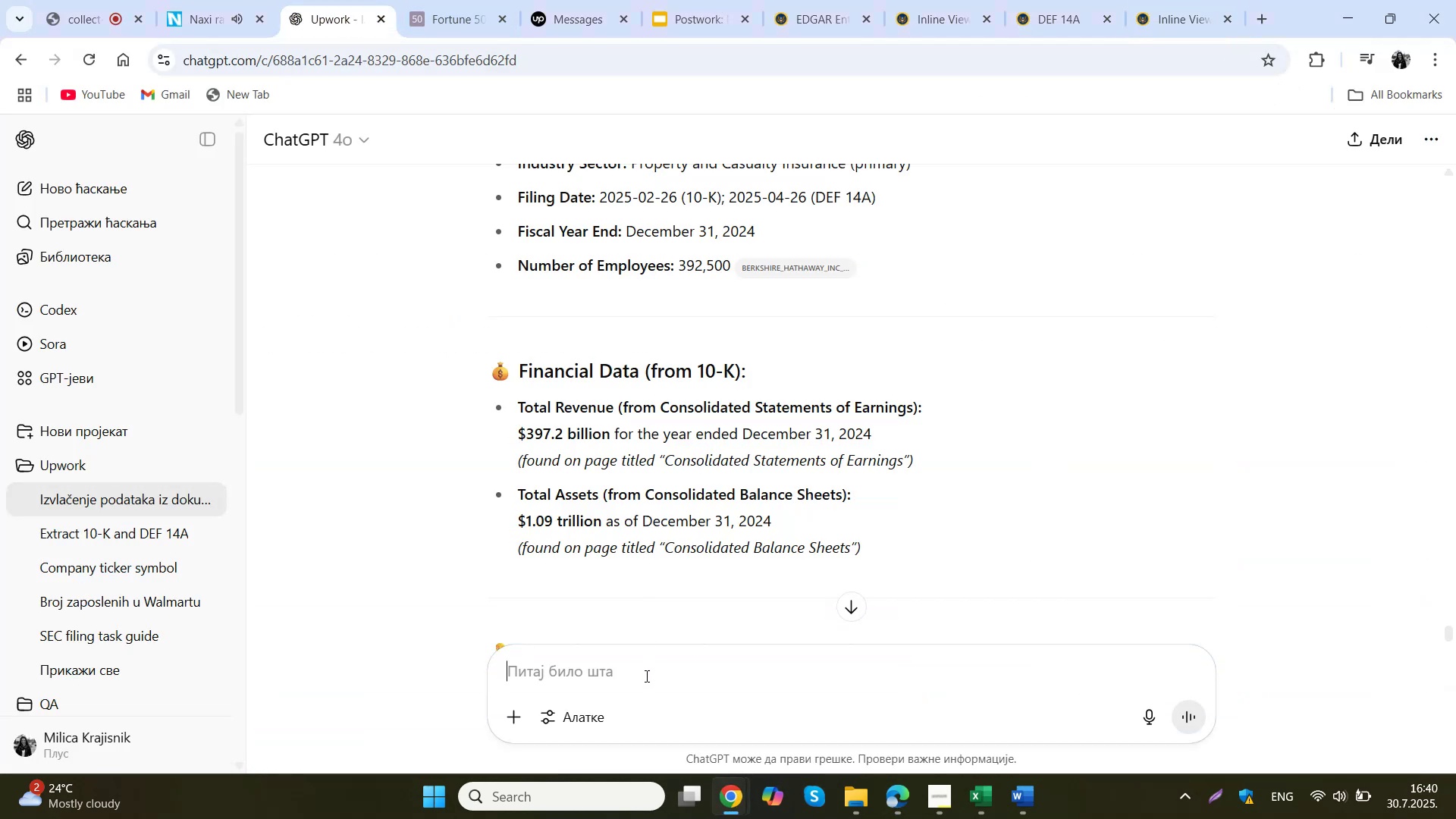 
key(Control+V)
 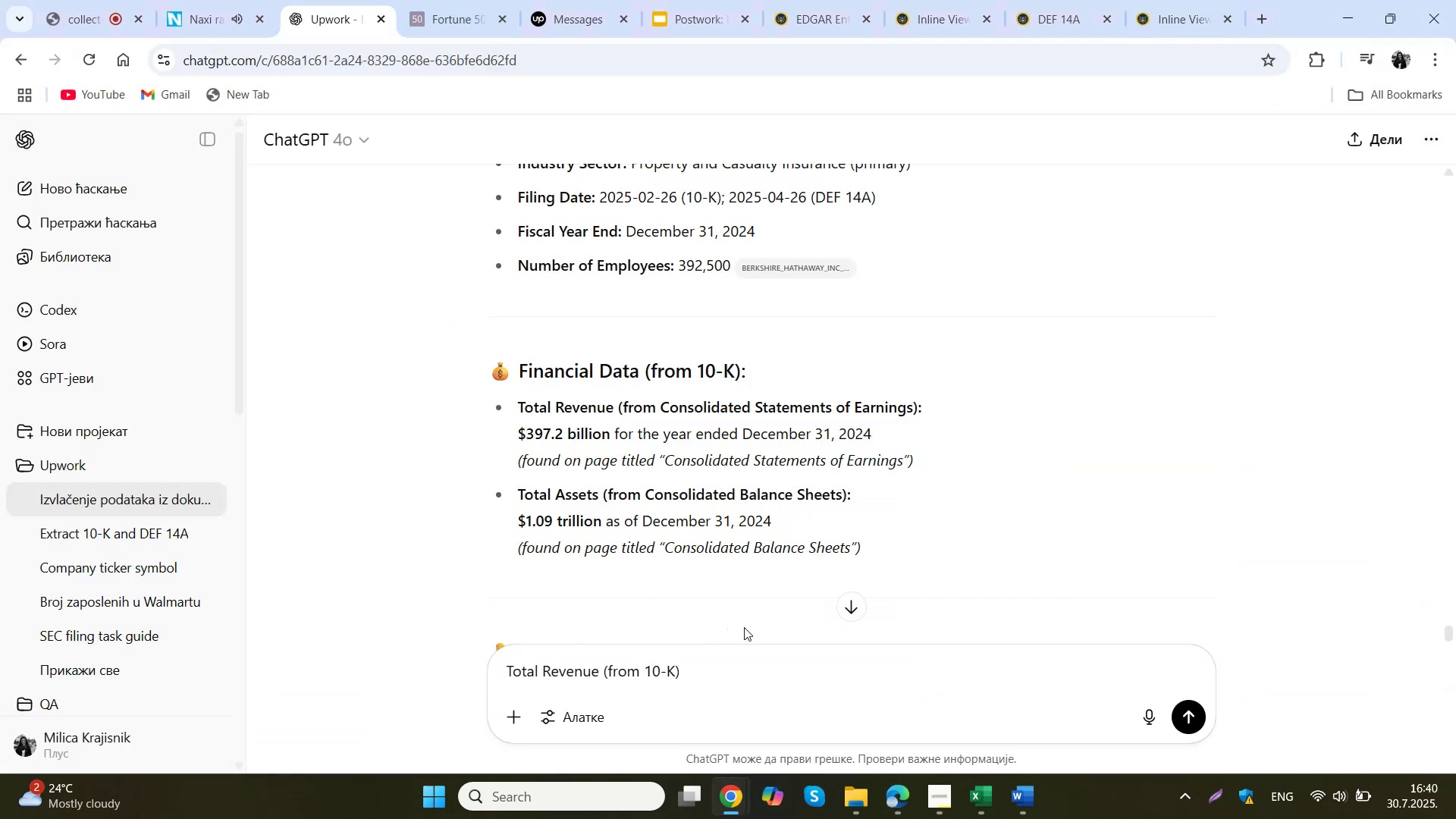 
key(NumpadEnter)
 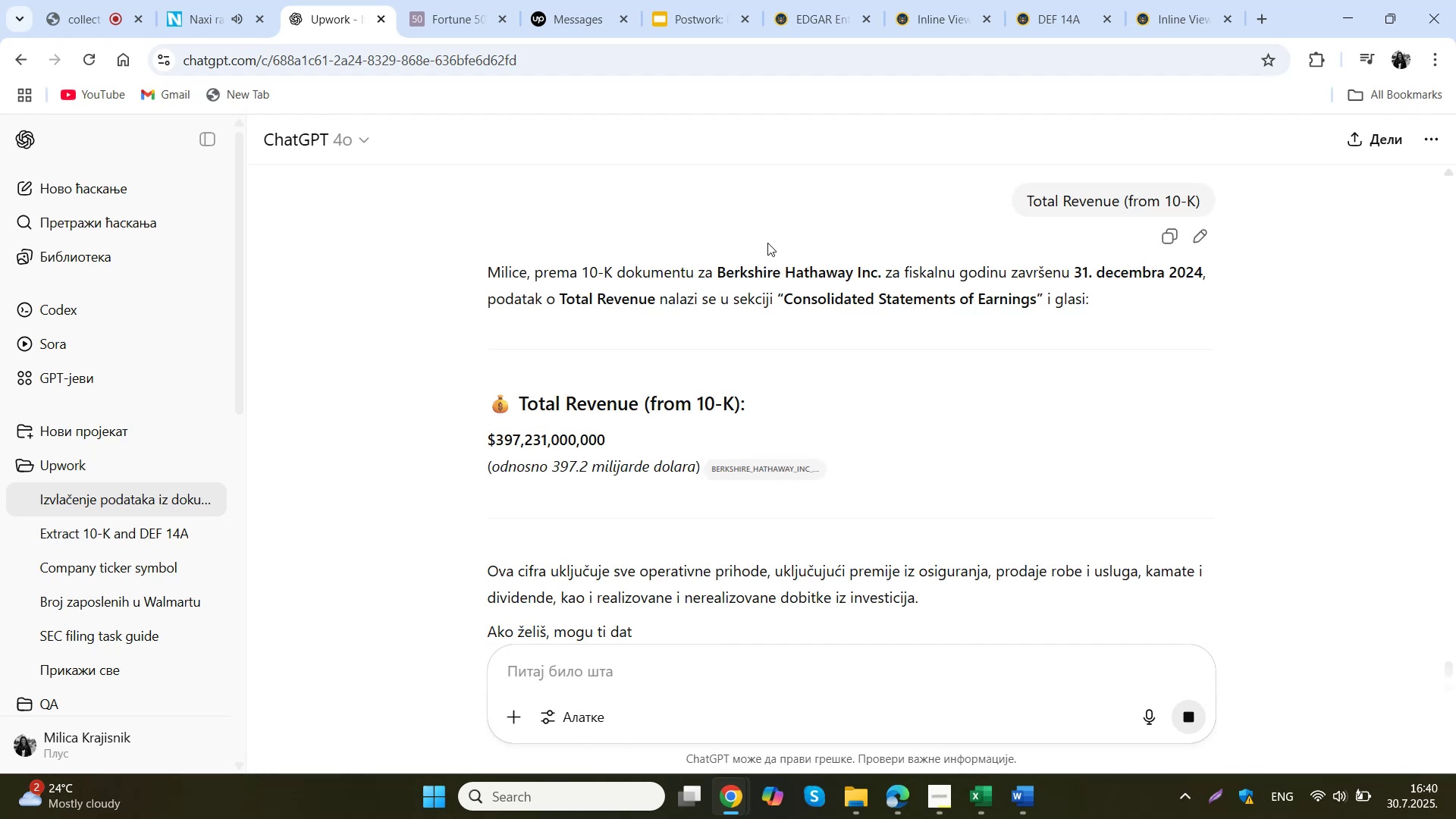 
wait(17.8)
 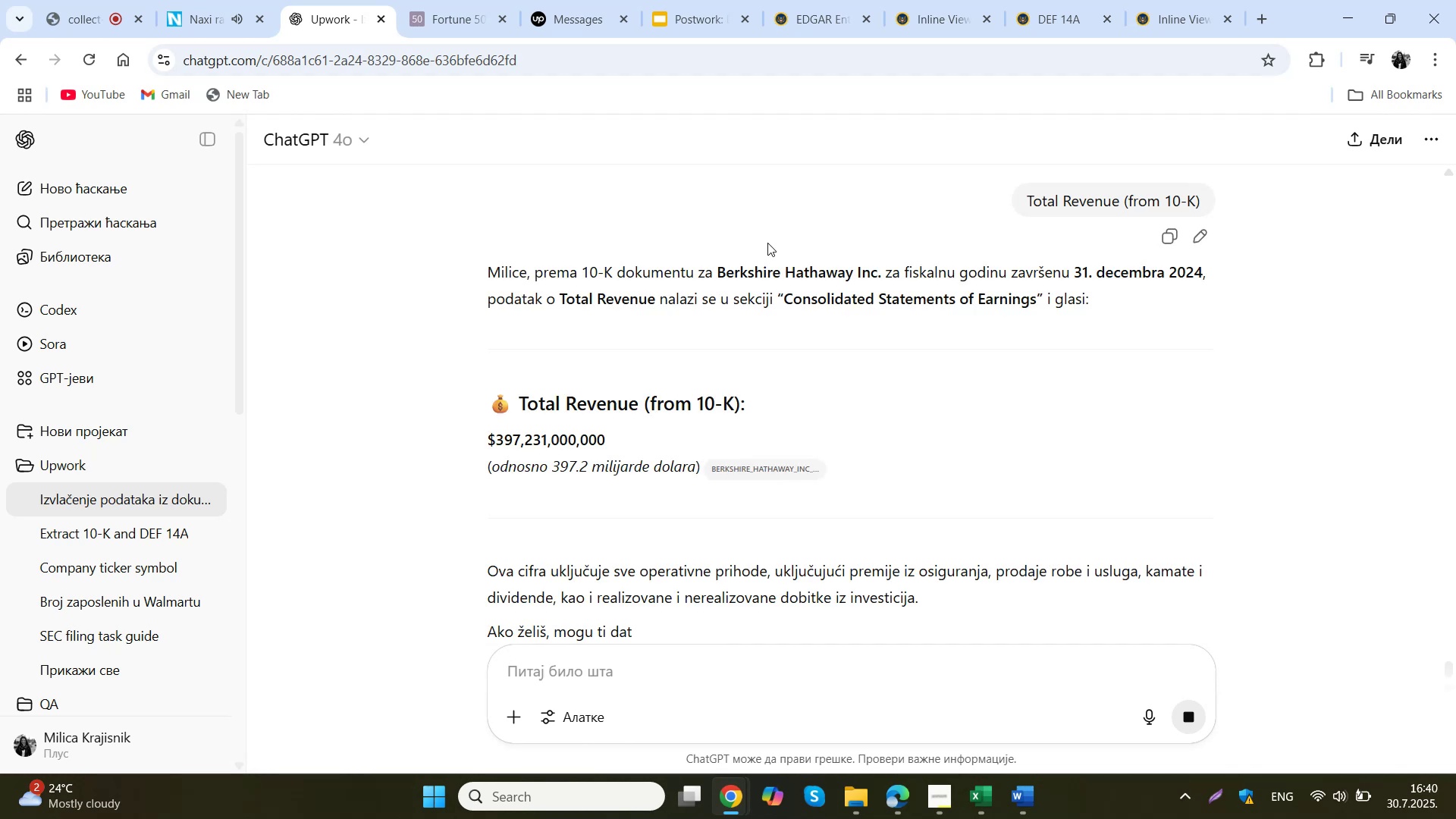 
scroll: coordinate [952, 362], scroll_direction: down, amount: 1.0
 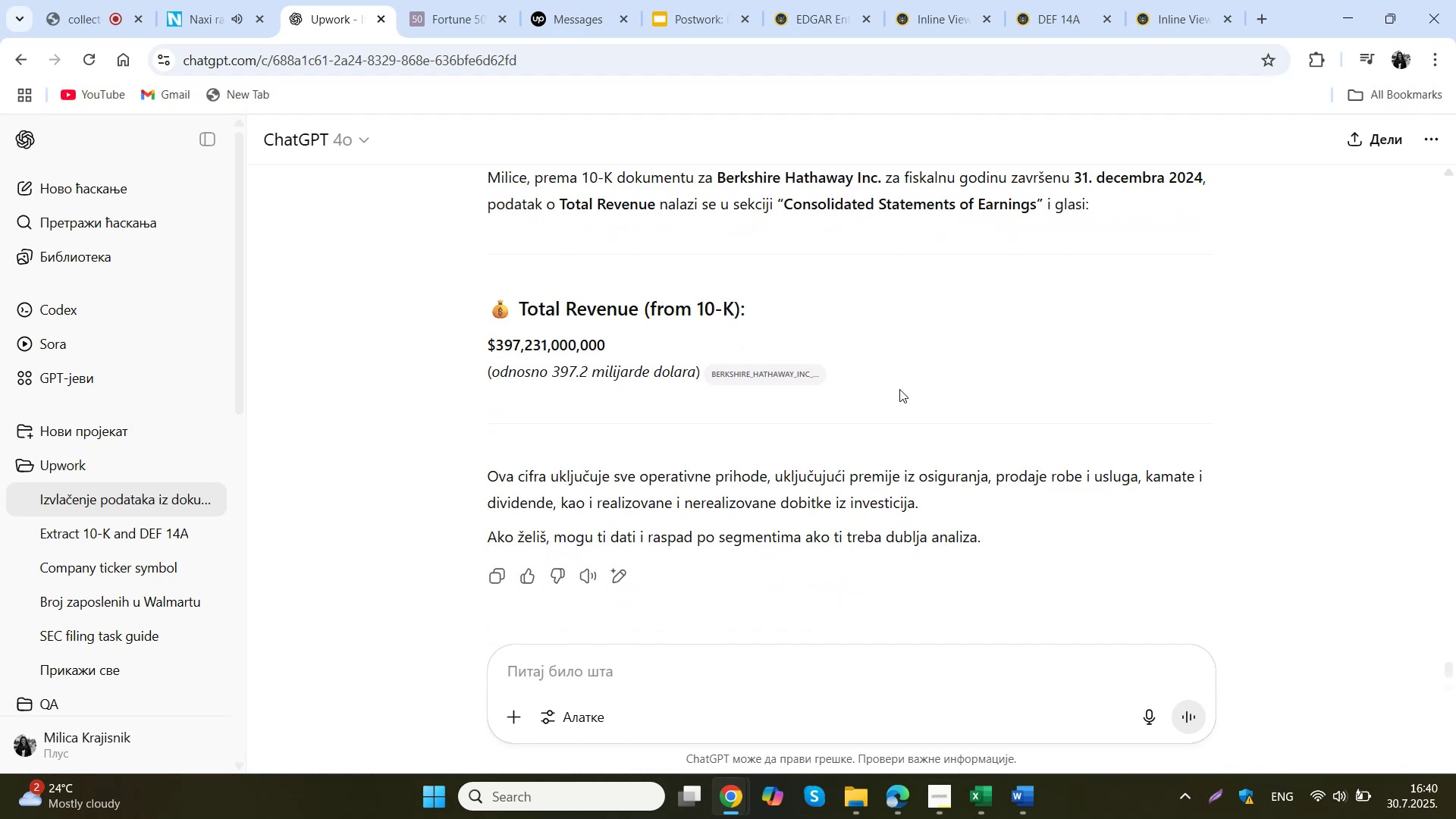 
wait(6.09)
 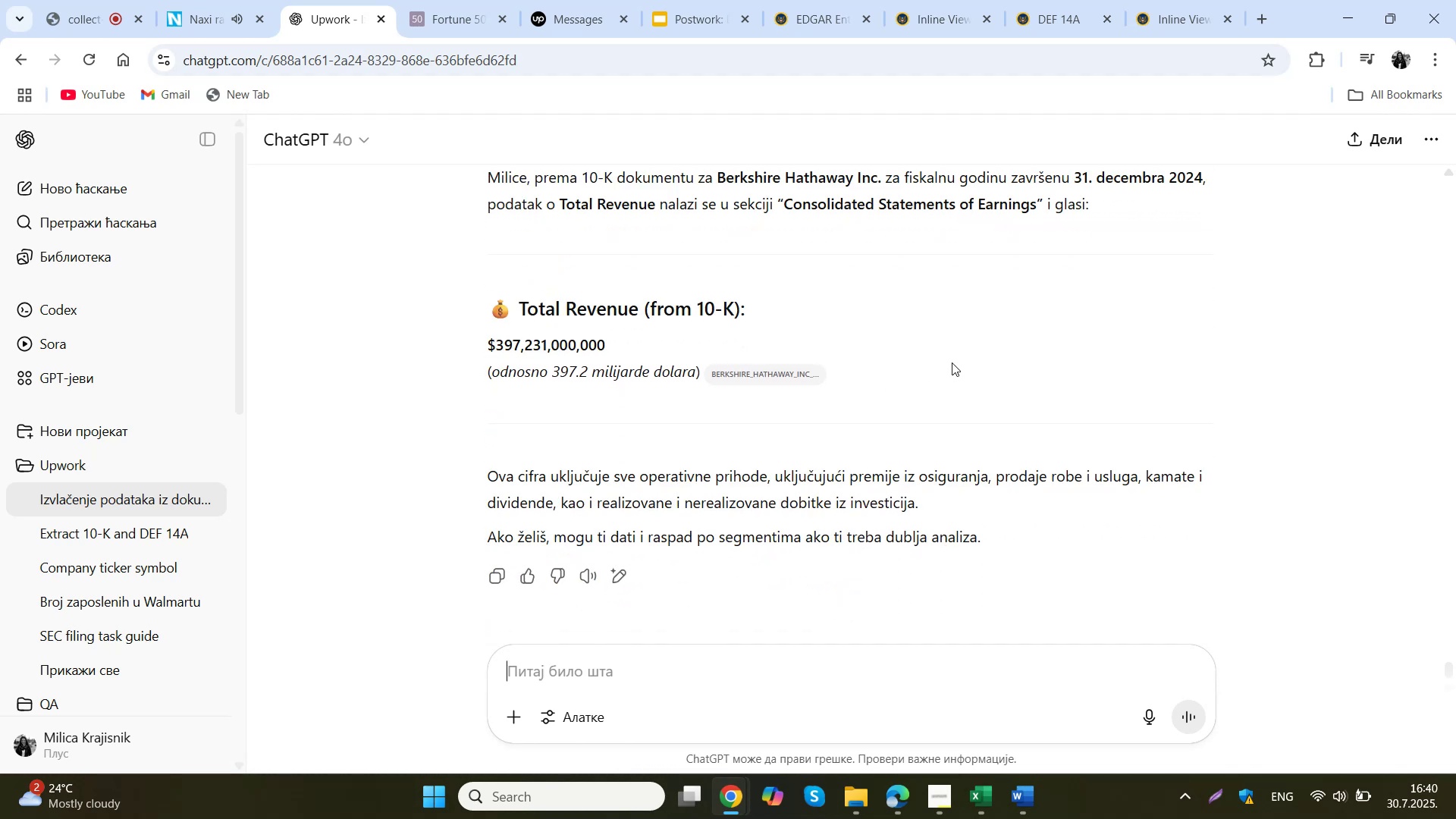 
type(treba i sve strane odakle si izvukla te podatke i da li si ih sabrala)
 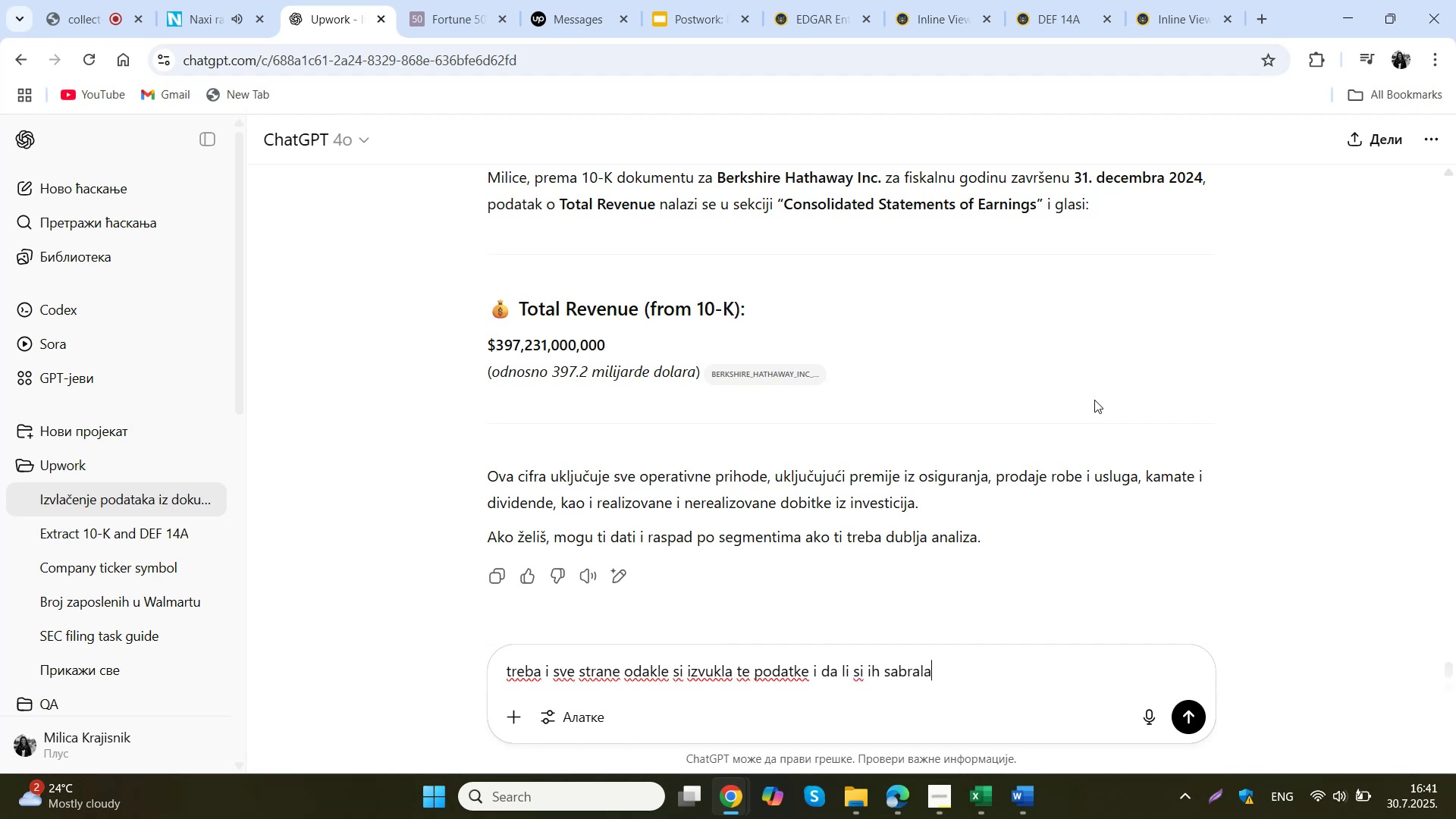 
key(Enter)
 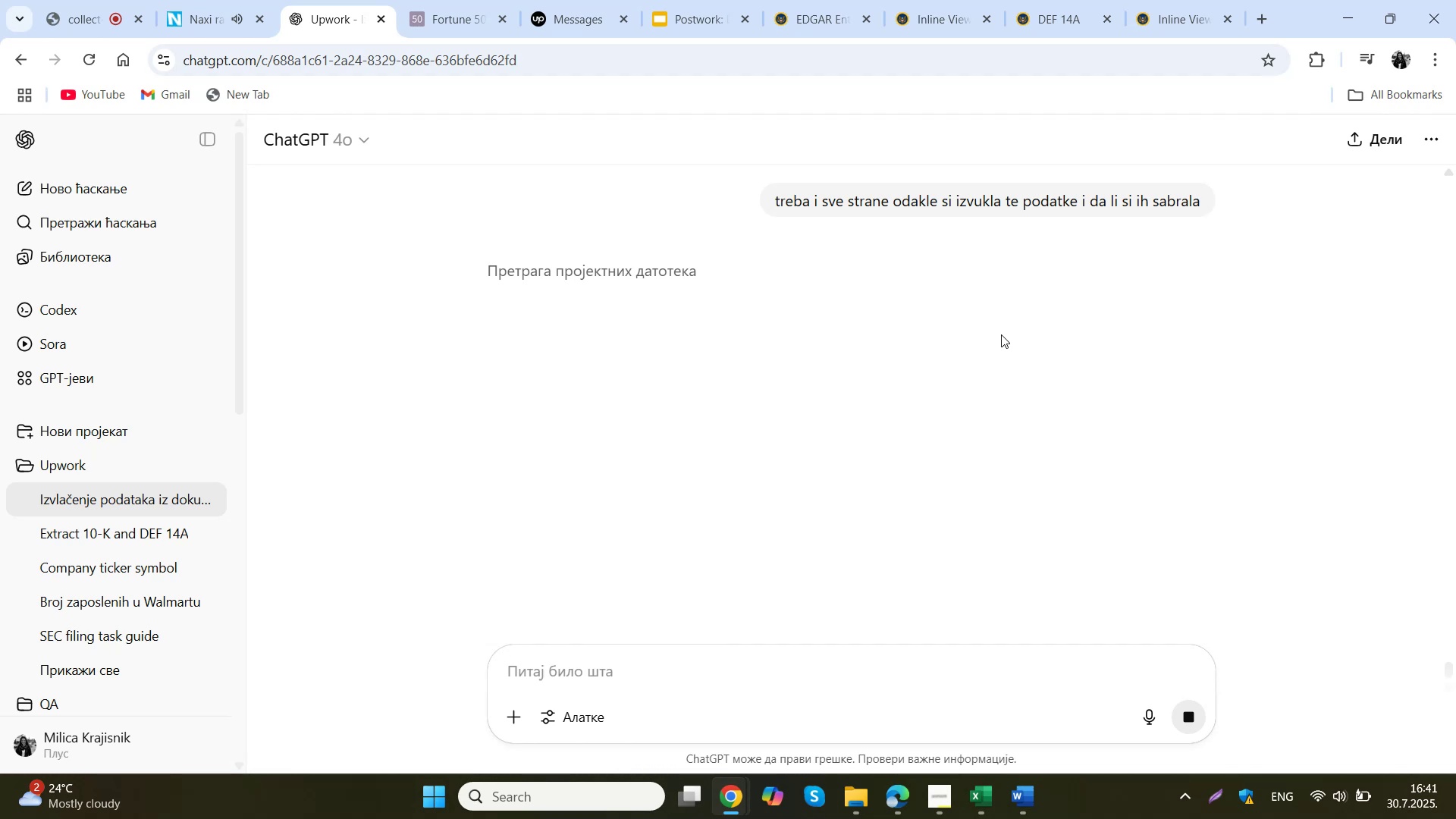 
wait(12.49)
 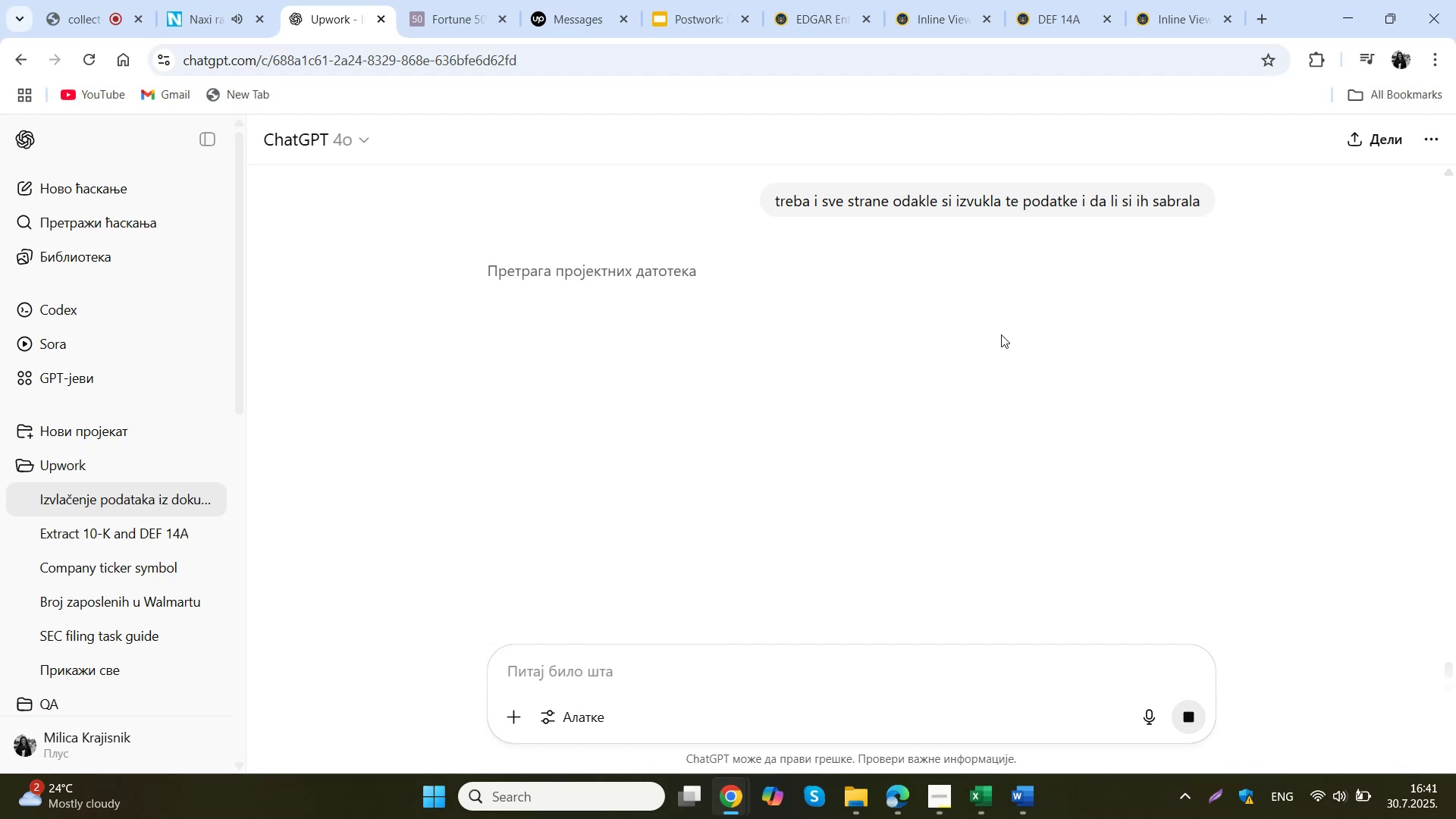 
scroll: coordinate [898, 272], scroll_direction: up, amount: 1.0
 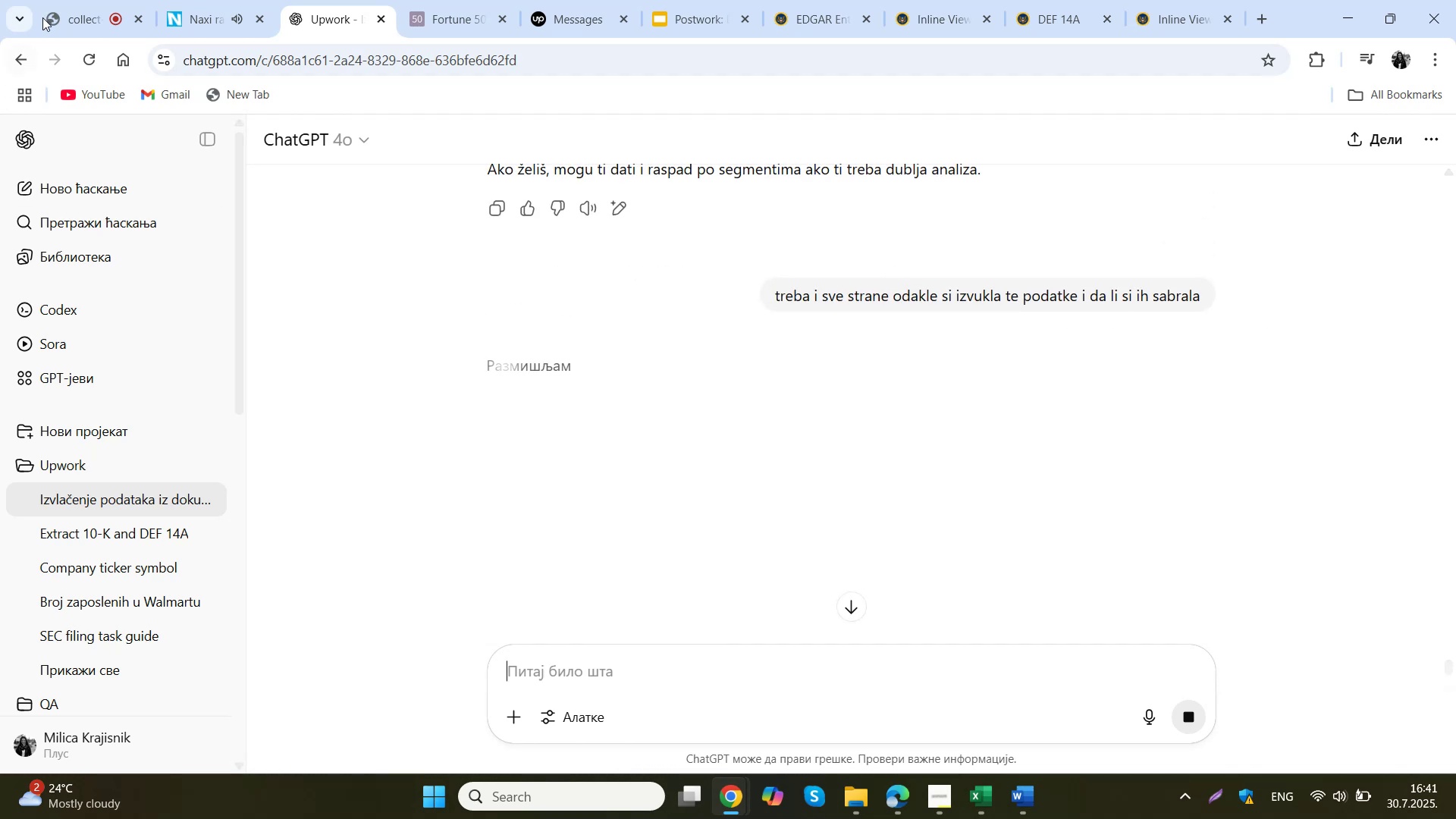 
left_click([67, 0])
 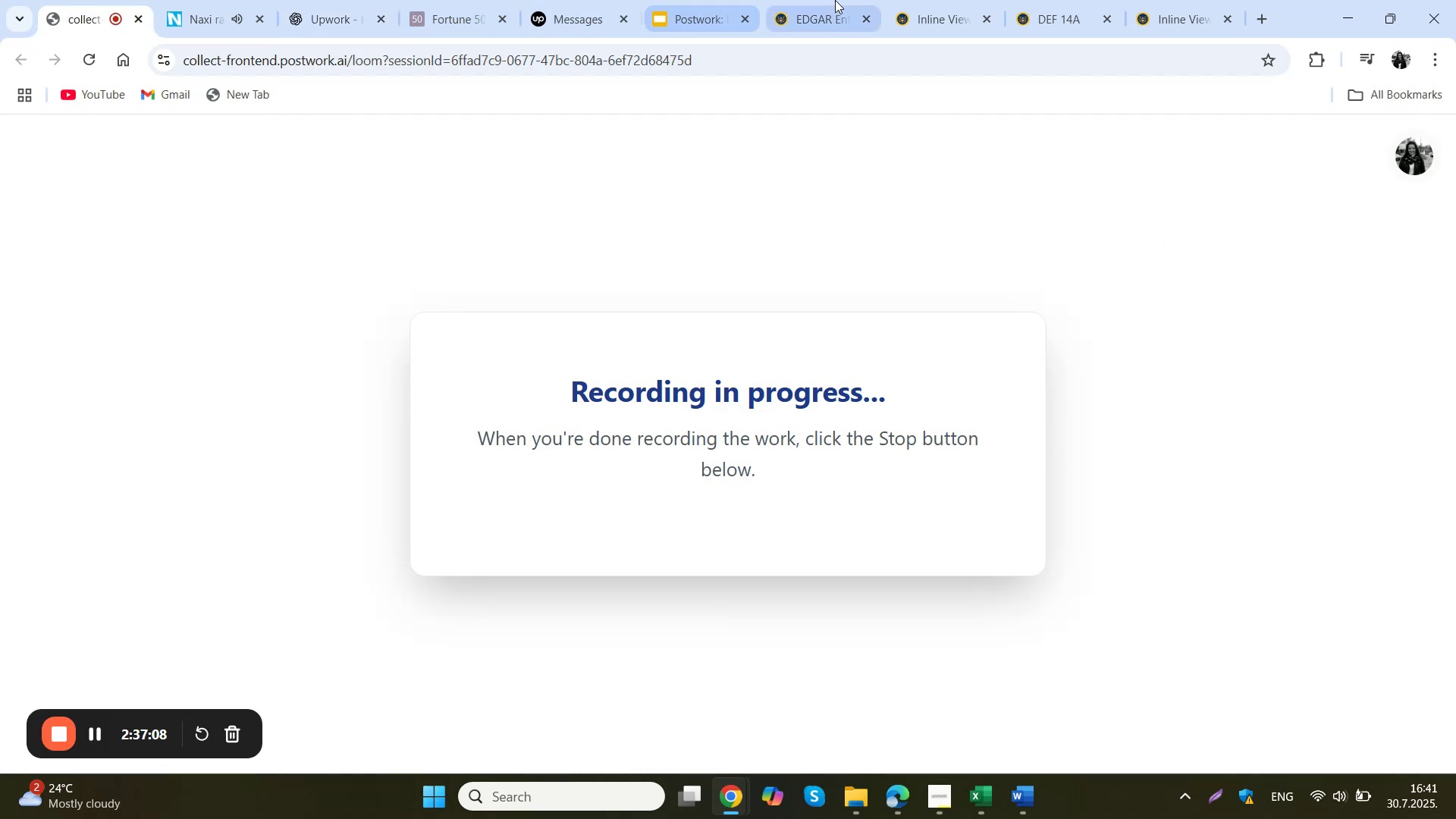 
left_click([356, 0])
 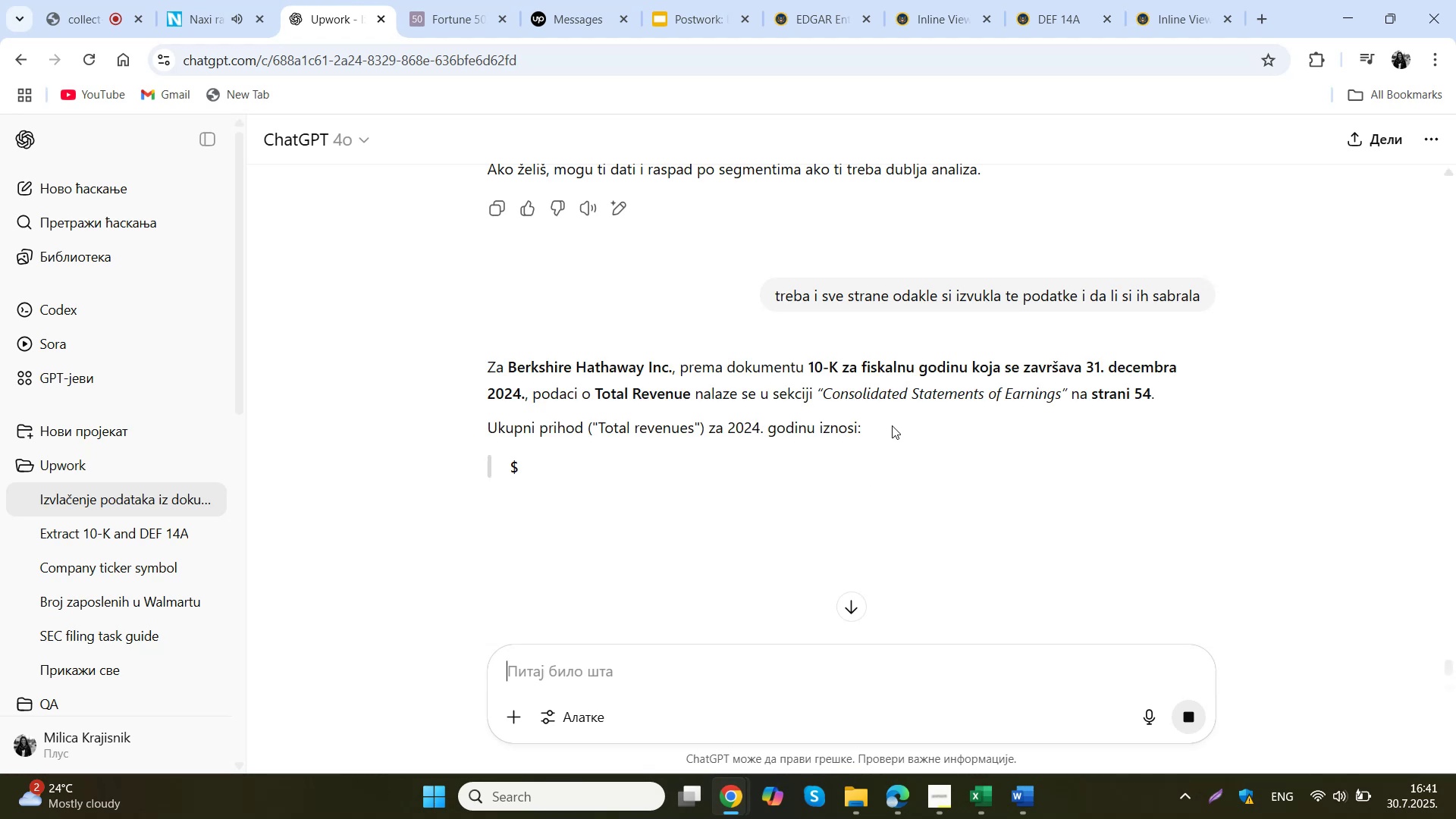 
wait(9.06)
 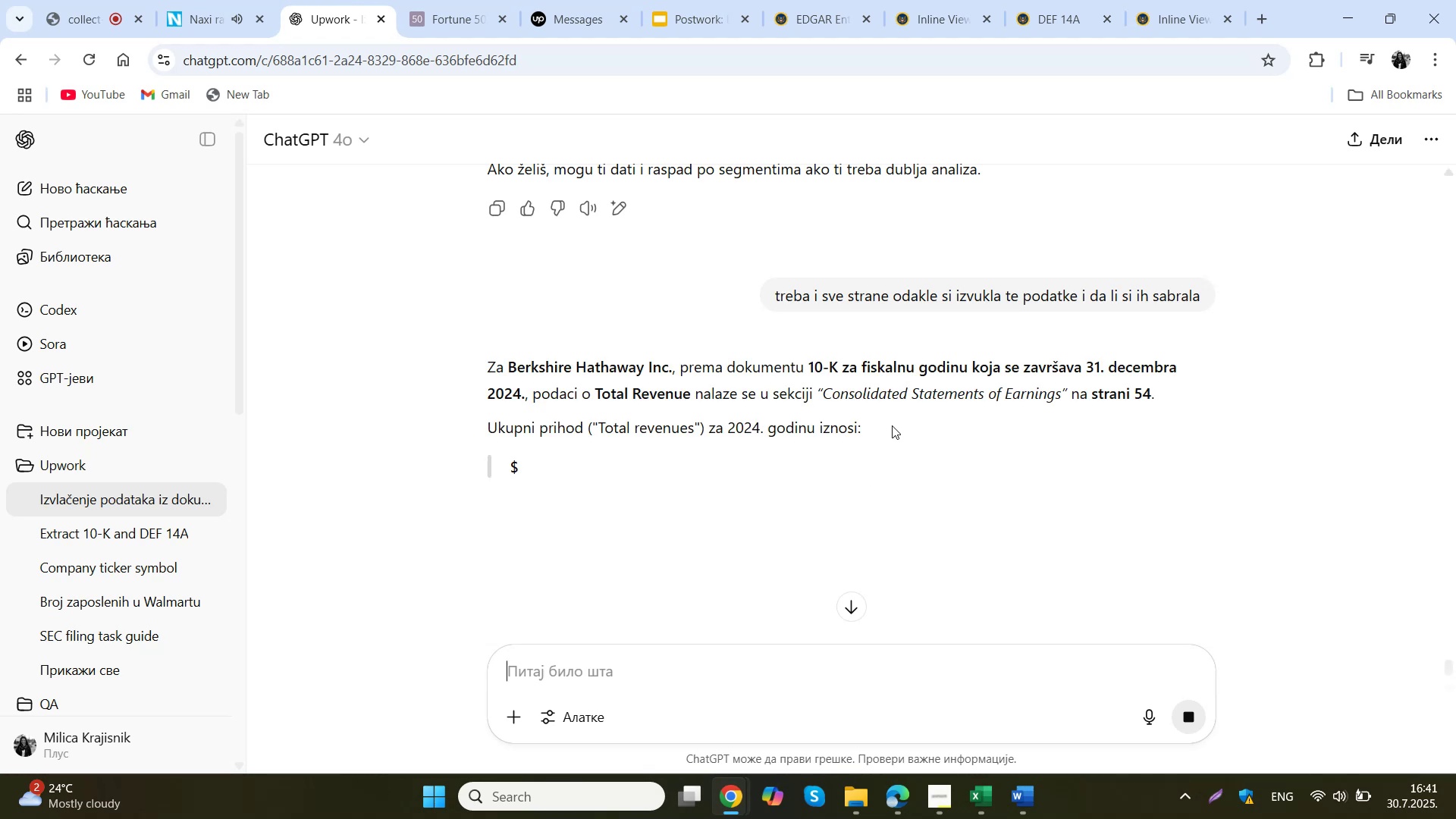 
scroll: coordinate [892, 425], scroll_direction: down, amount: 1.0
 